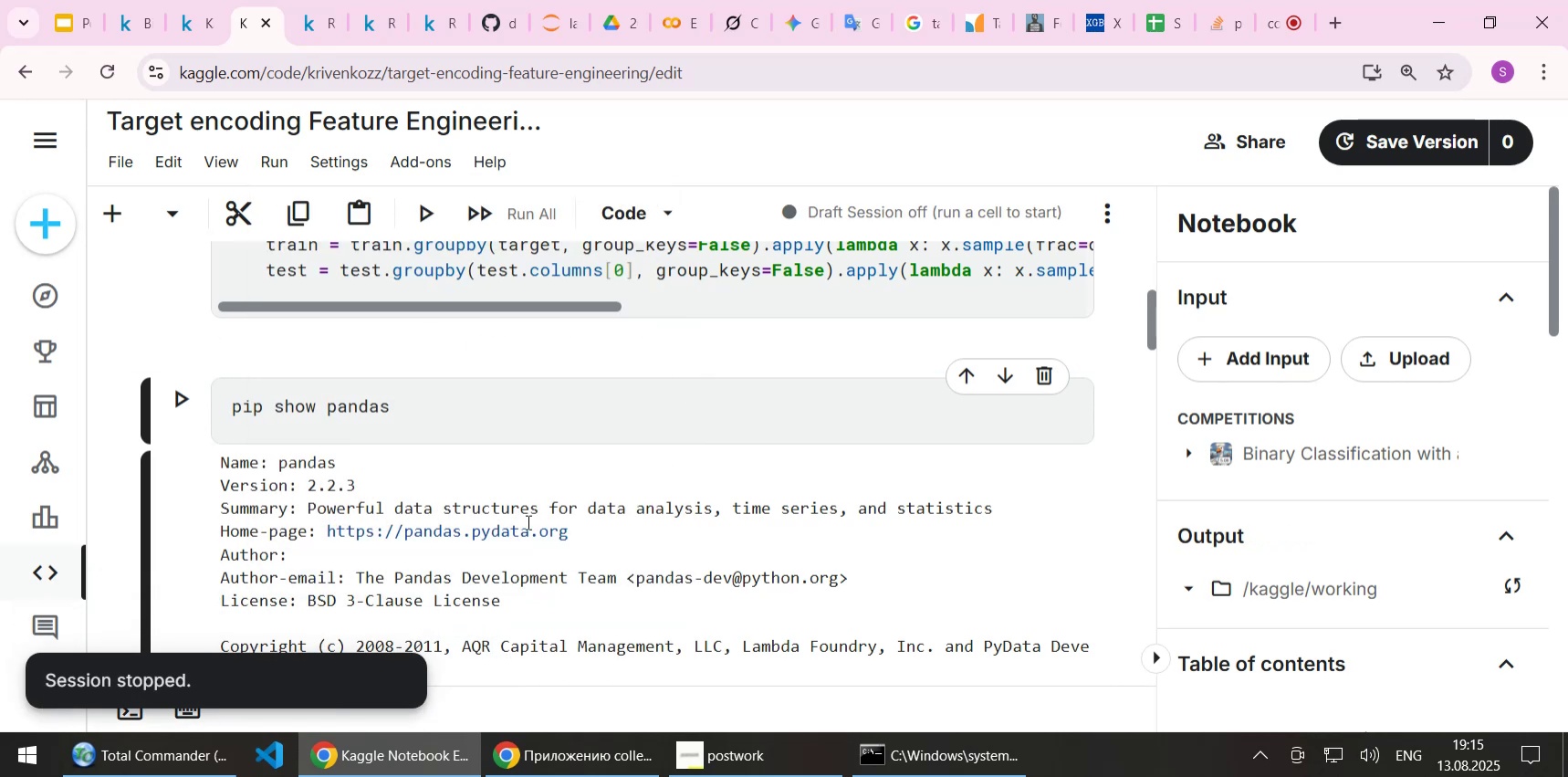 
left_click([392, 688])
 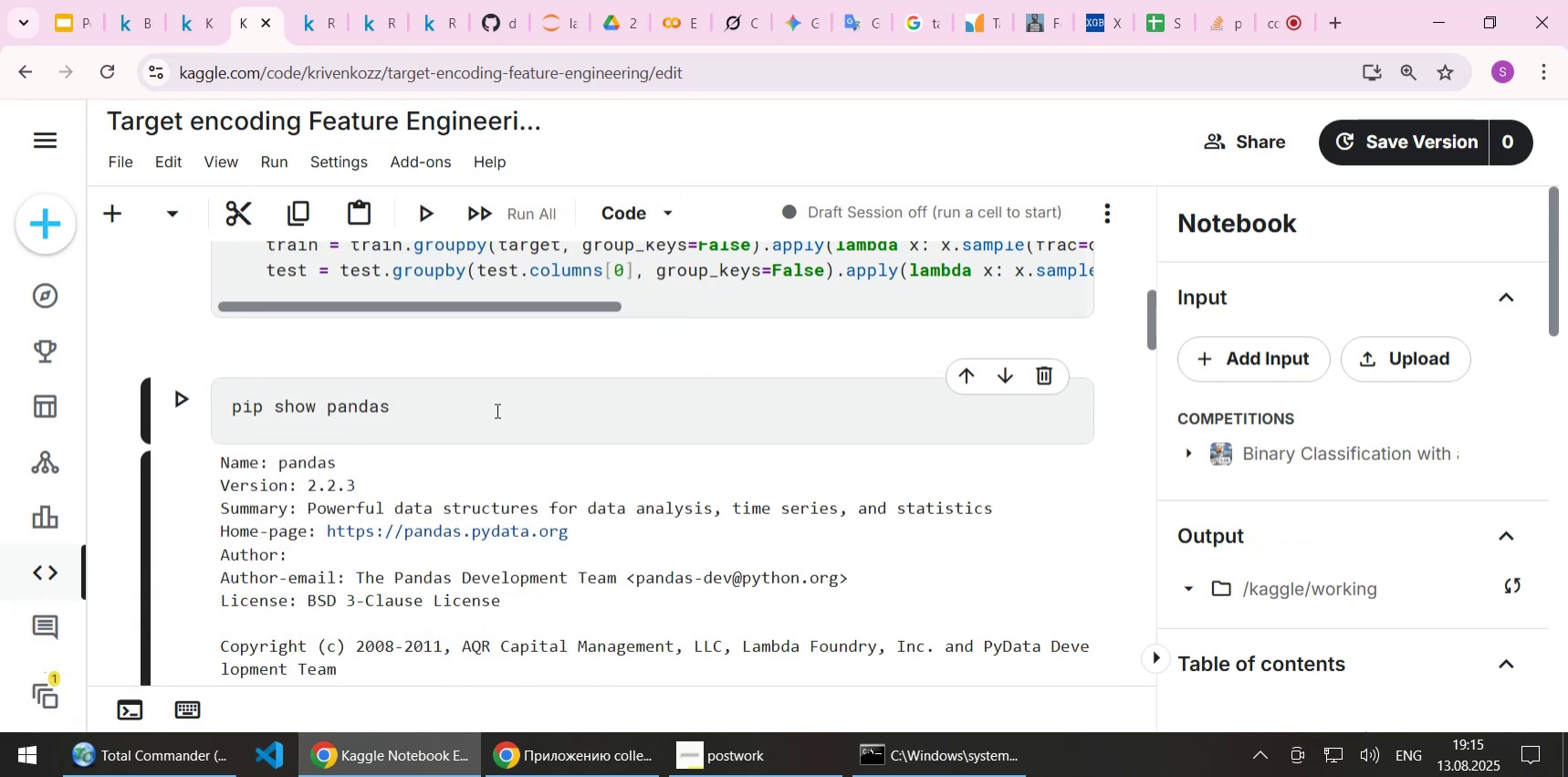 
left_click([496, 402])
 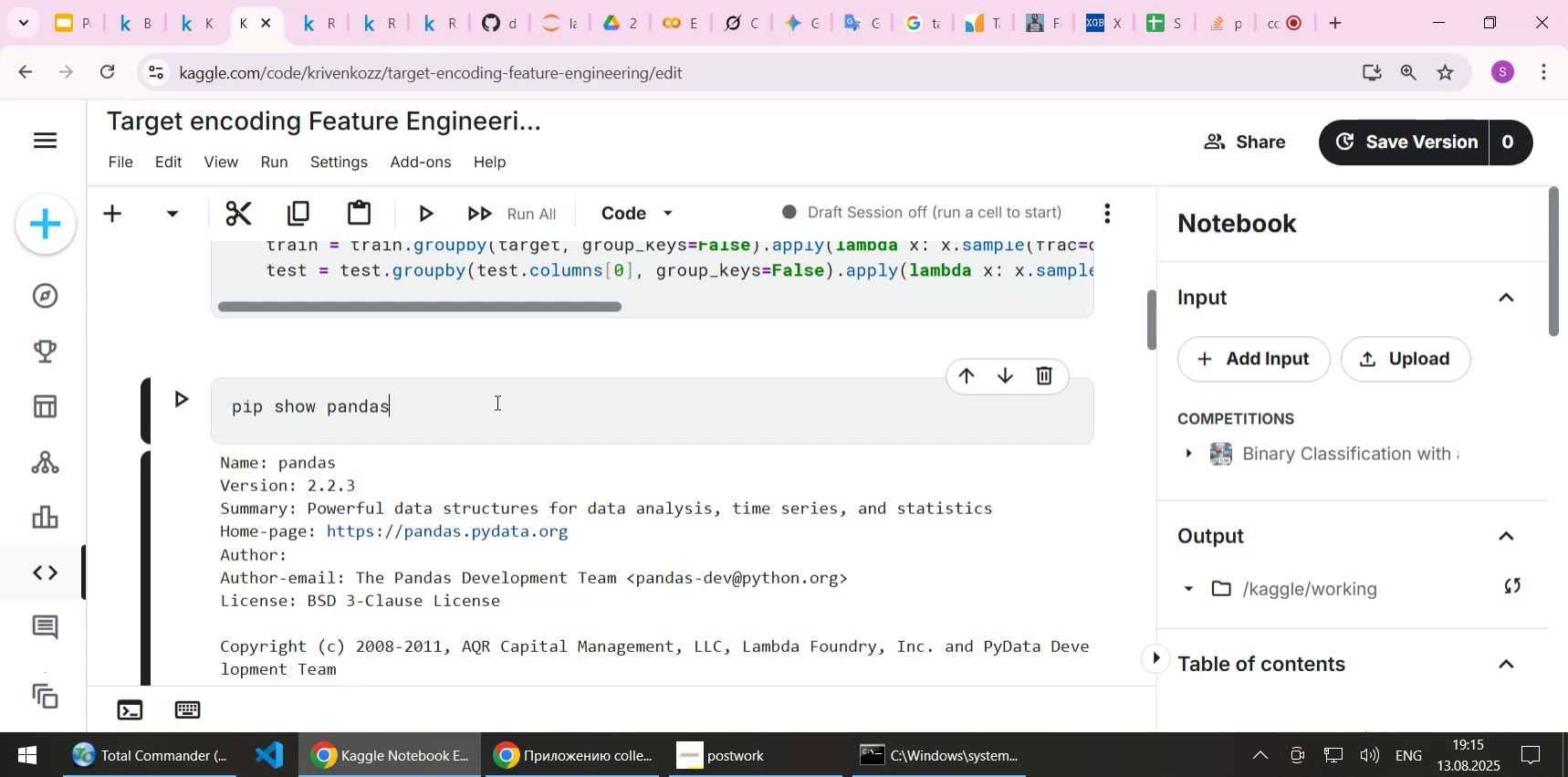 
left_click([678, 14])
 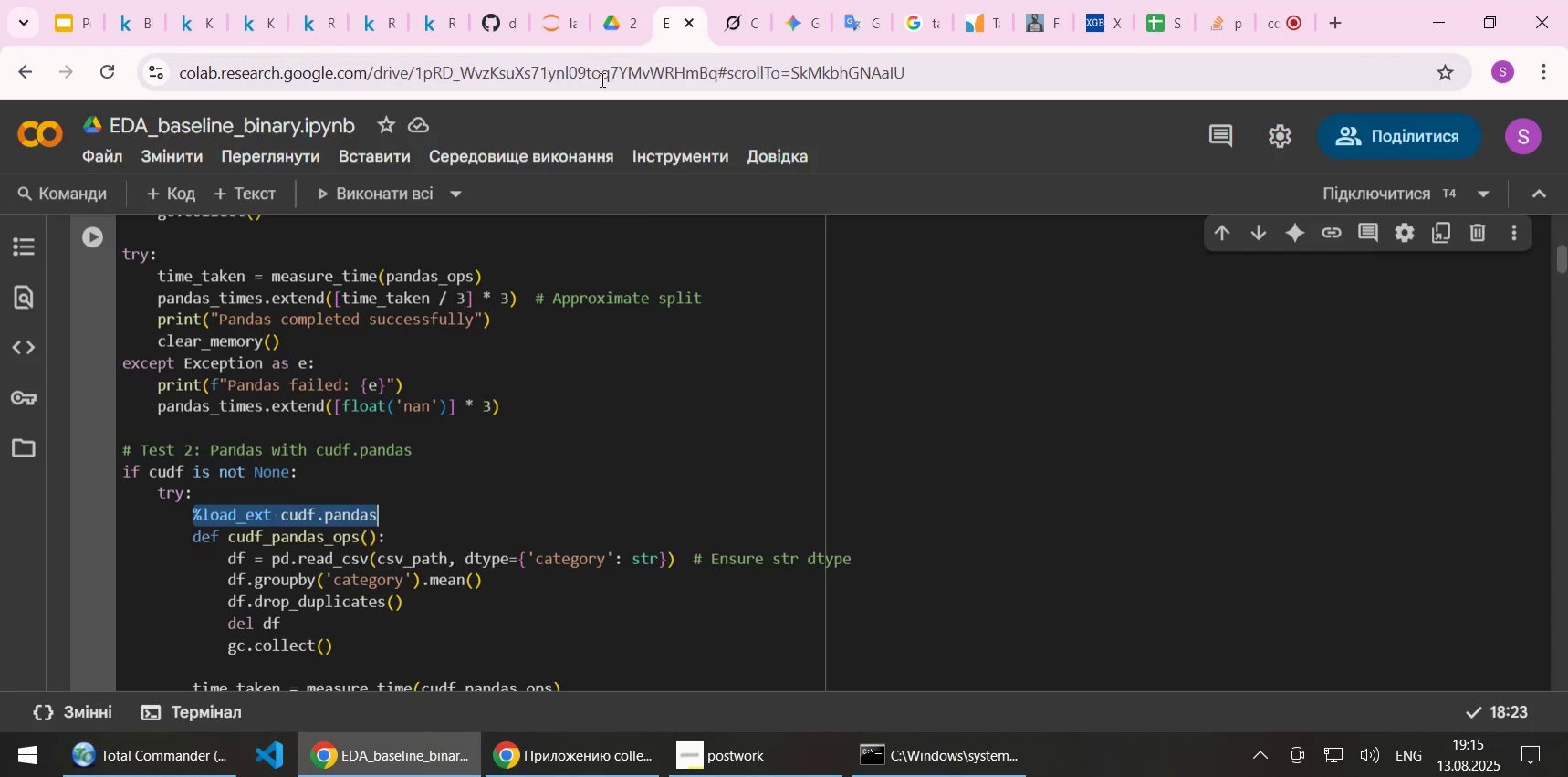 
left_click([550, 29])
 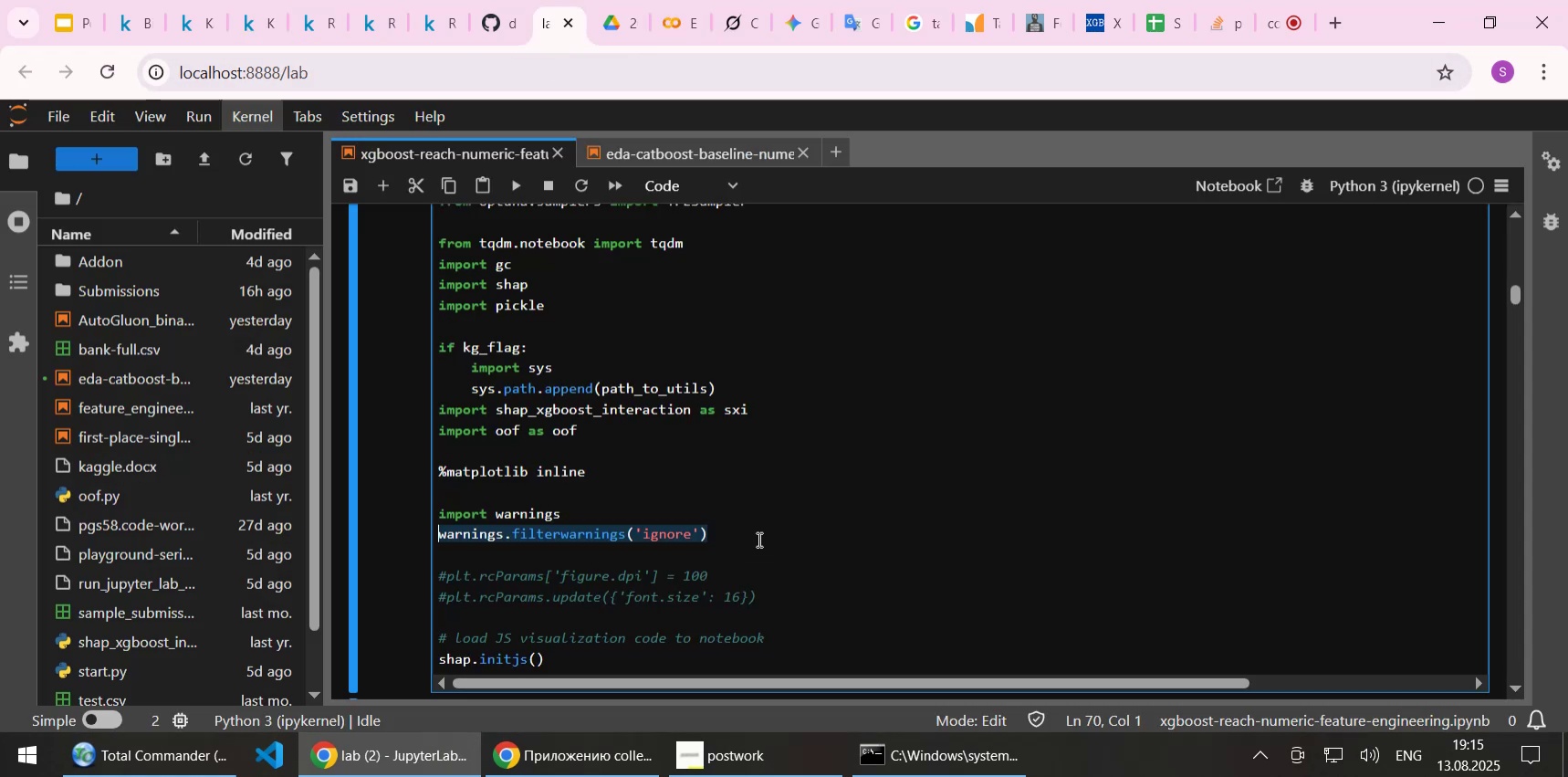 
left_click([770, 549])
 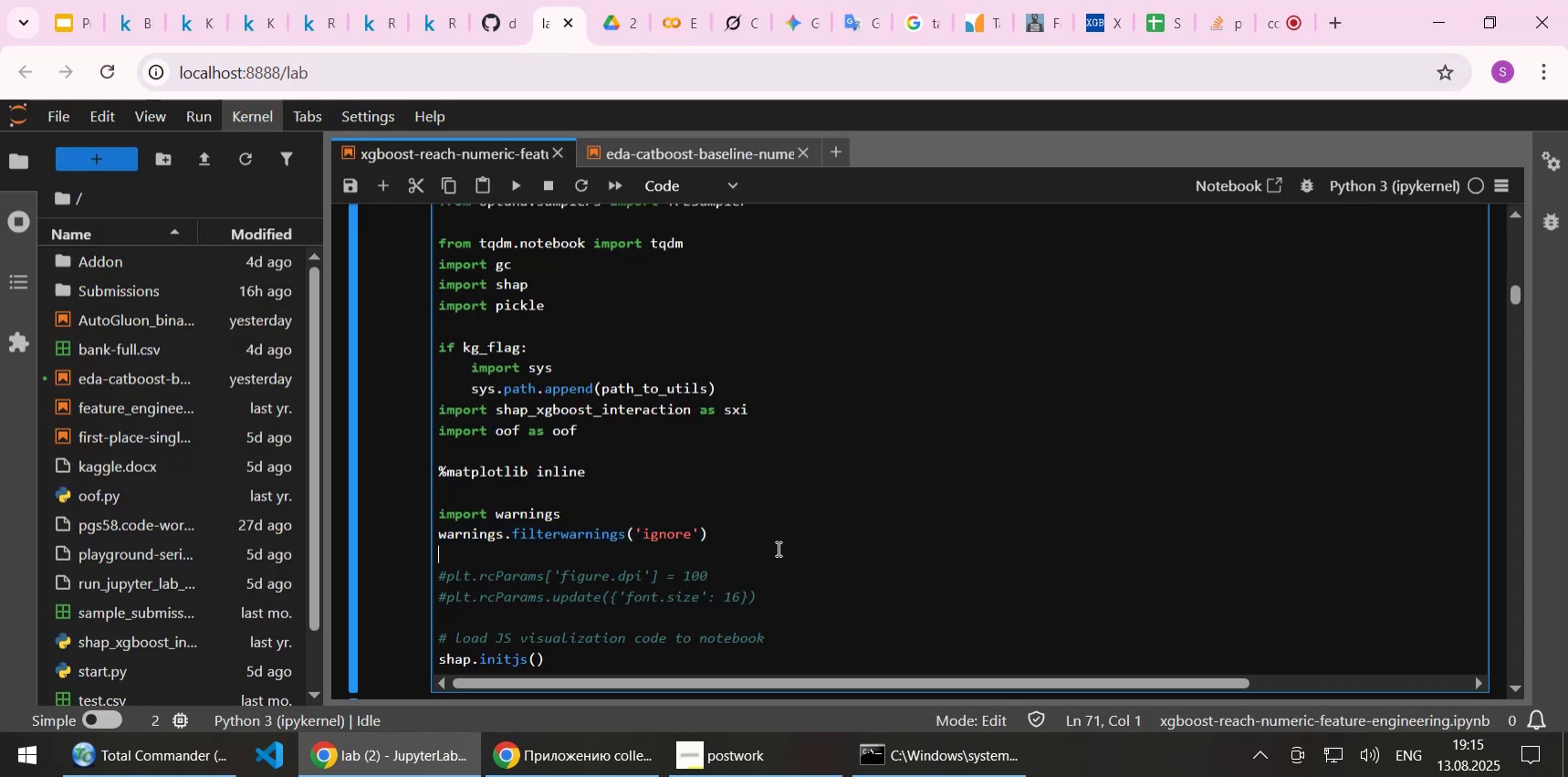 
scroll: coordinate [815, 493], scroll_direction: down, amount: 23.0
 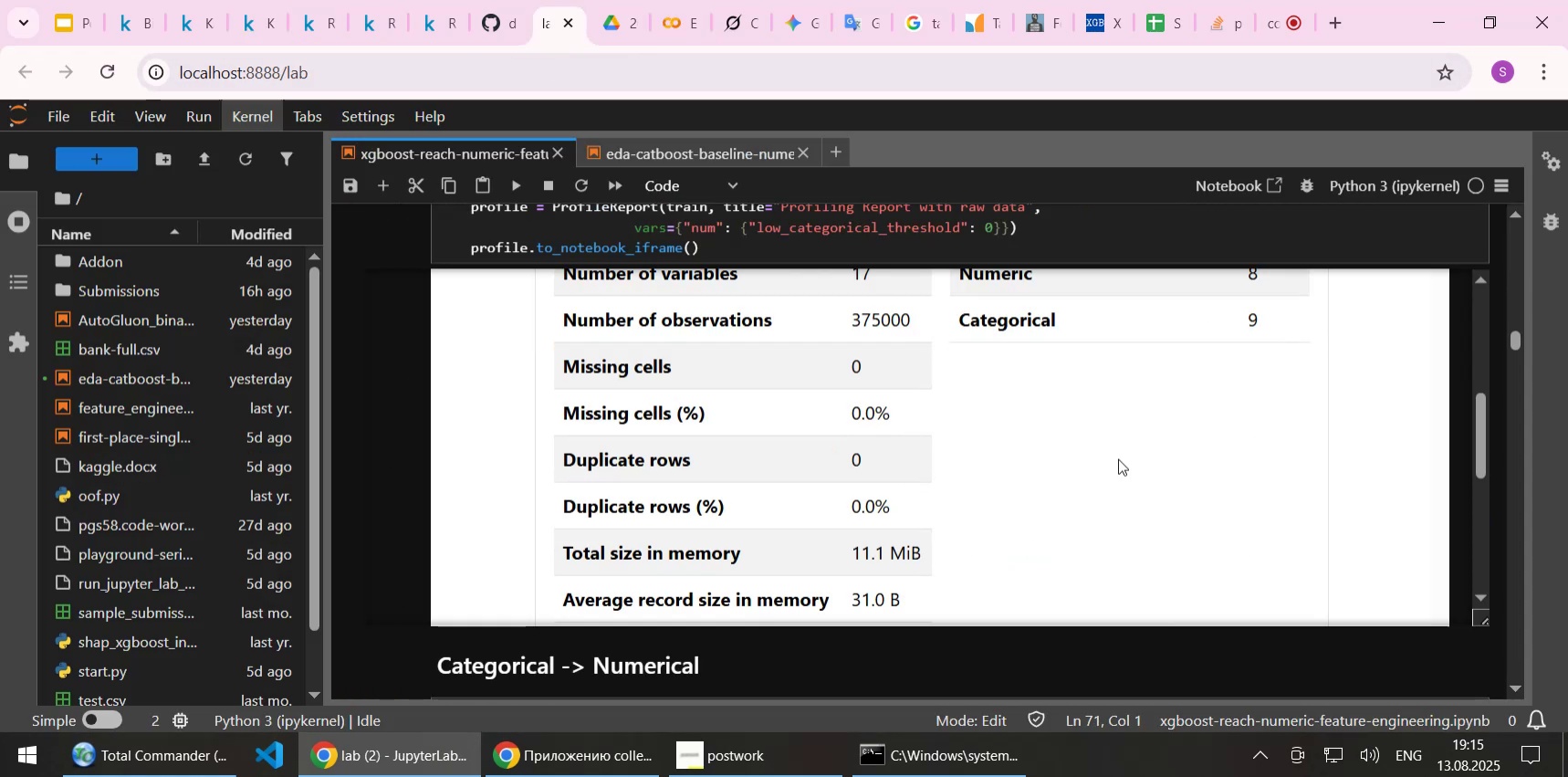 
scroll: coordinate [1269, 475], scroll_direction: up, amount: 2.0
 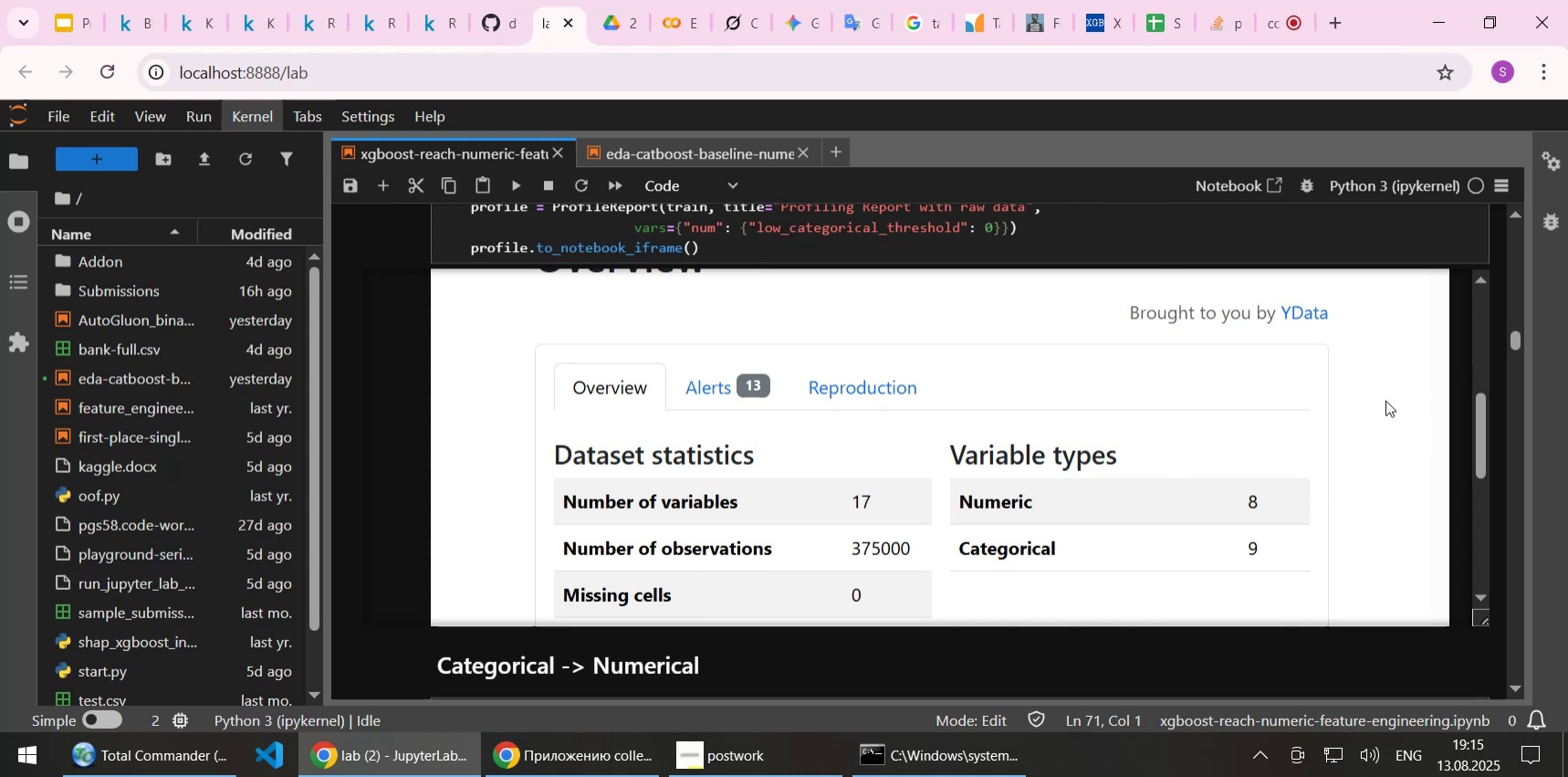 
scroll: coordinate [1385, 418], scroll_direction: down, amount: 1.0
 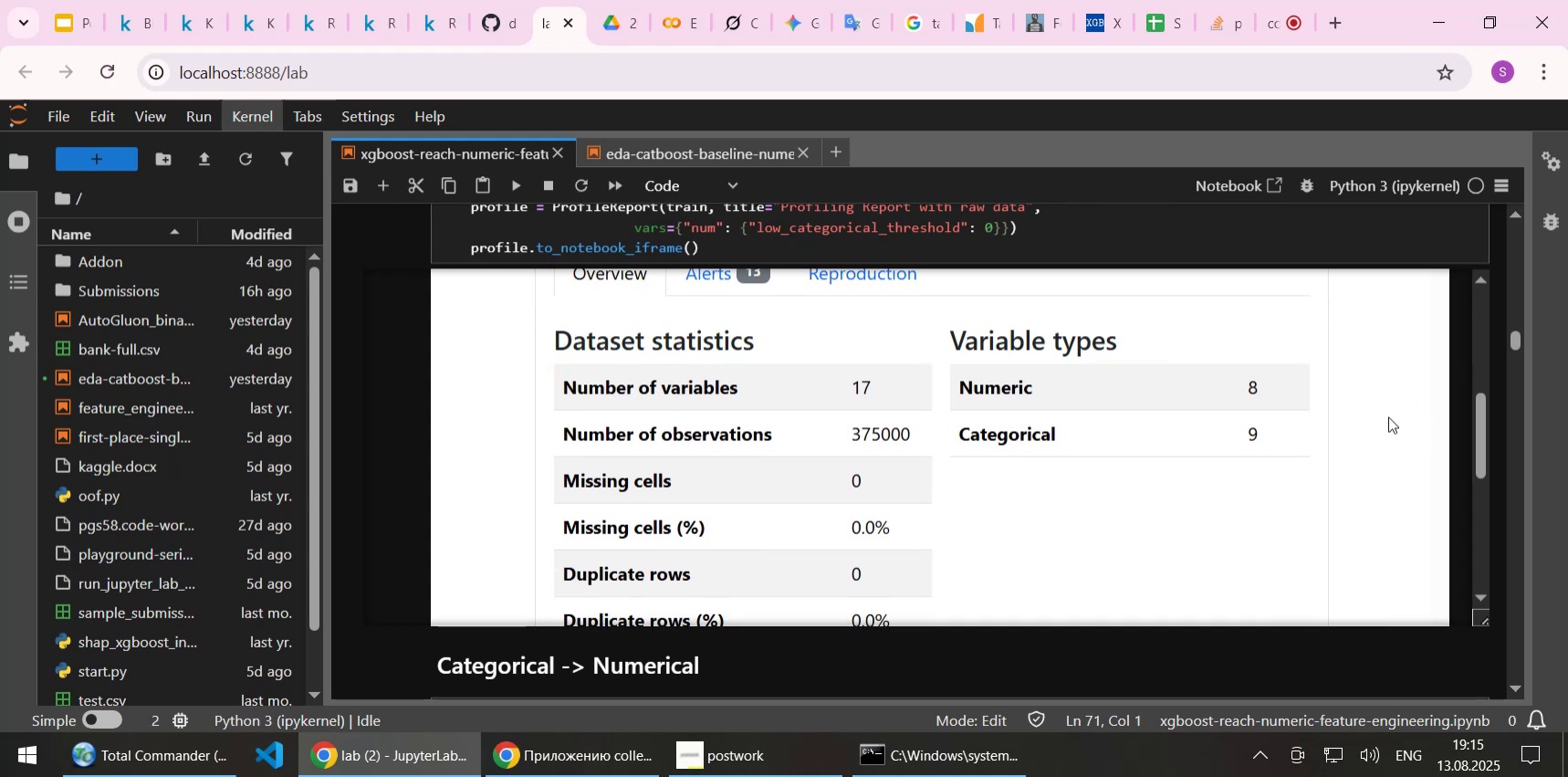 
scroll: coordinate [1388, 416], scroll_direction: up, amount: 1.0
 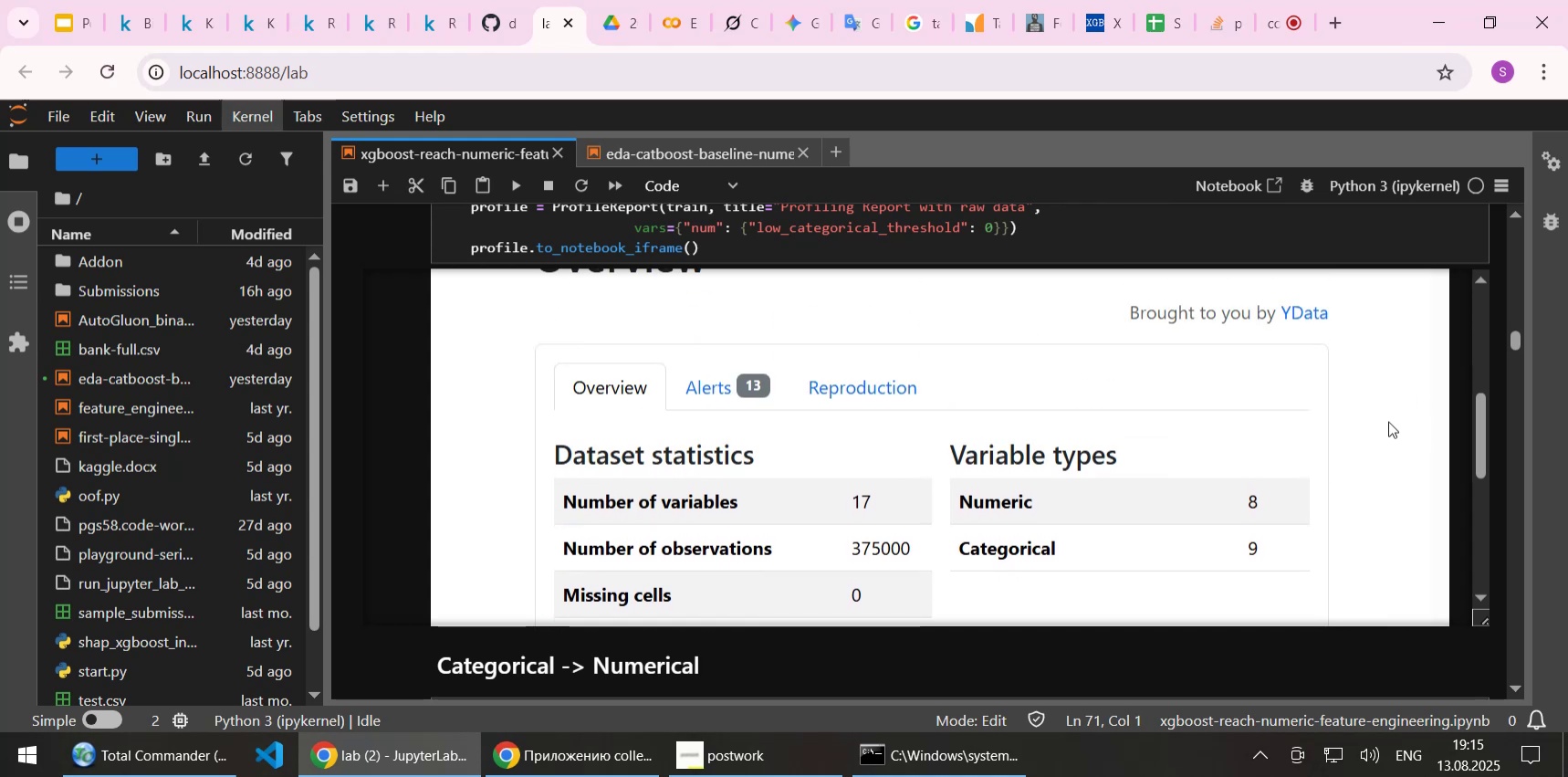 
scroll: coordinate [1379, 418], scroll_direction: down, amount: 5.0
 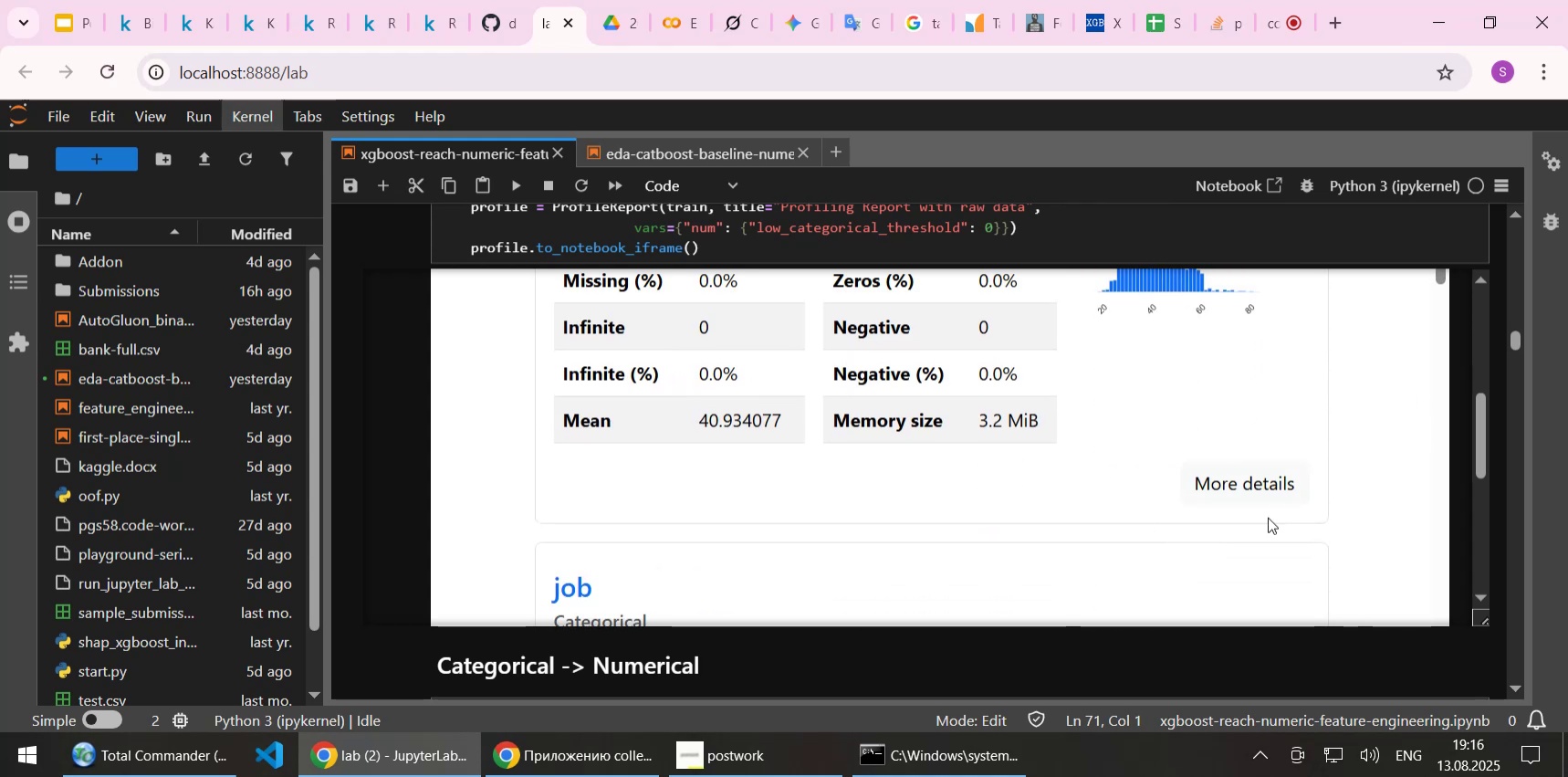 
left_click([1247, 480])
 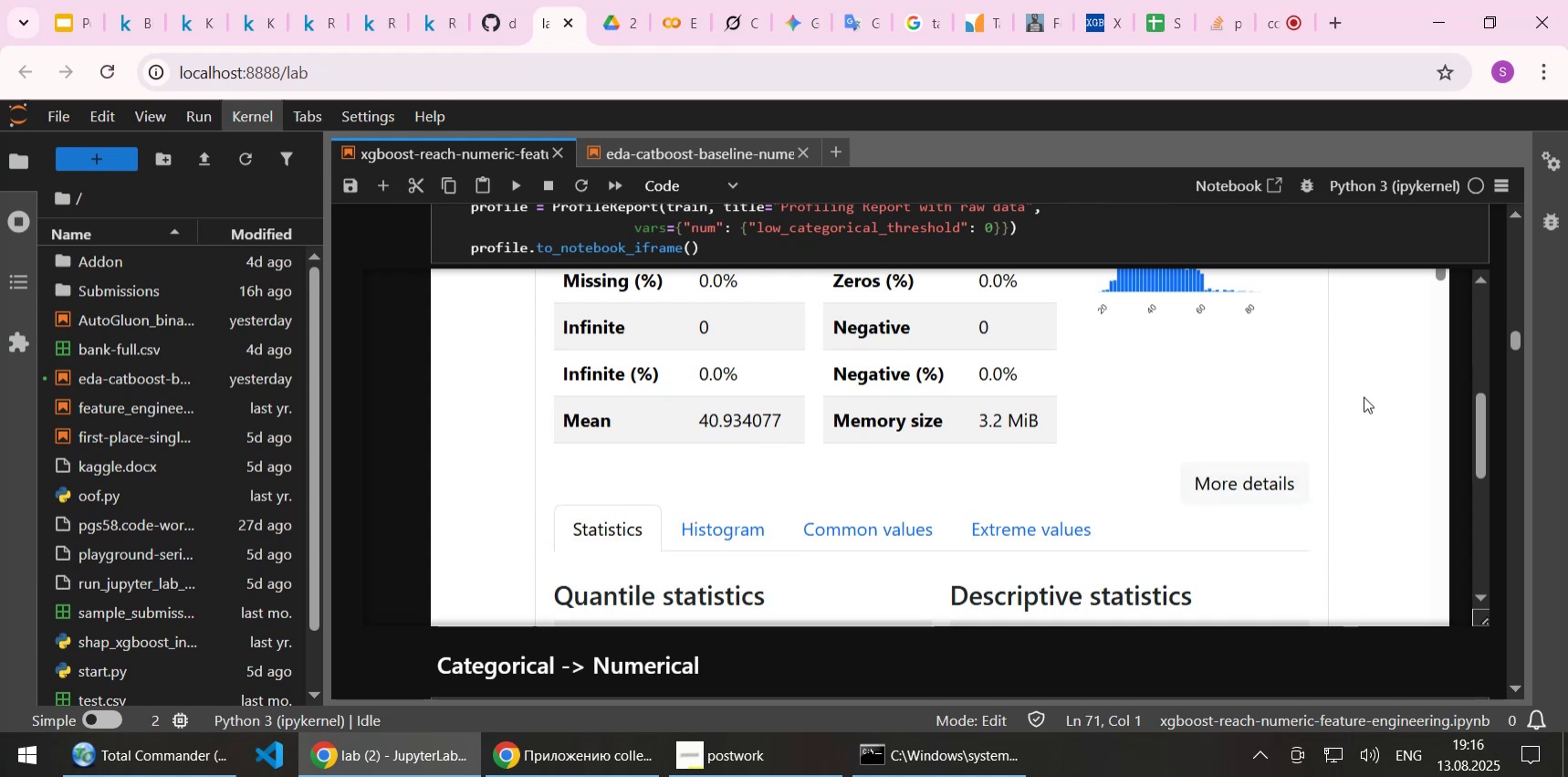 
scroll: coordinate [1364, 396], scroll_direction: down, amount: 1.0
 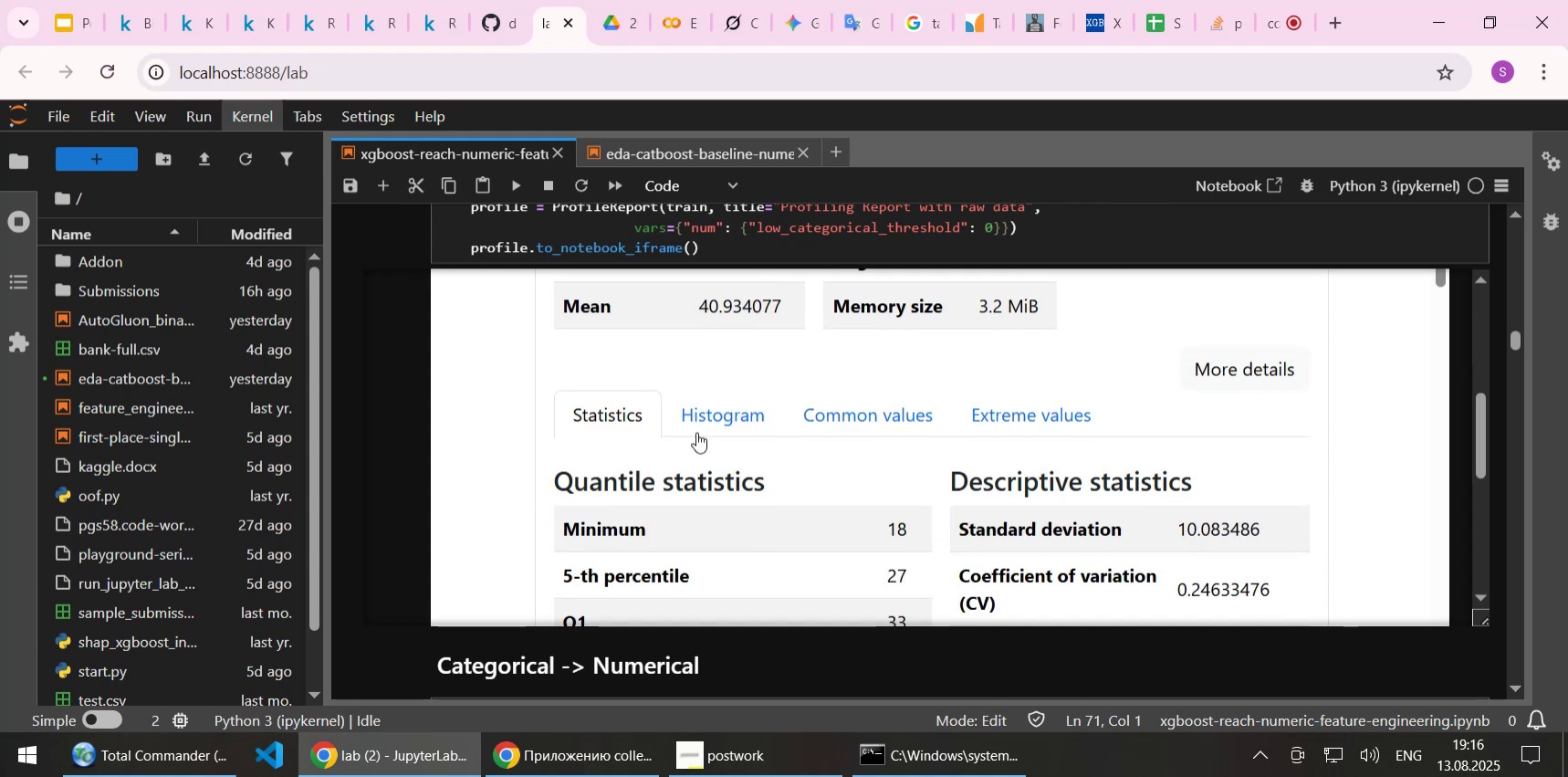 
left_click([696, 432])
 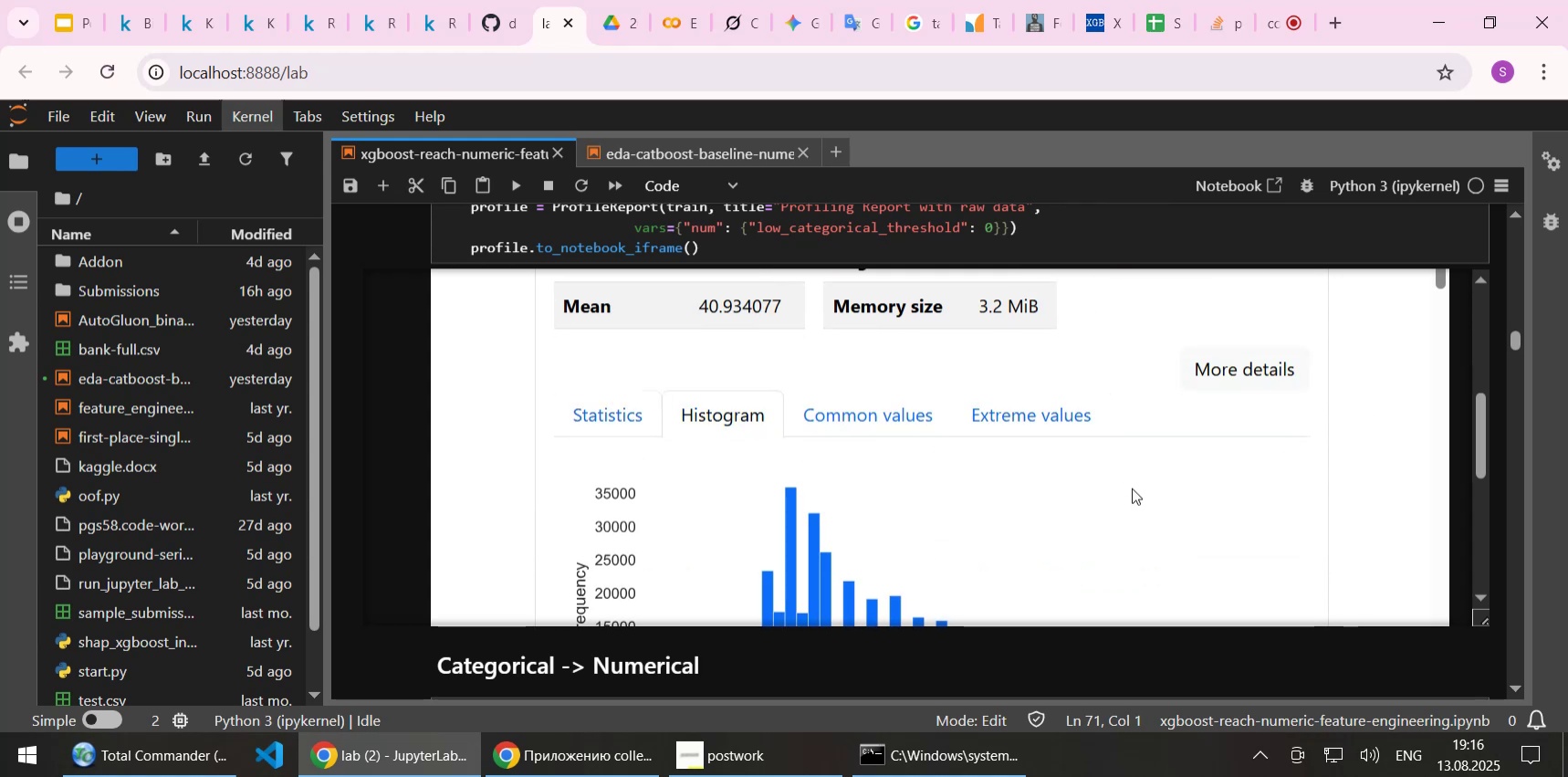 
scroll: coordinate [1132, 488], scroll_direction: down, amount: 6.0
 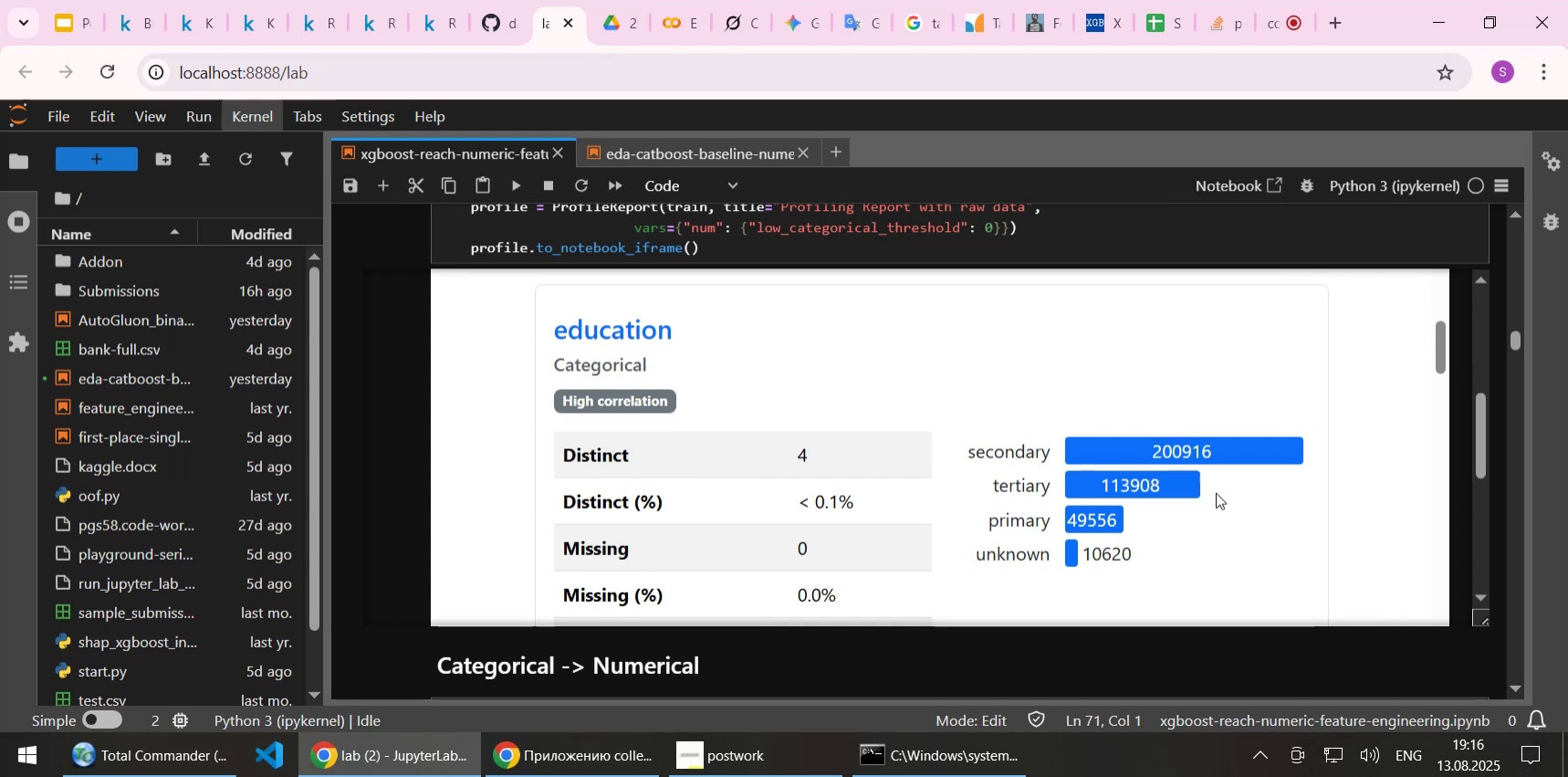 
wait(18.54)
 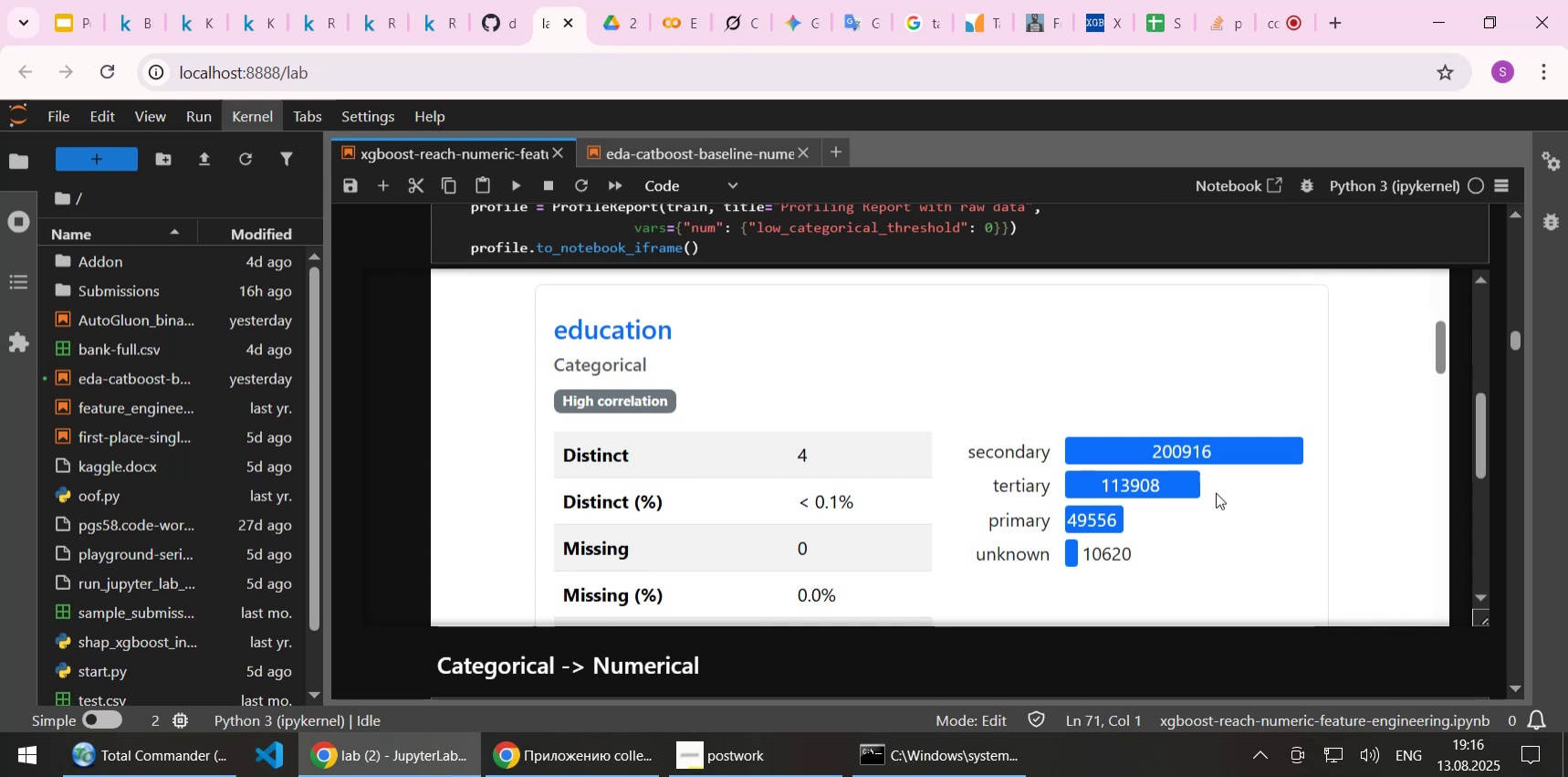 
scroll: coordinate [1137, 487], scroll_direction: down, amount: 1.0
 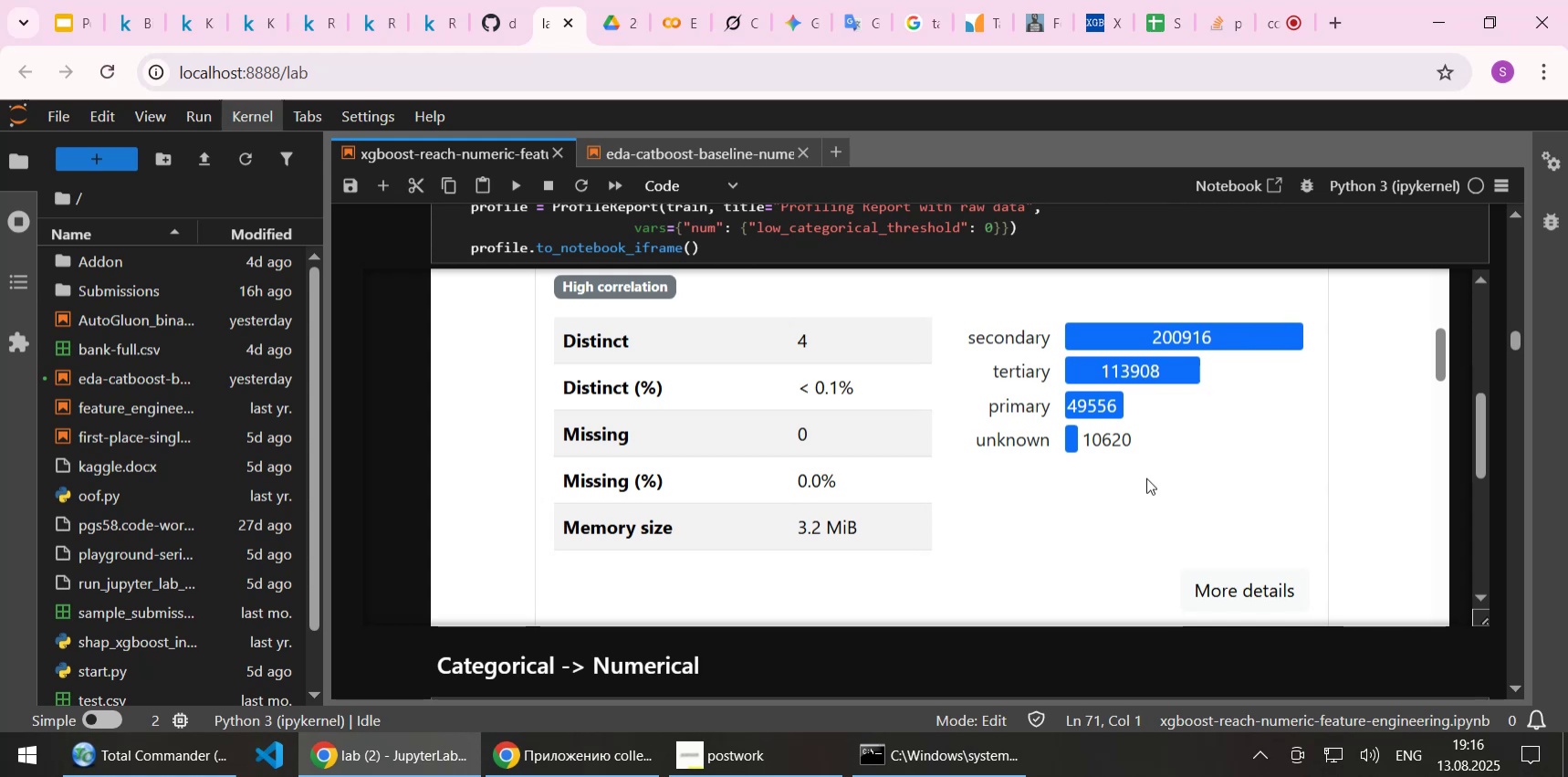 
wait(5.74)
 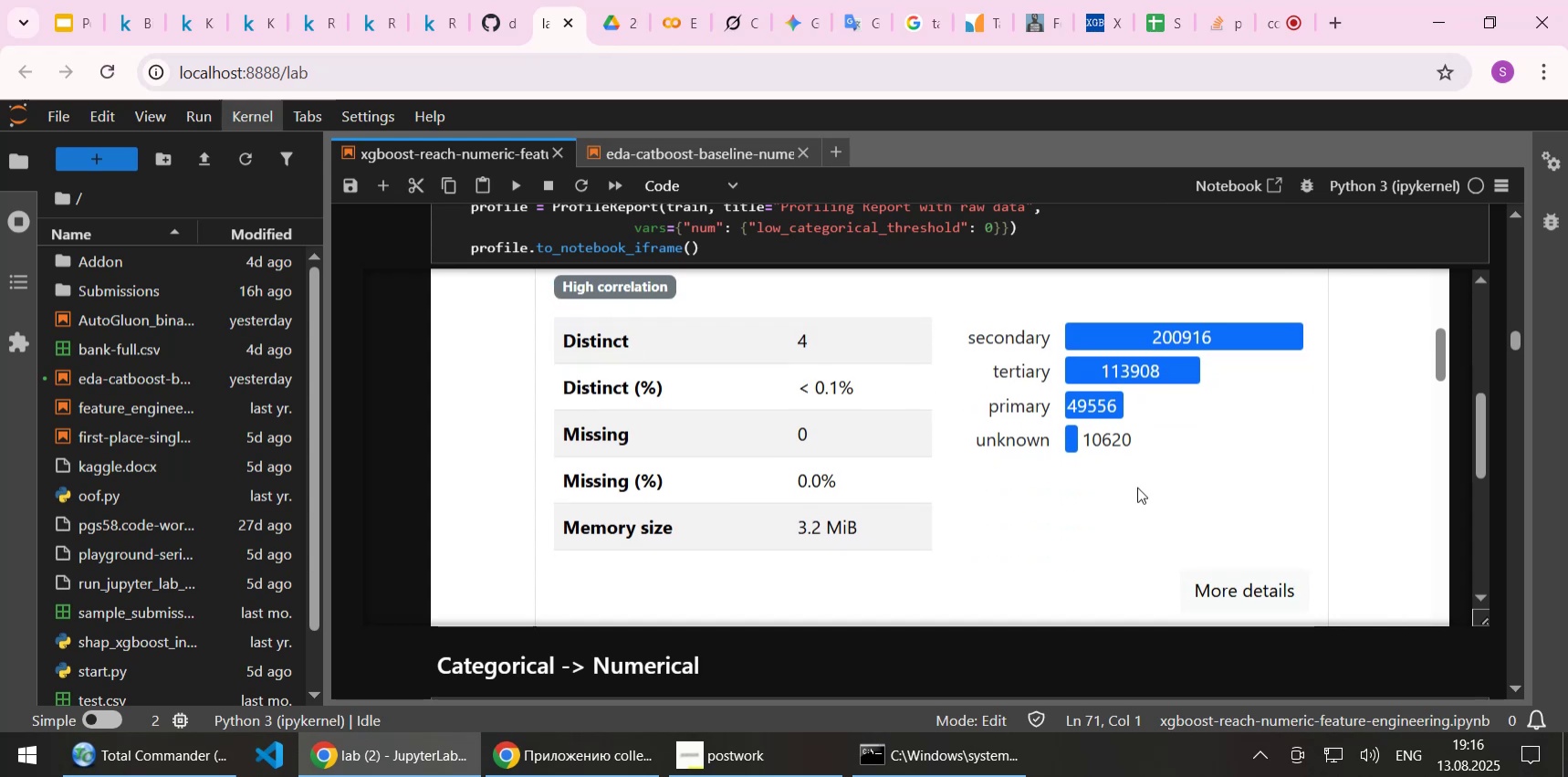 
scroll: coordinate [1147, 486], scroll_direction: down, amount: 6.0
 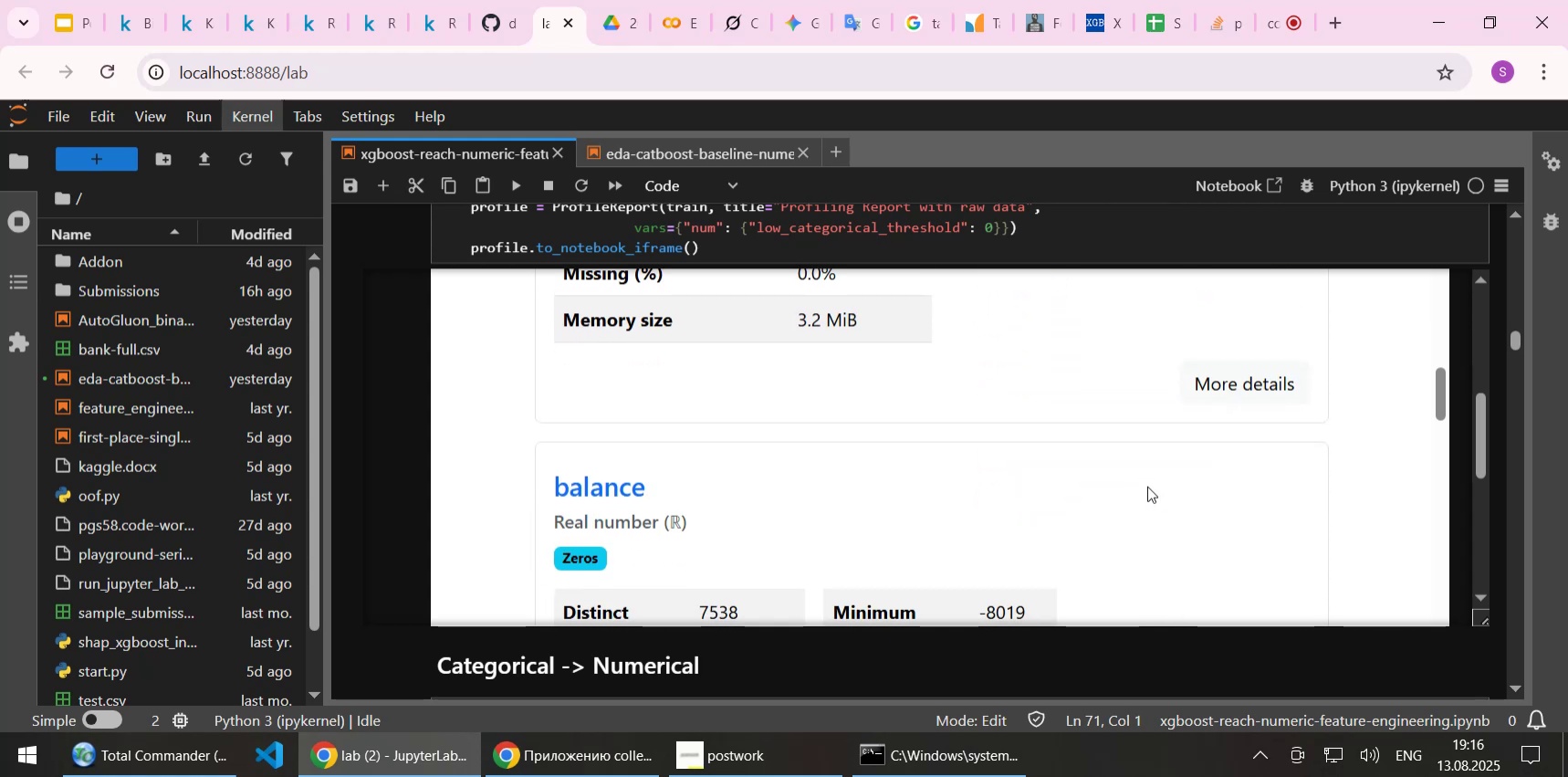 
scroll: coordinate [1147, 486], scroll_direction: up, amount: 1.0
 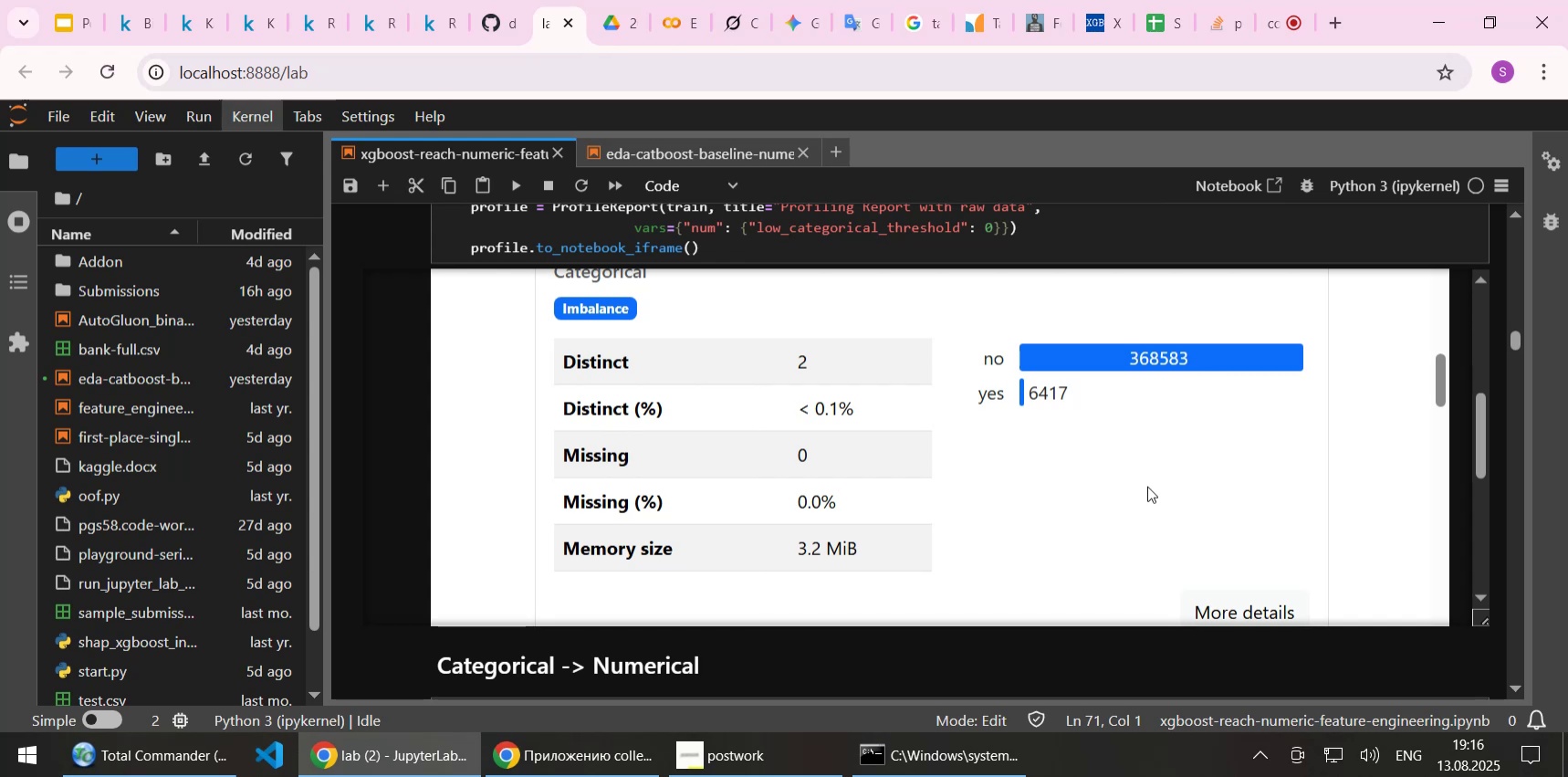 
wait(6.15)
 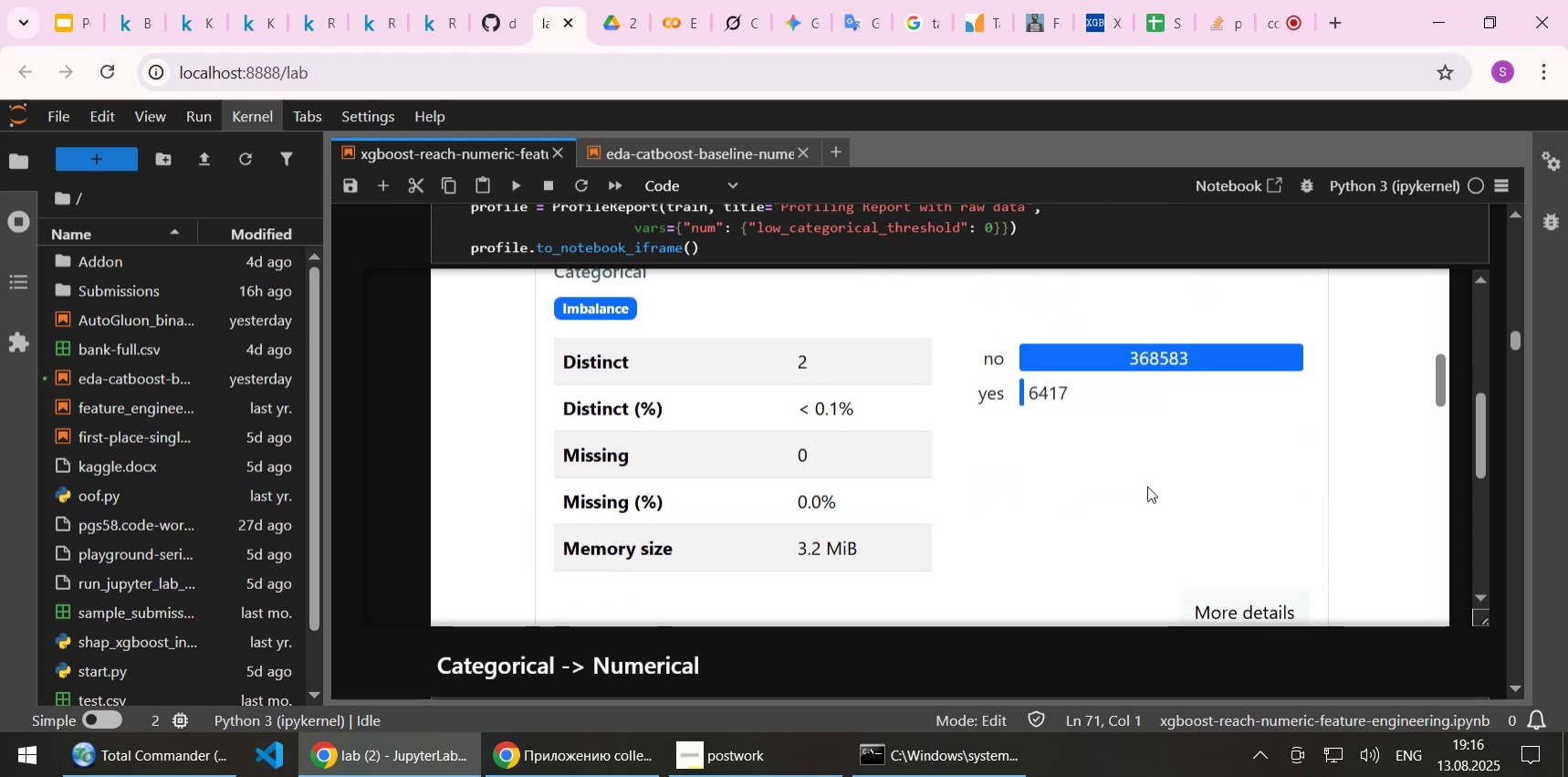 
scroll: coordinate [1130, 476], scroll_direction: down, amount: 1.0
 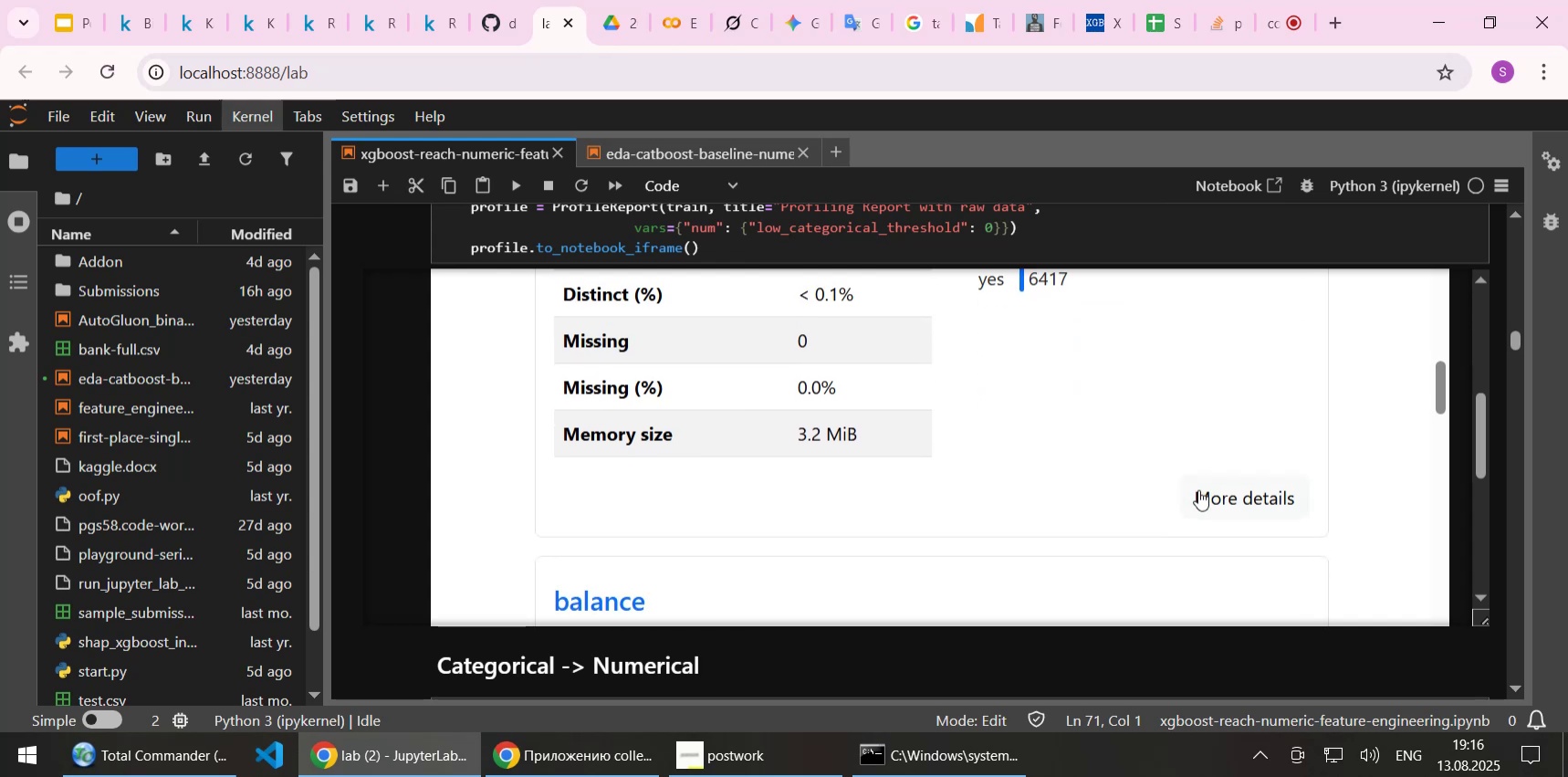 
left_click([1201, 489])
 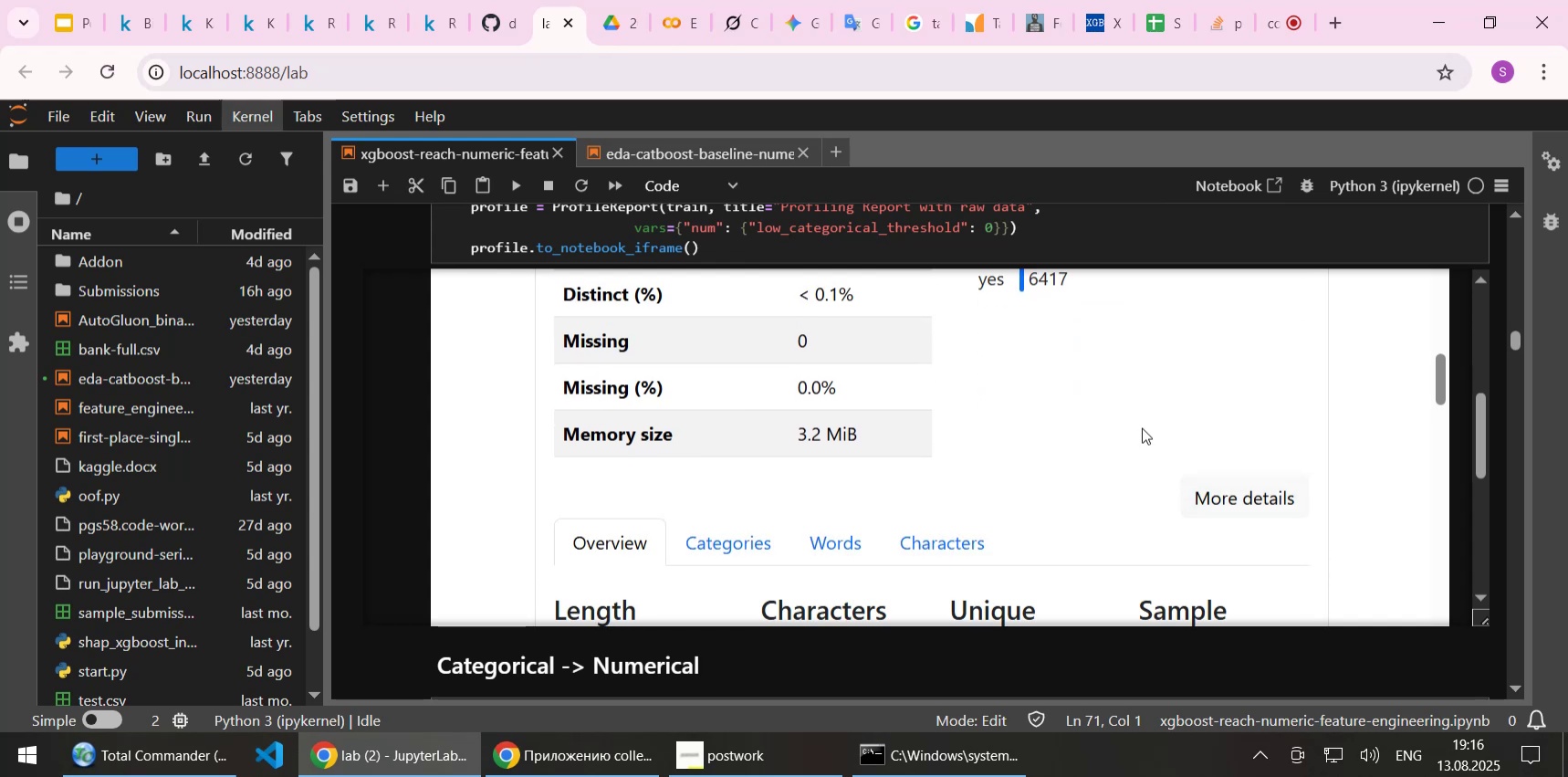 
scroll: coordinate [1089, 517], scroll_direction: down, amount: 3.0
 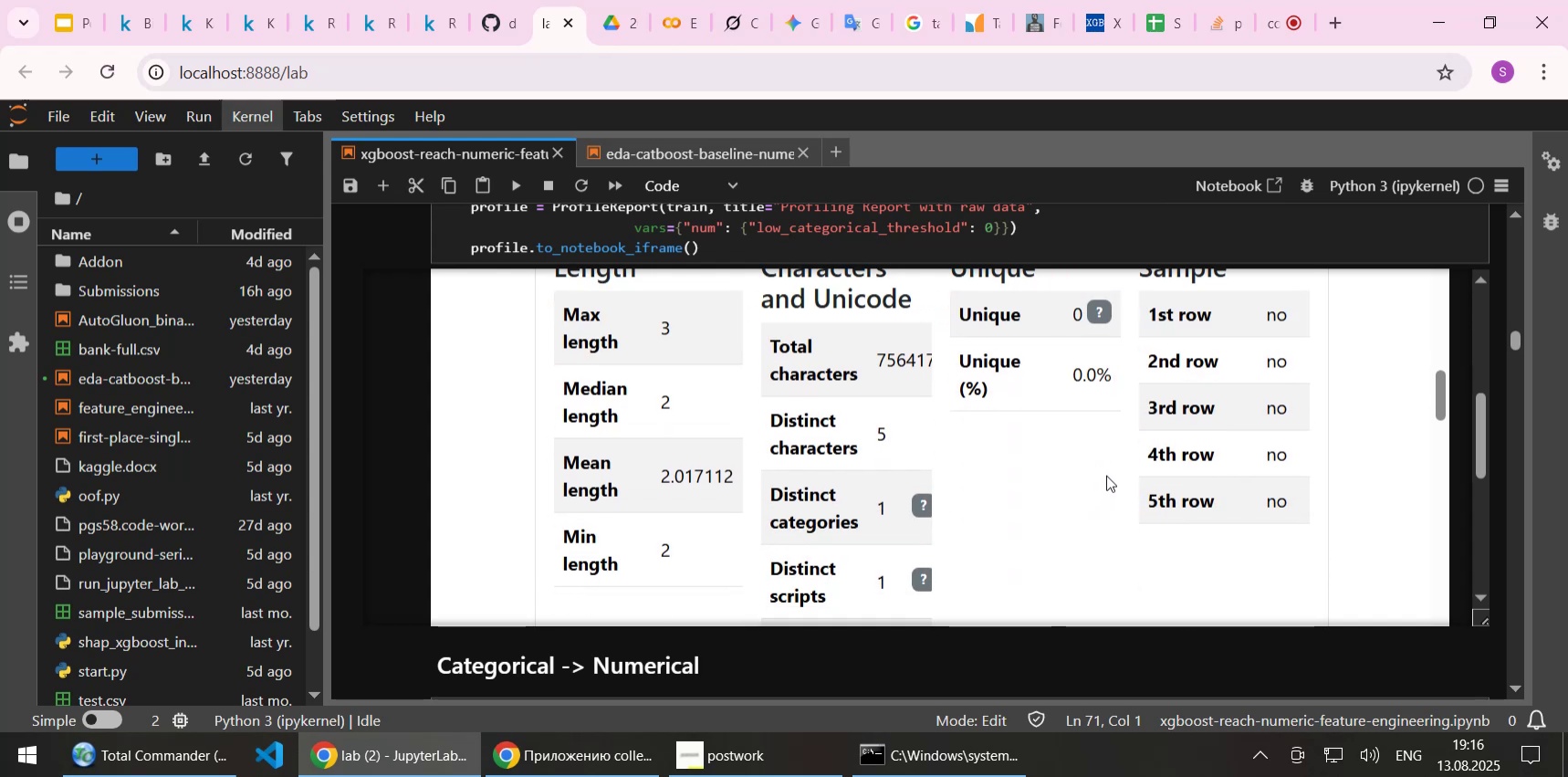 
scroll: coordinate [1101, 481], scroll_direction: none, amount: 0.0
 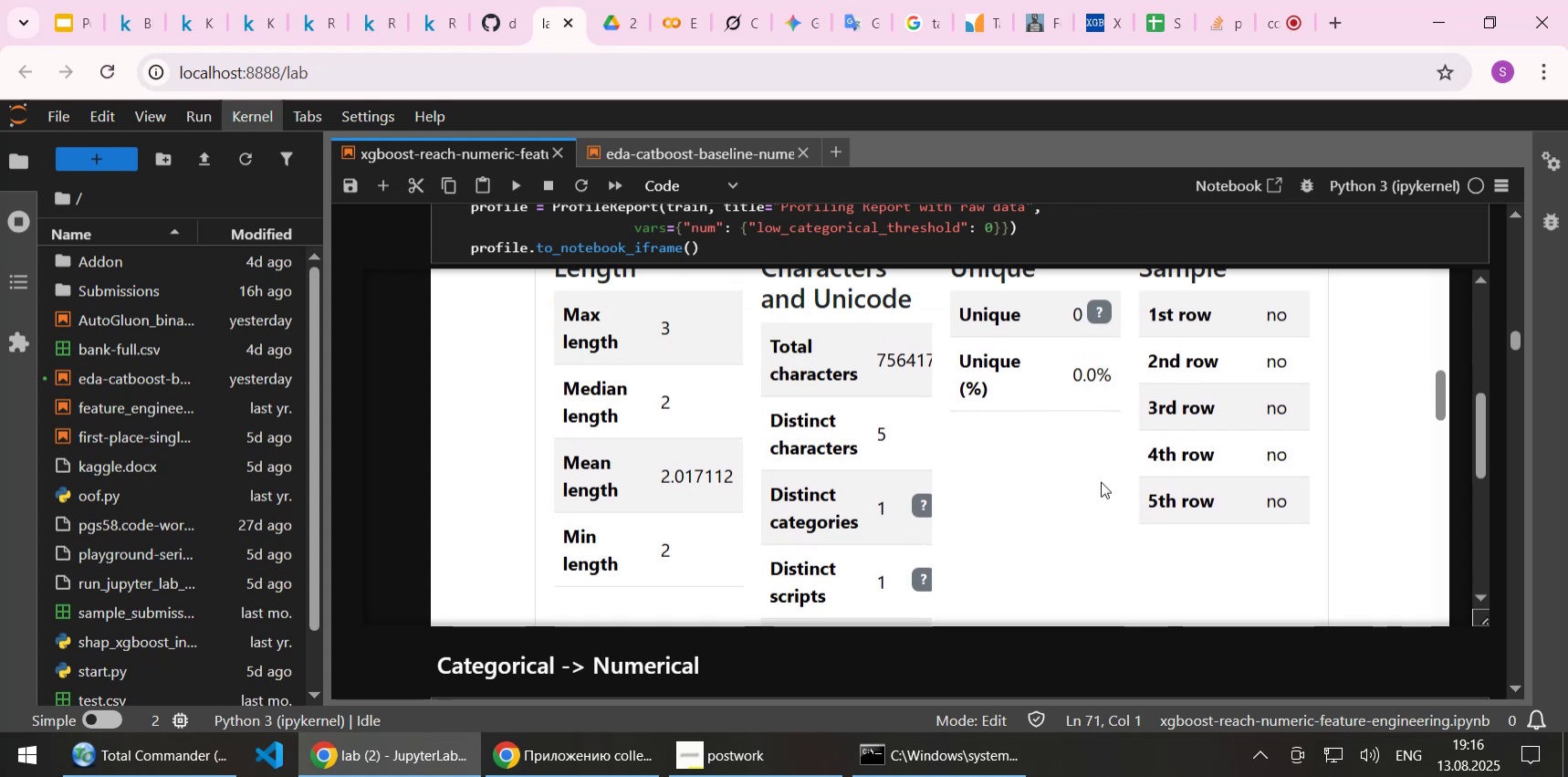 
wait(9.41)
 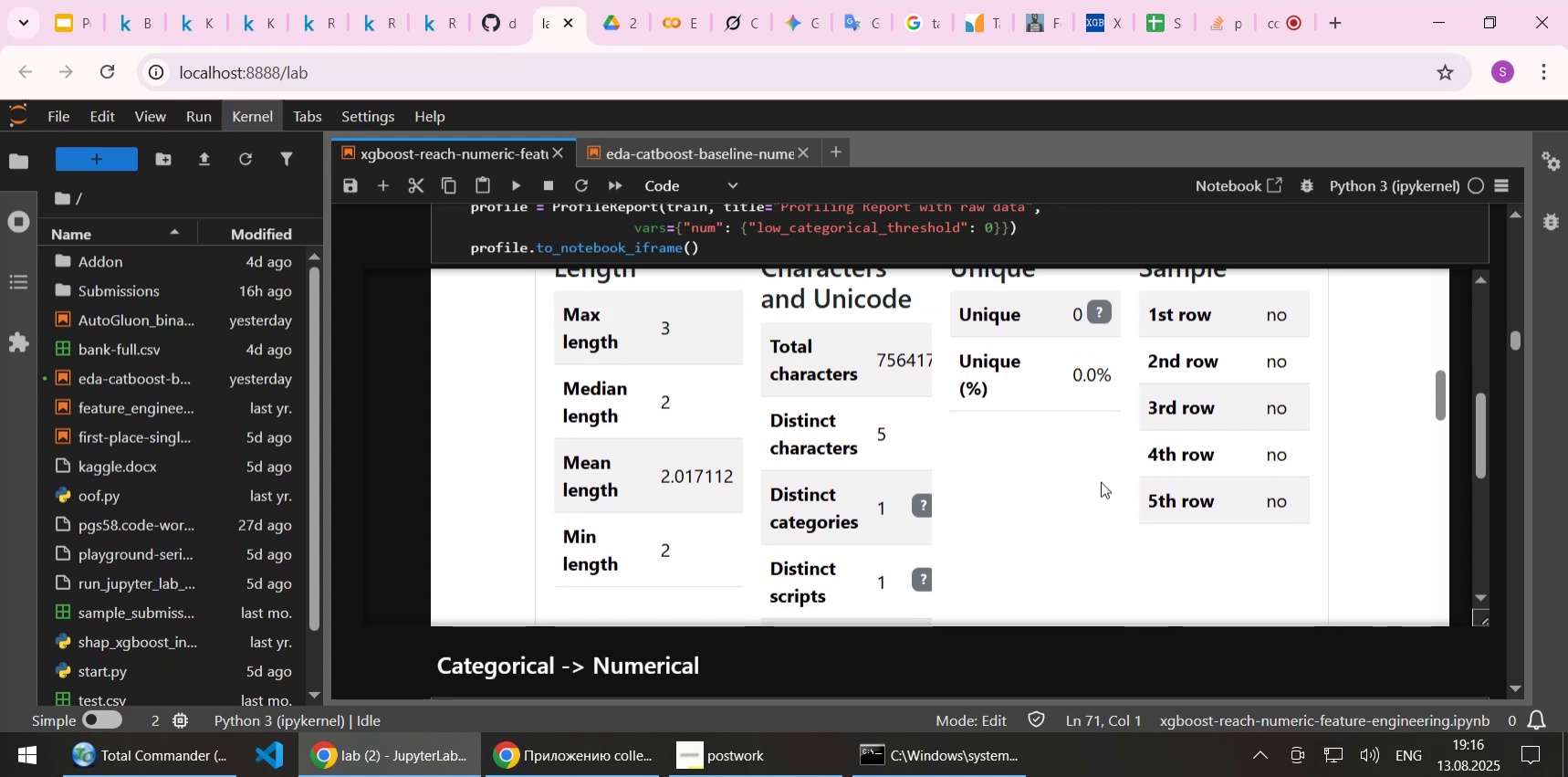 
scroll: coordinate [1101, 481], scroll_direction: up, amount: 1.0
 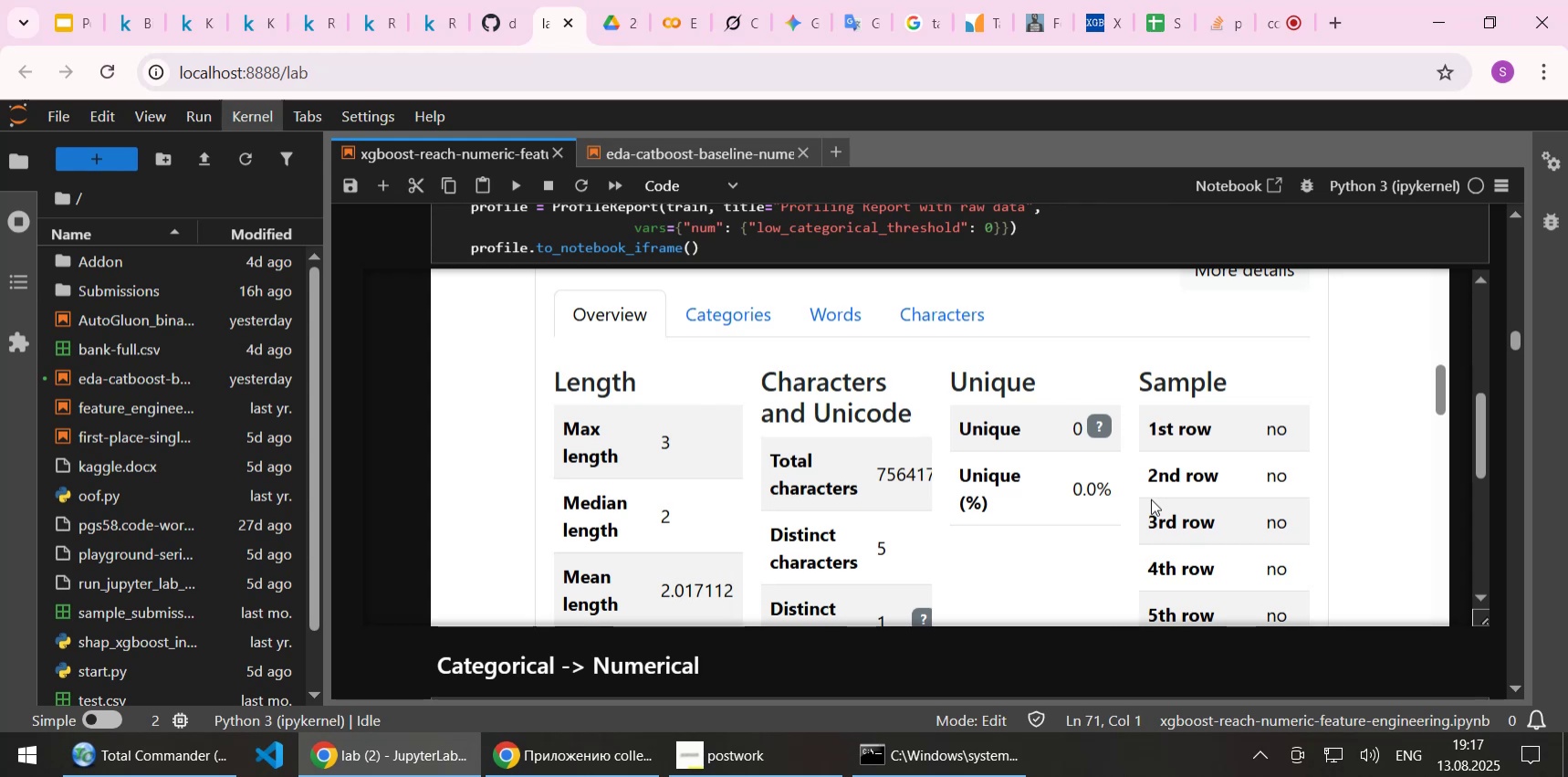 
wait(17.86)
 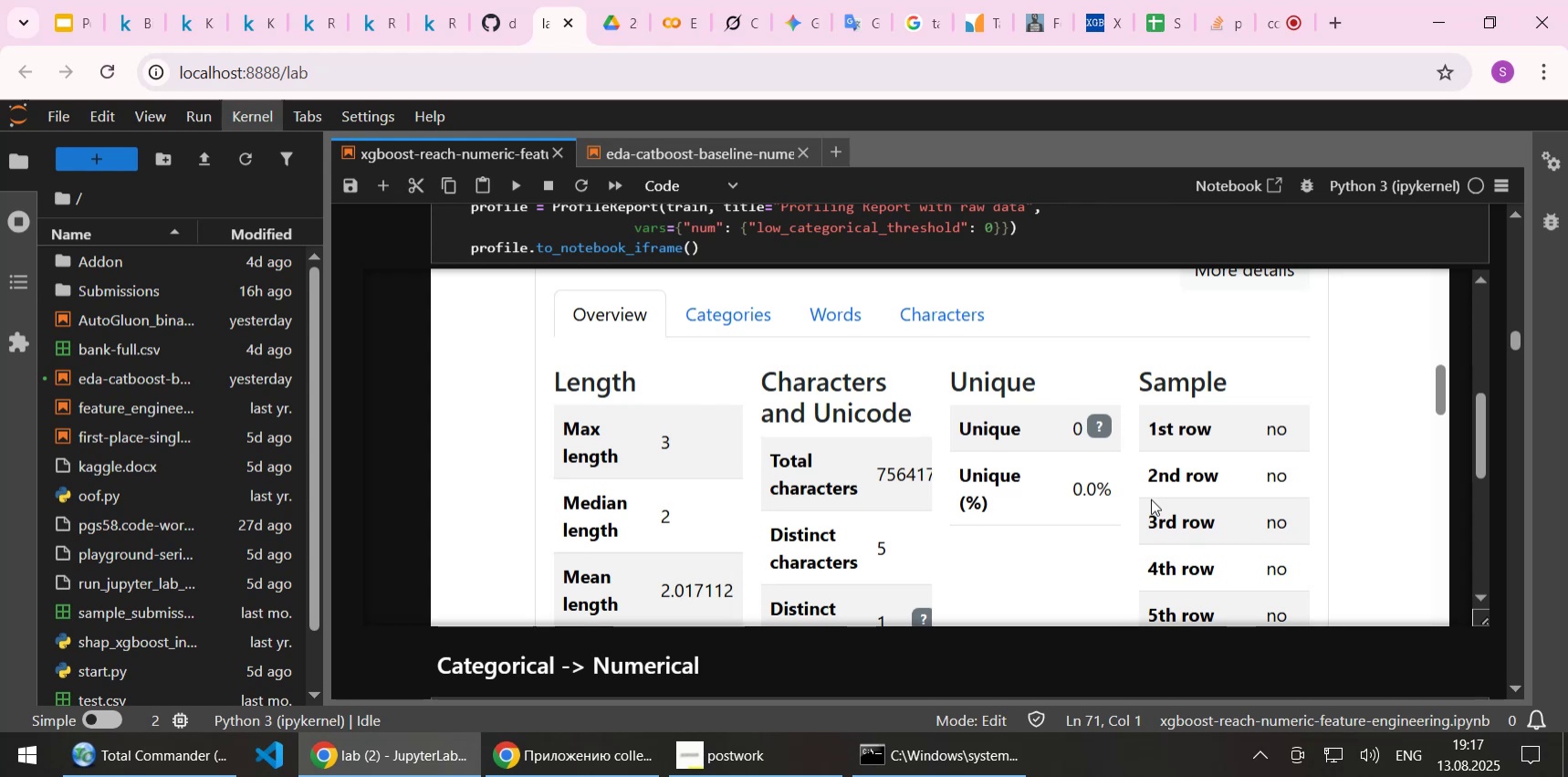 
scroll: coordinate [967, 433], scroll_direction: down, amount: 3.0
 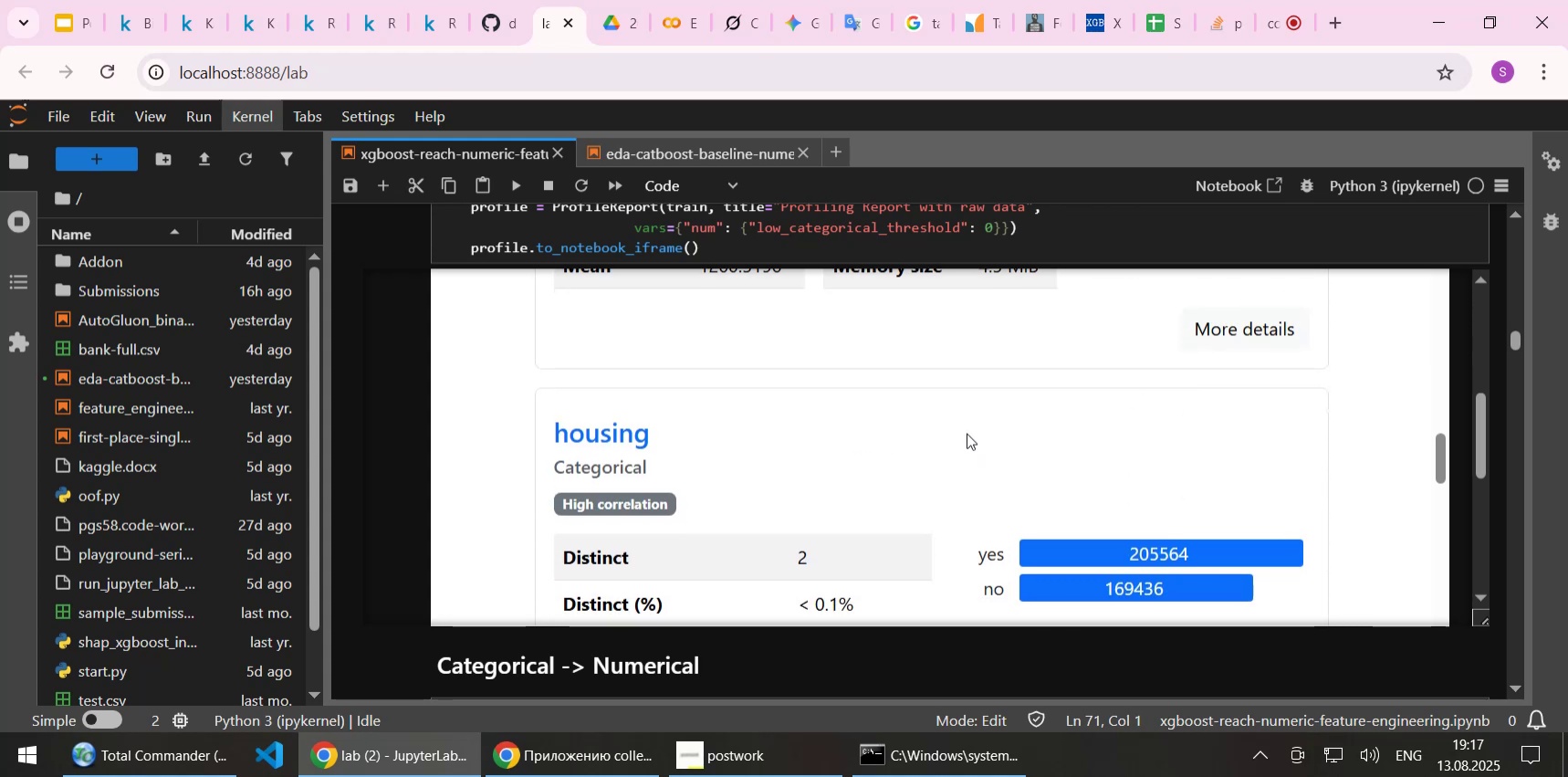 
scroll: coordinate [967, 433], scroll_direction: up, amount: 1.0
 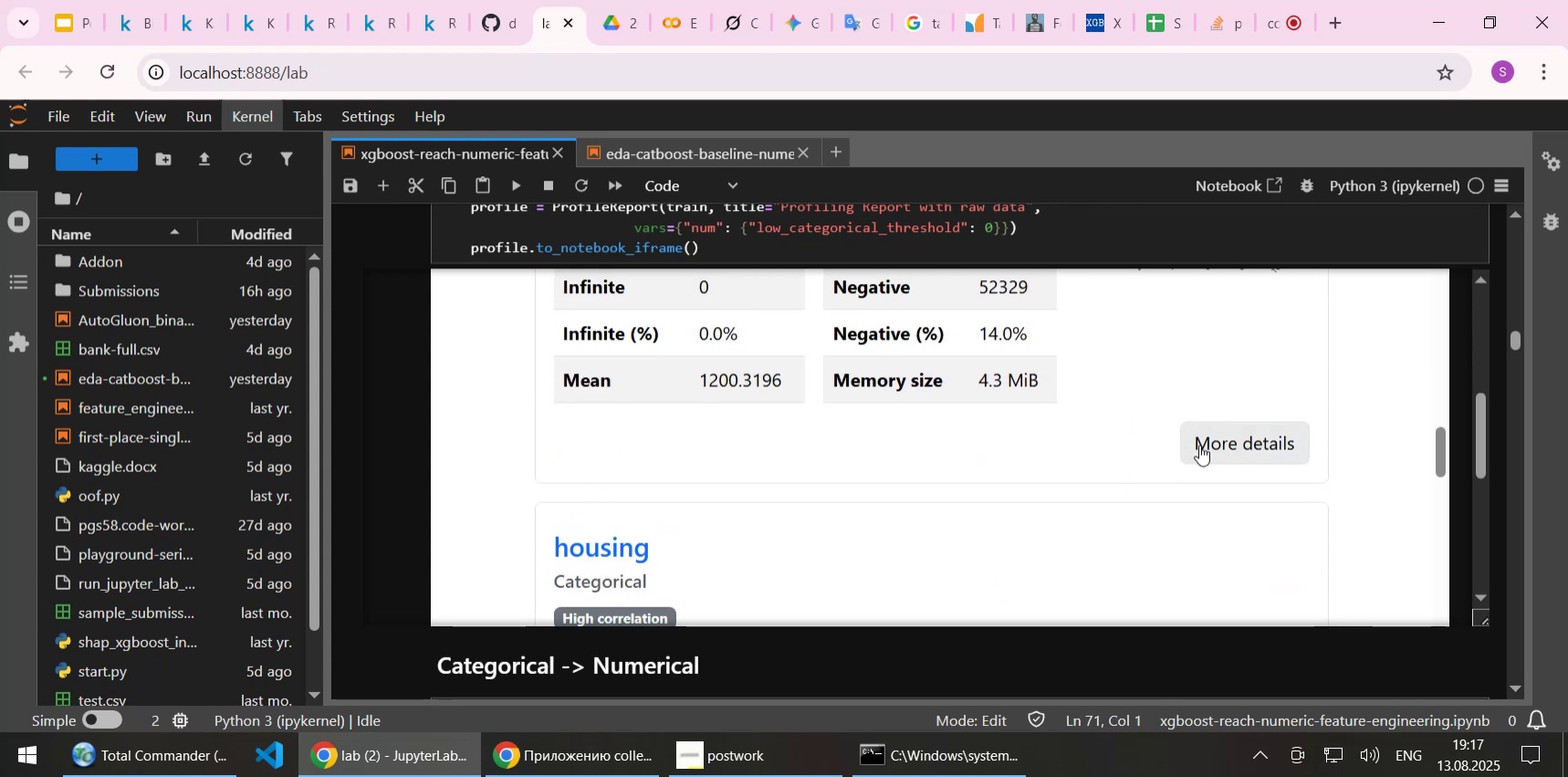 
left_click([1212, 444])
 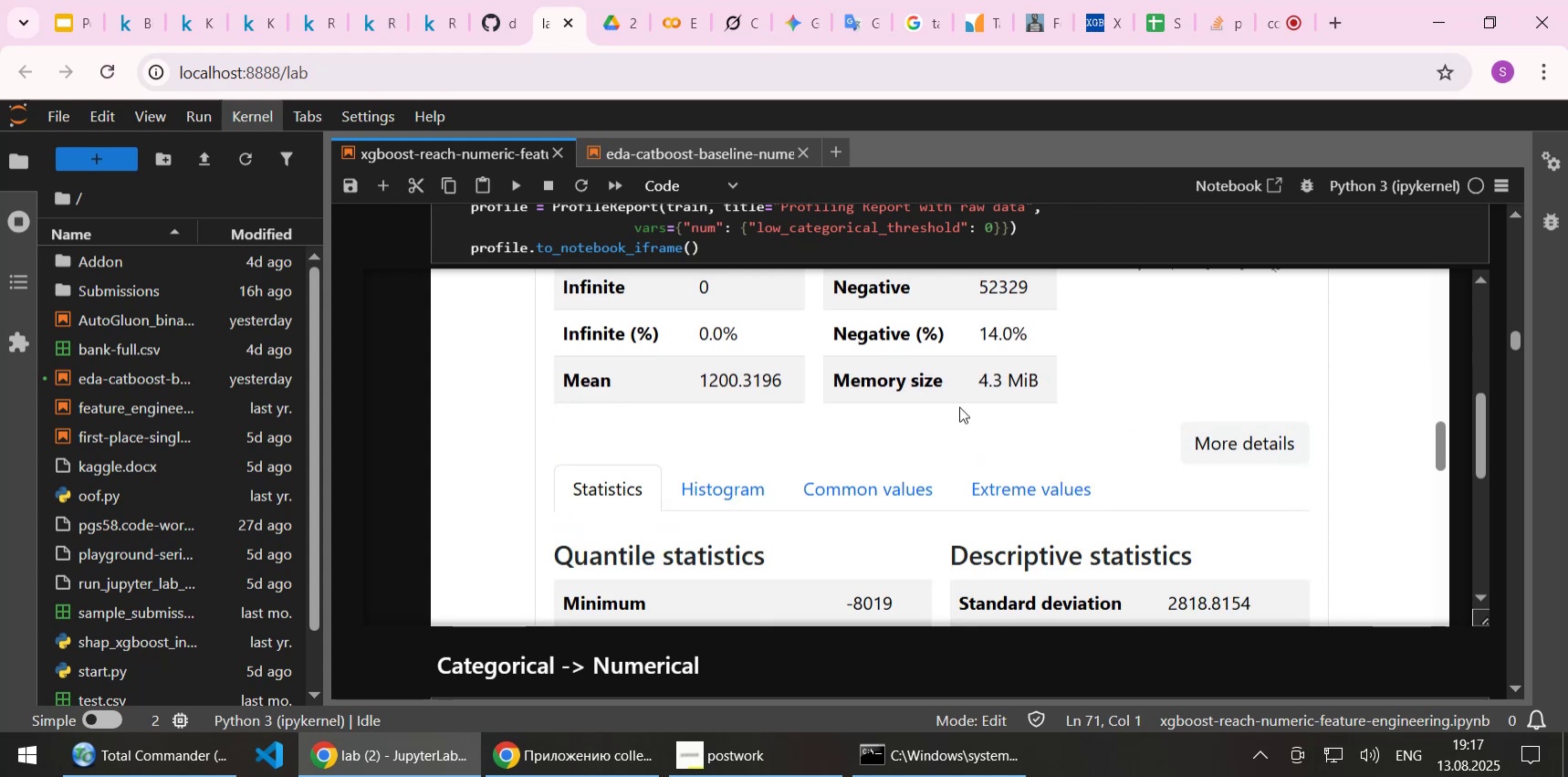 
scroll: coordinate [959, 406], scroll_direction: down, amount: 1.0
 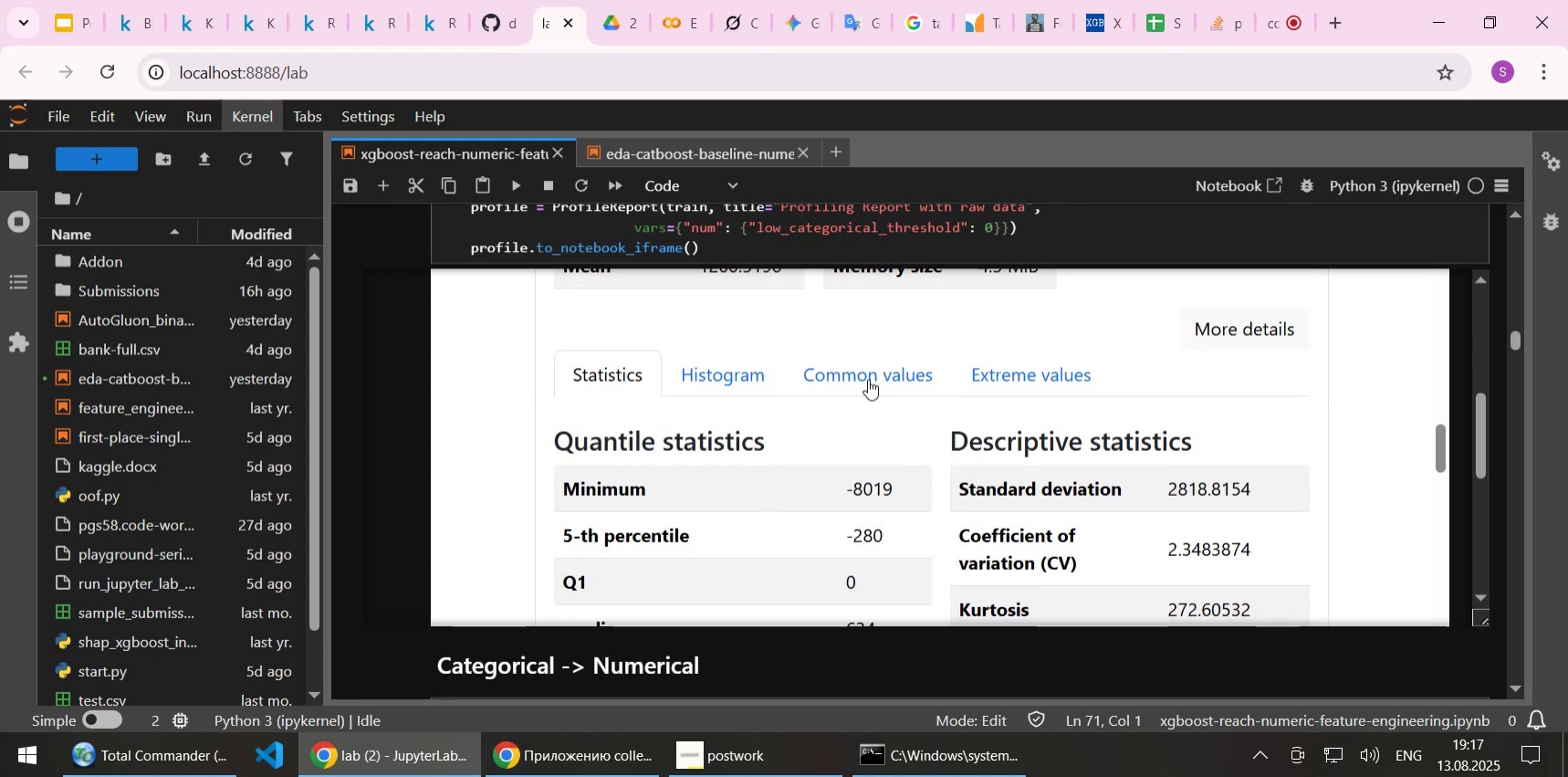 
left_click([732, 371])
 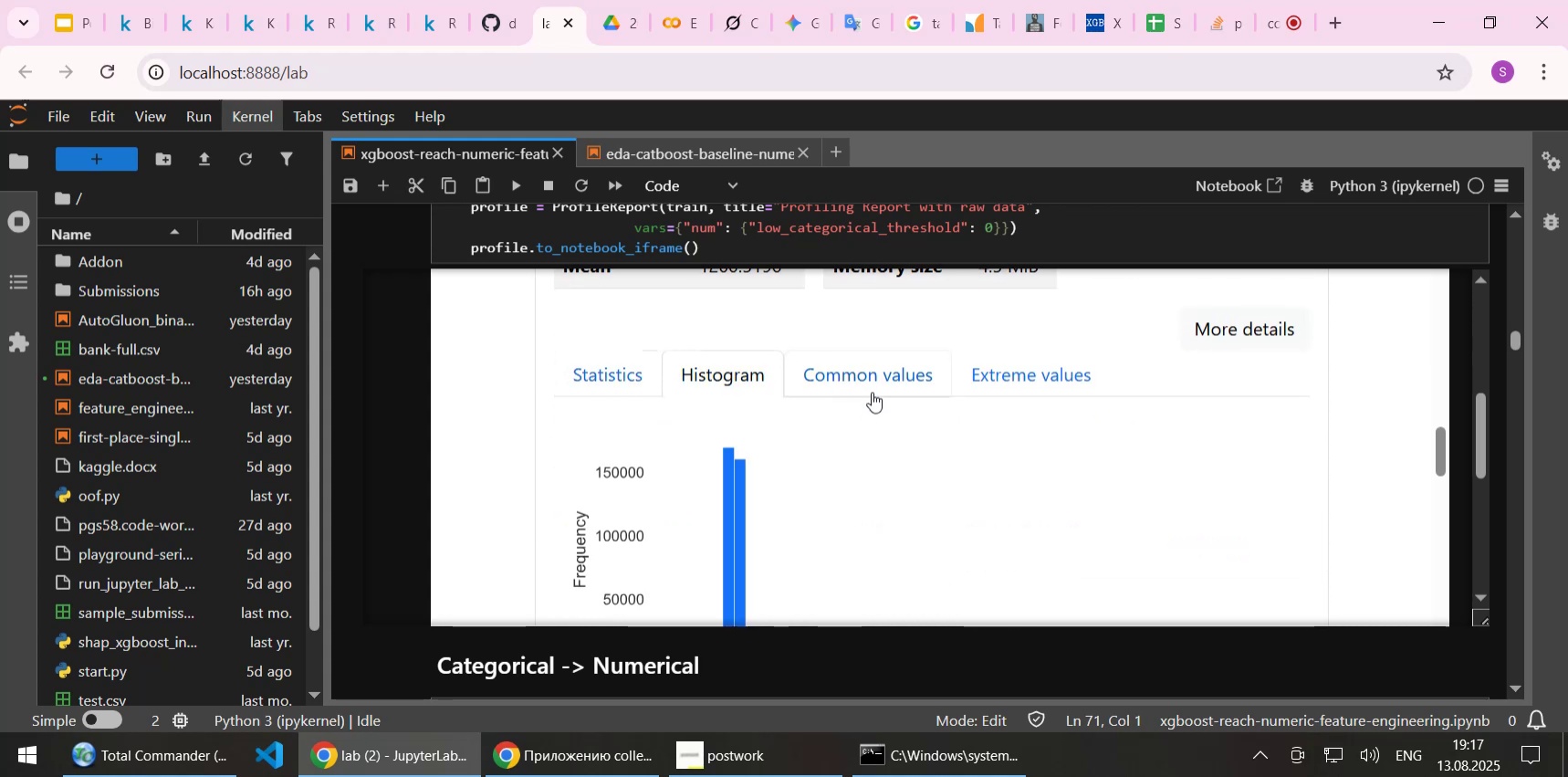 
scroll: coordinate [872, 392], scroll_direction: down, amount: 1.0
 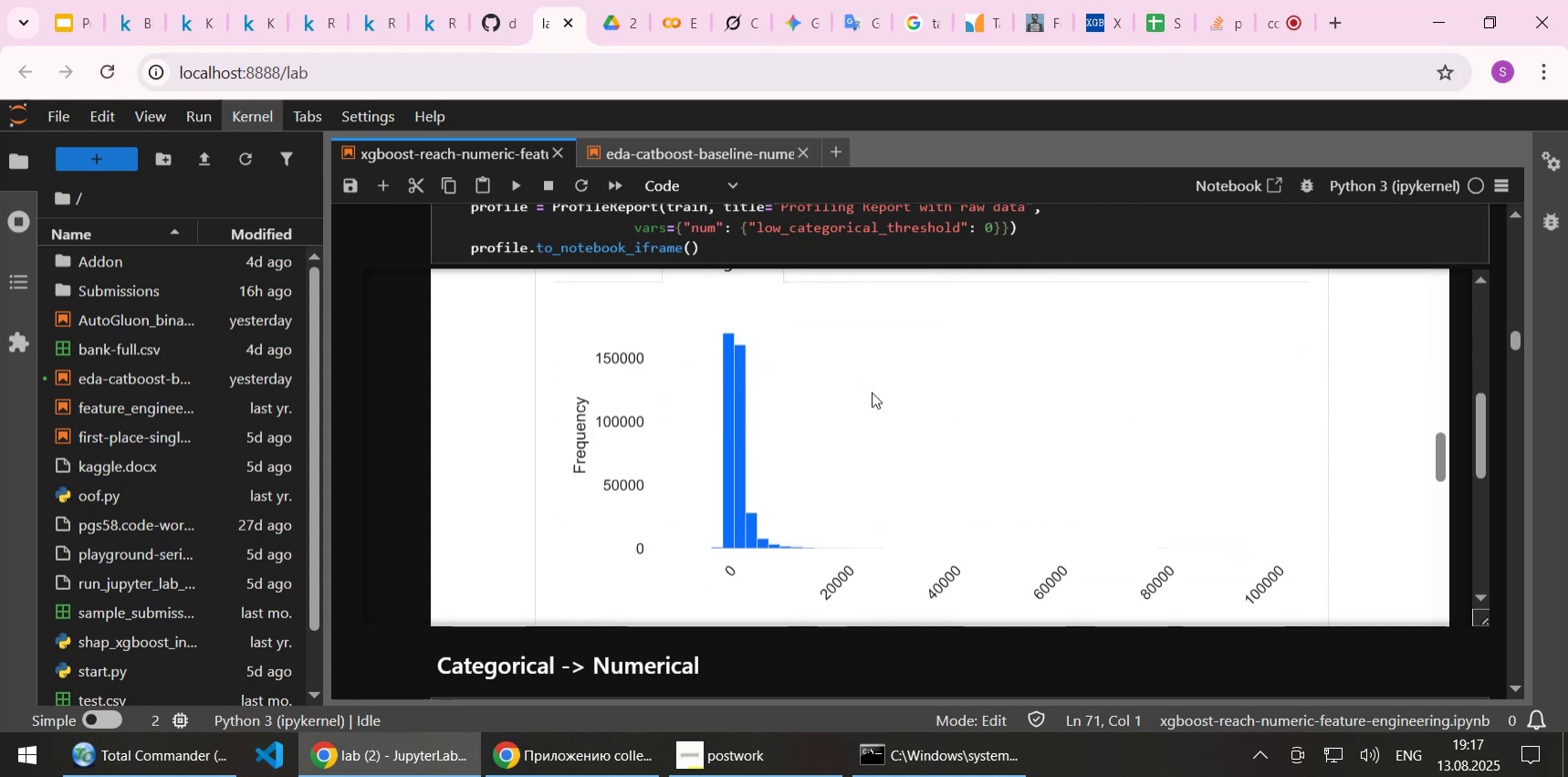 
scroll: coordinate [872, 392], scroll_direction: up, amount: 1.0
 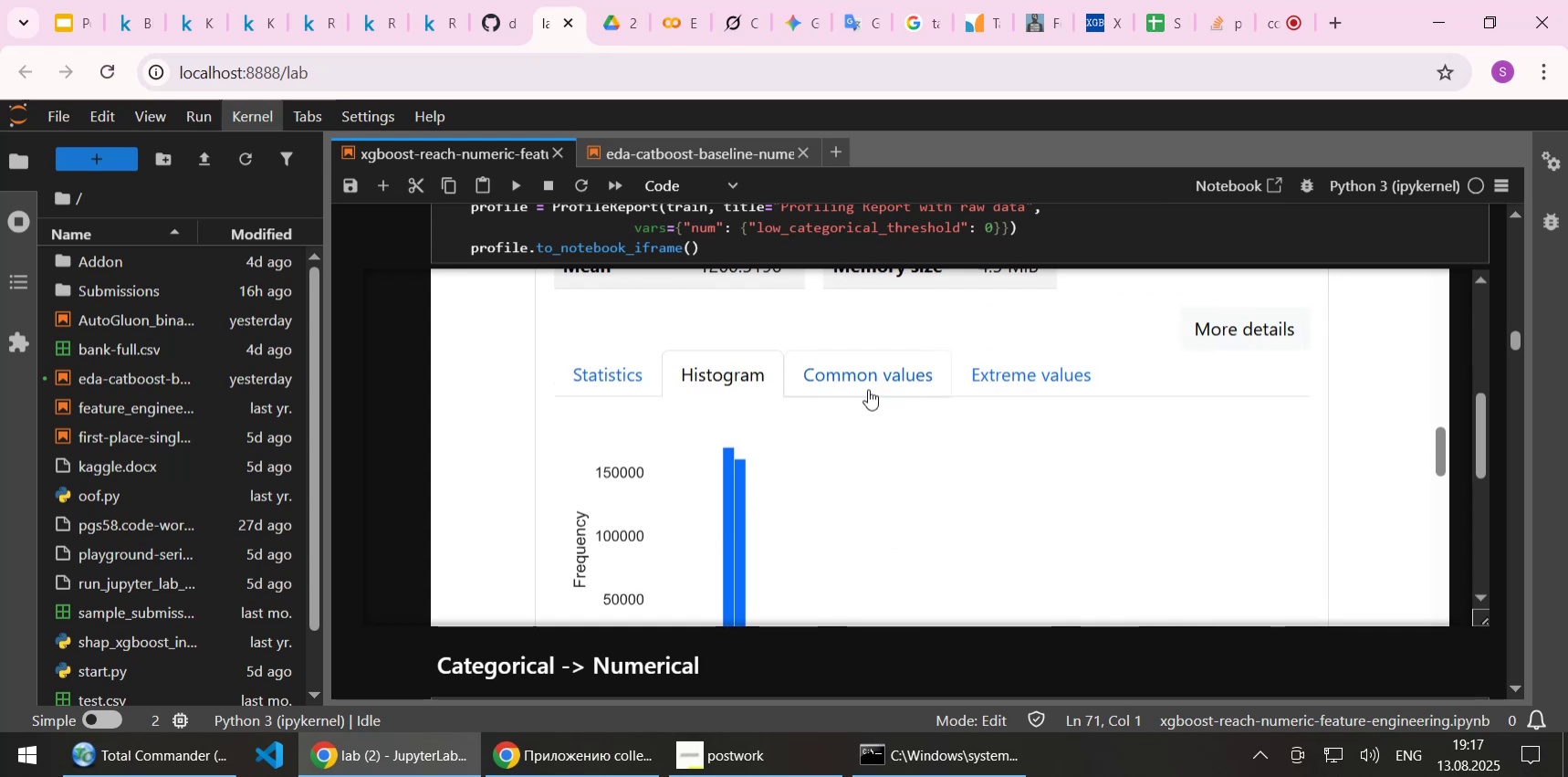 
left_click([862, 384])
 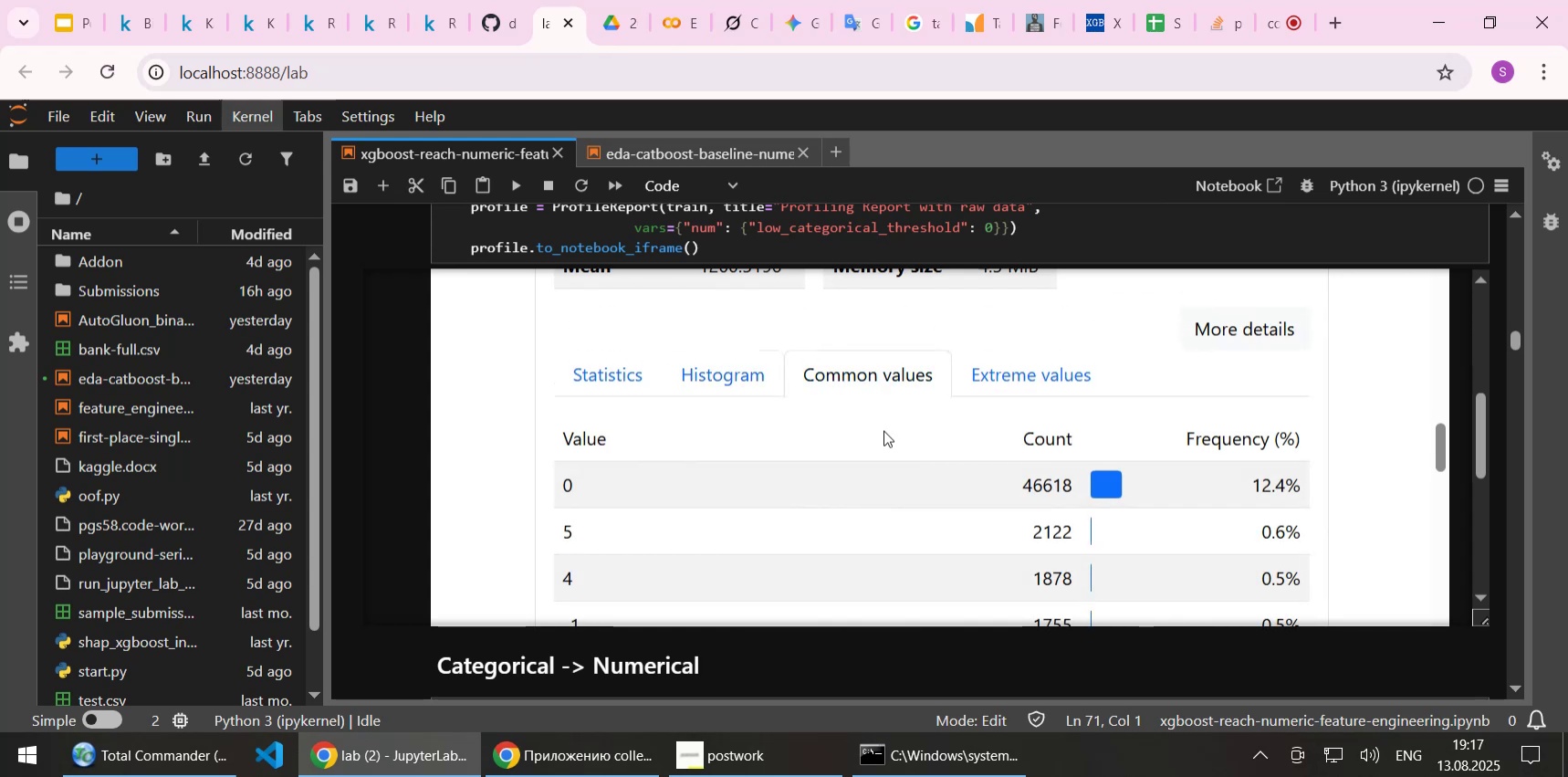 
scroll: coordinate [883, 430], scroll_direction: down, amount: 1.0
 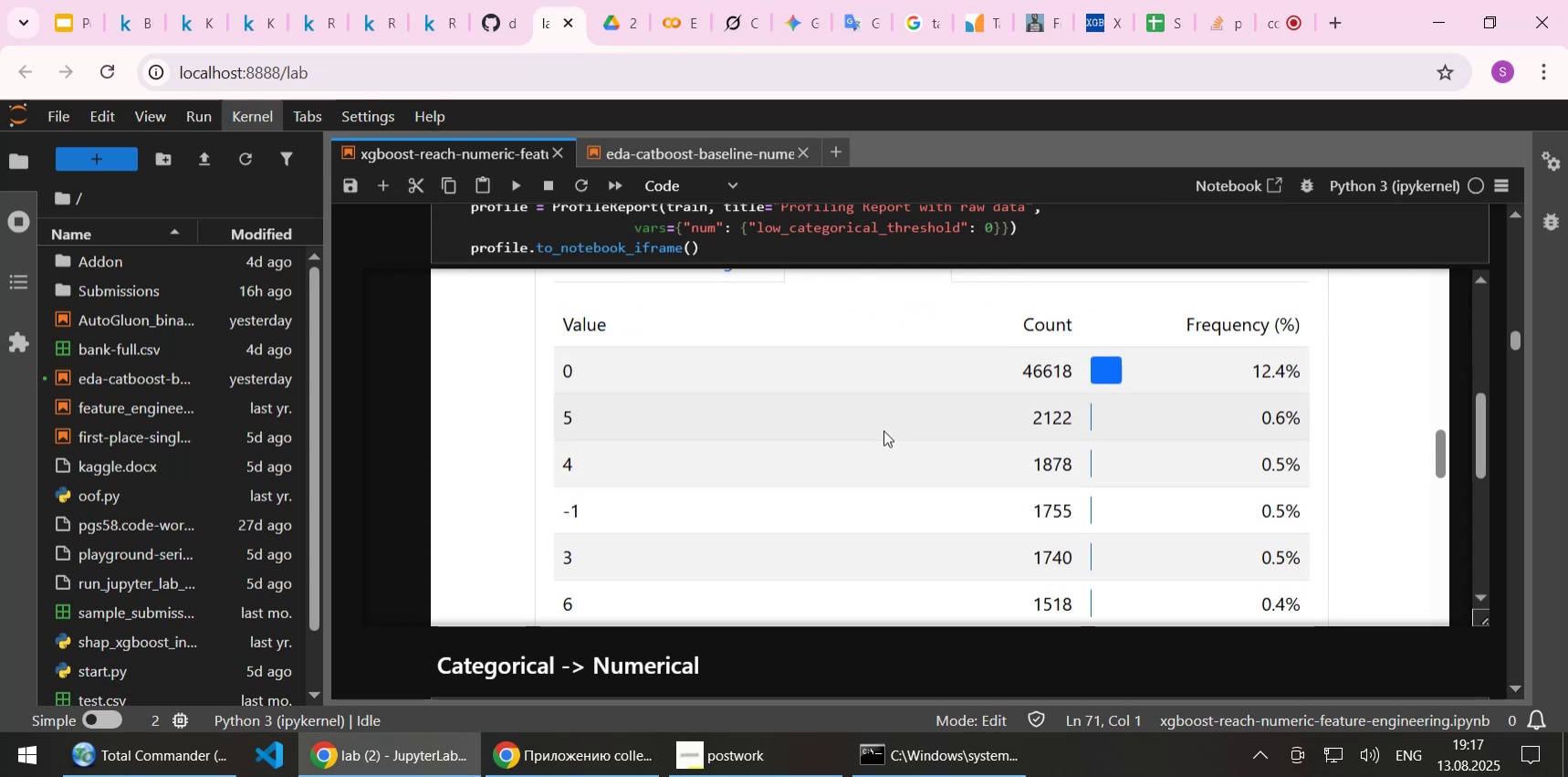 
scroll: coordinate [887, 429], scroll_direction: none, amount: 0.0
 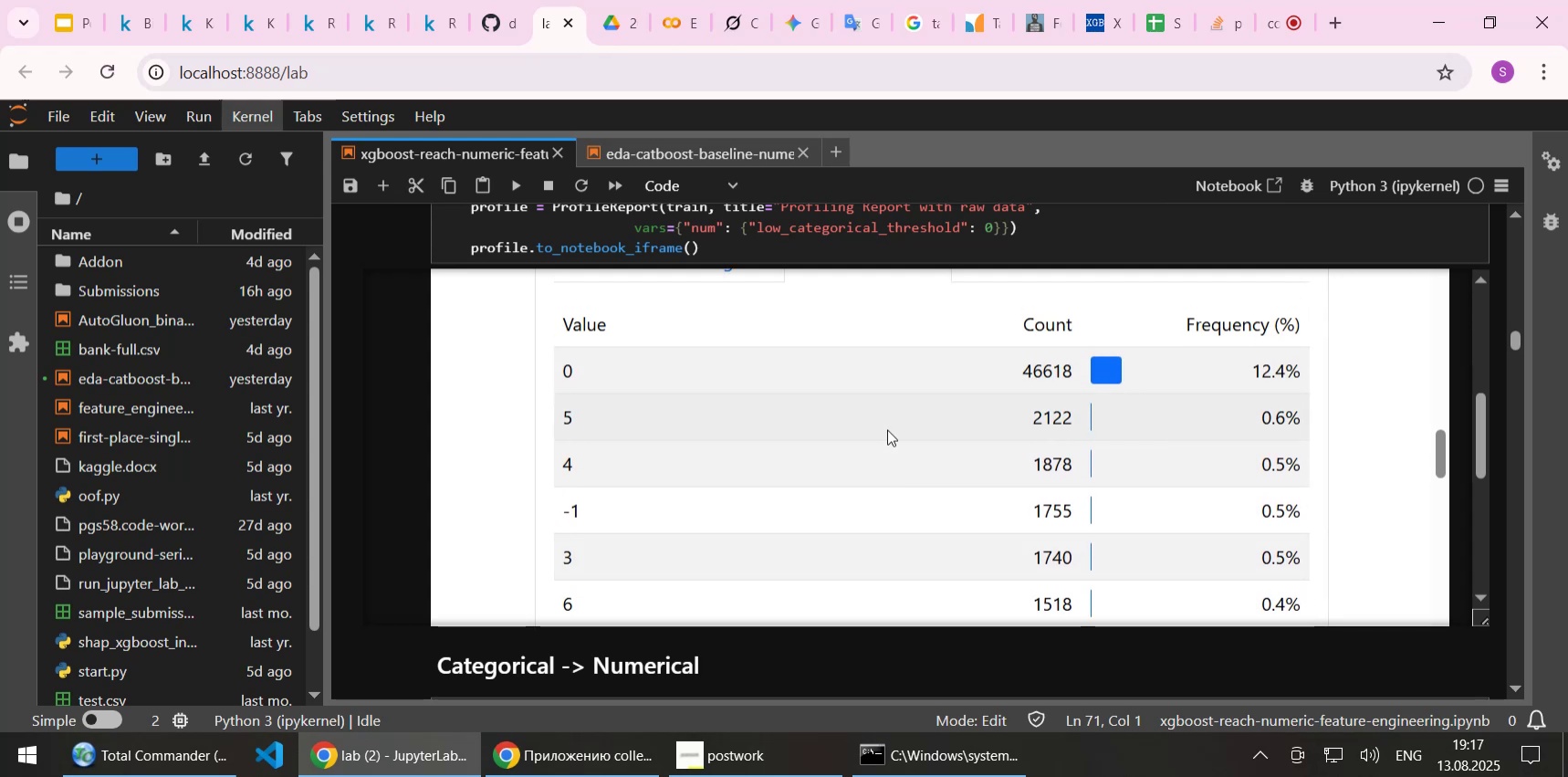 
scroll: coordinate [887, 429], scroll_direction: up, amount: 1.0
 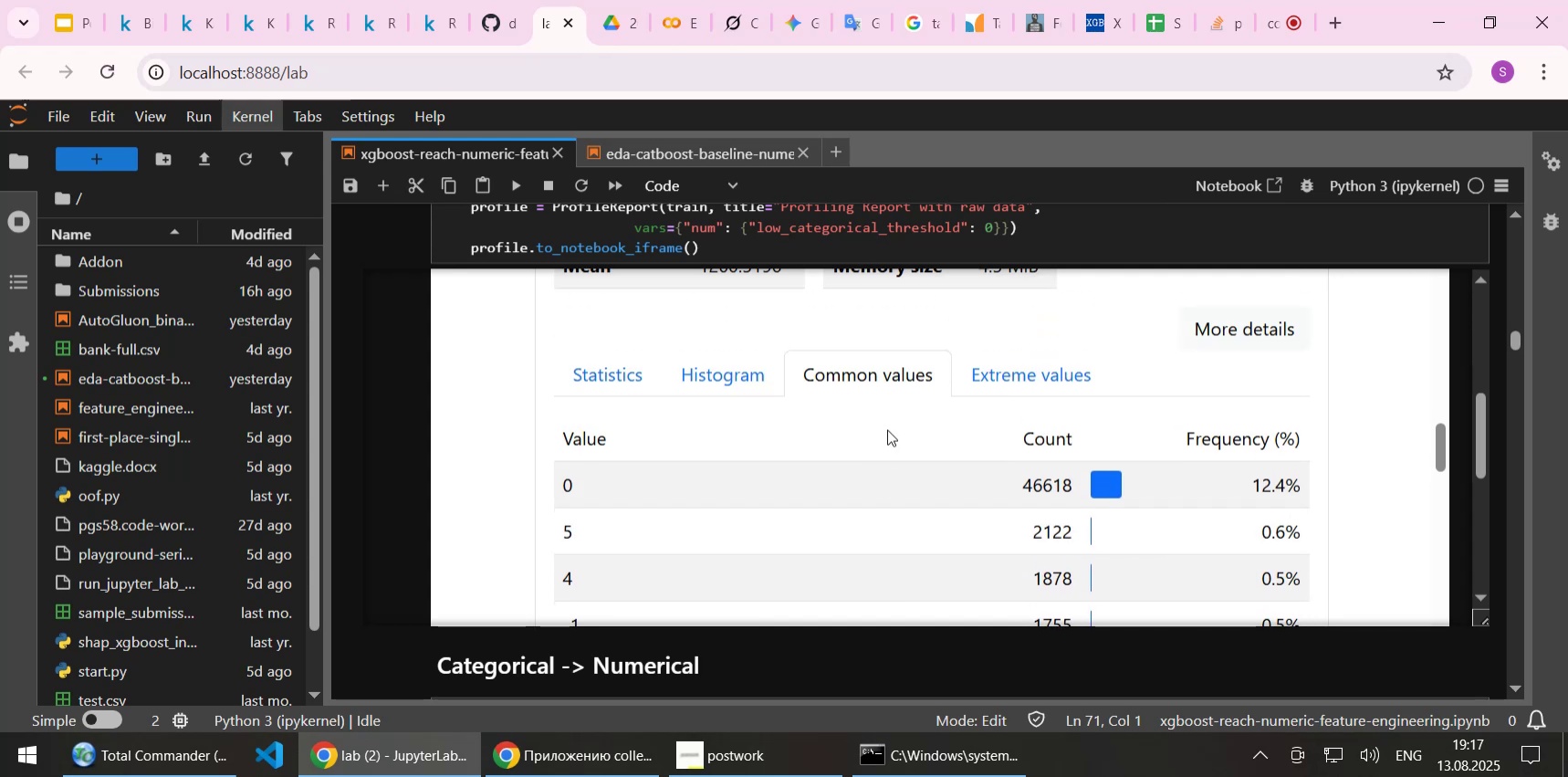 
wait(8.48)
 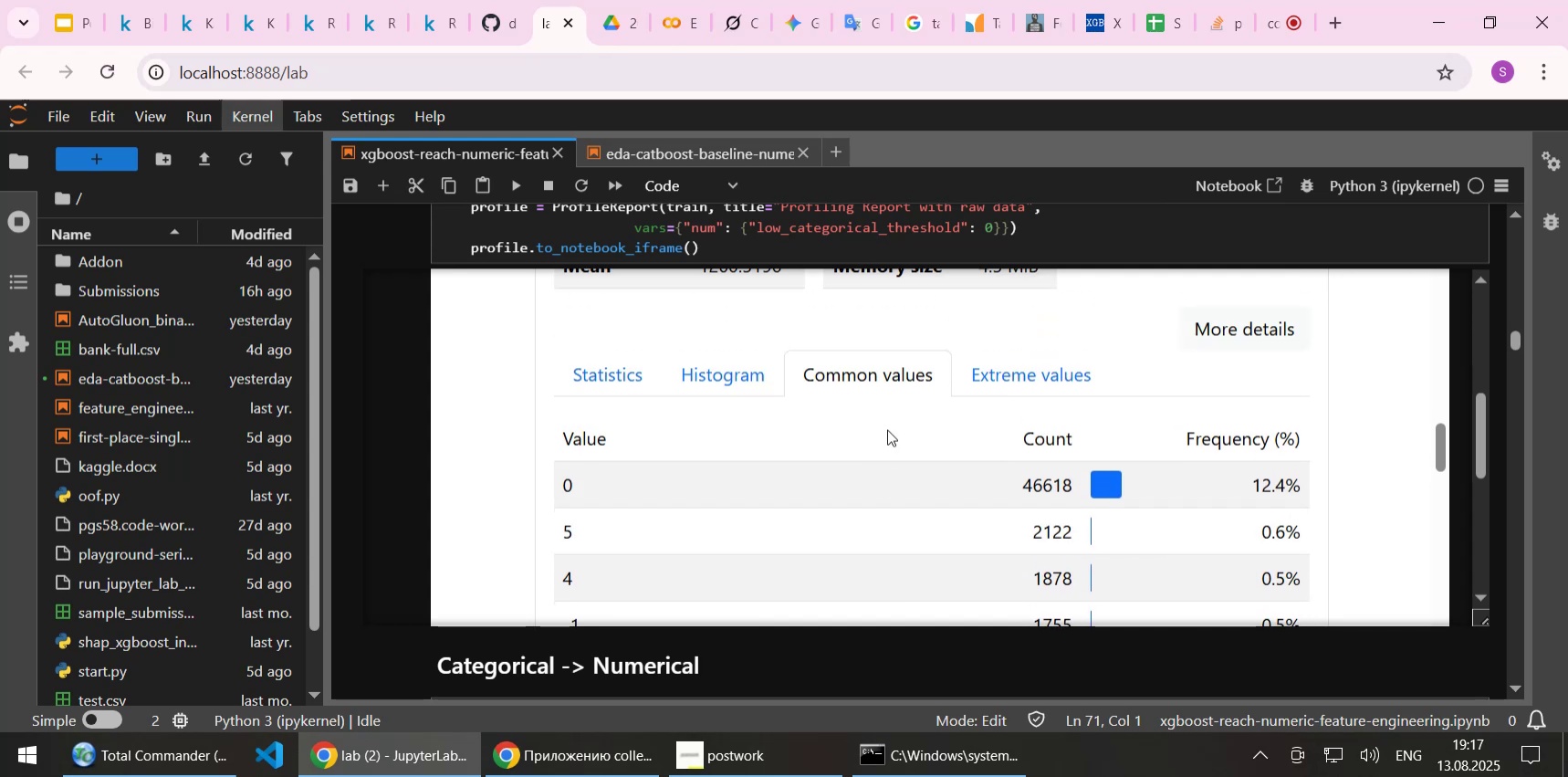 
left_click([1005, 382])
 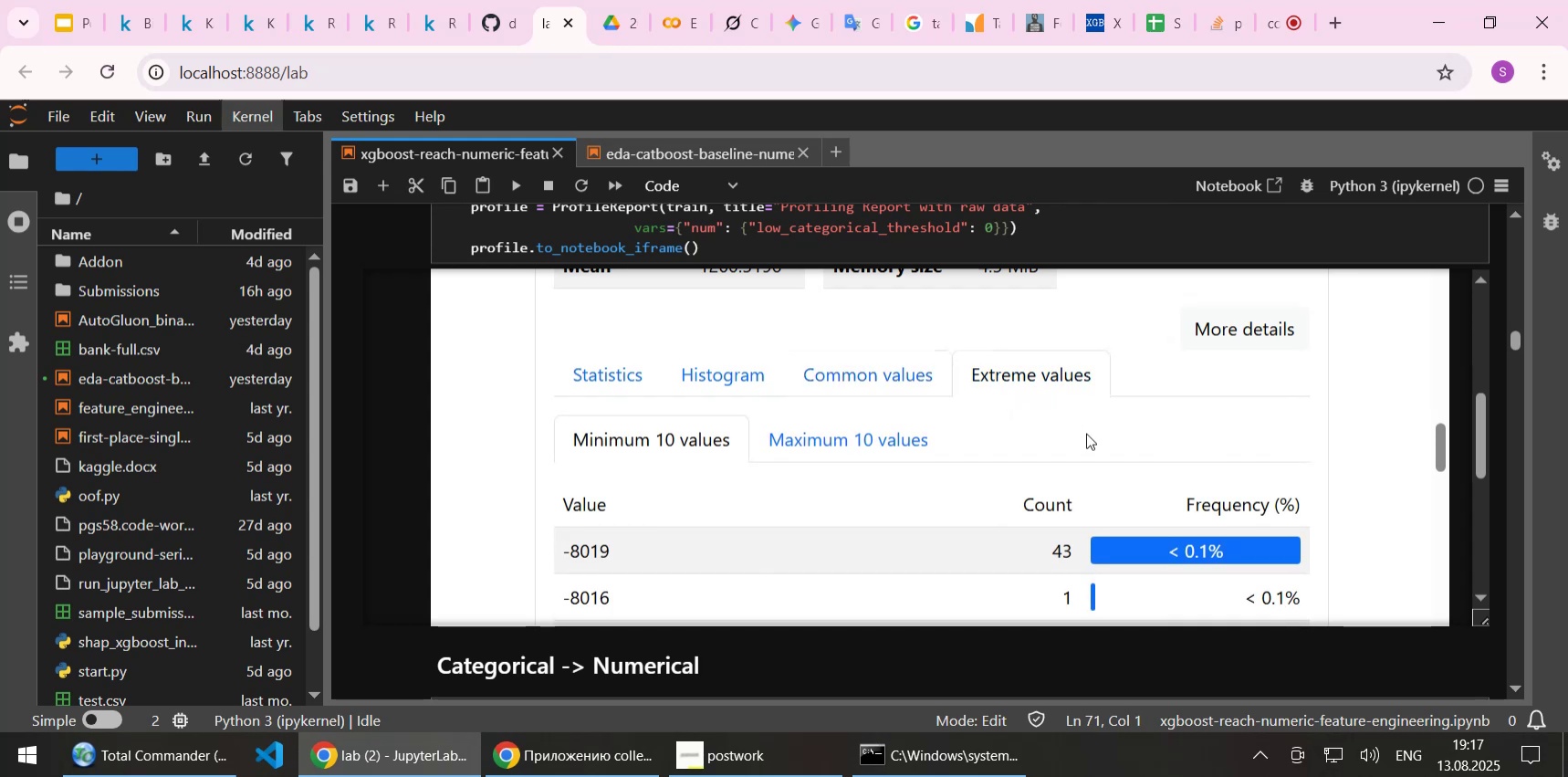 
left_click([895, 439])
 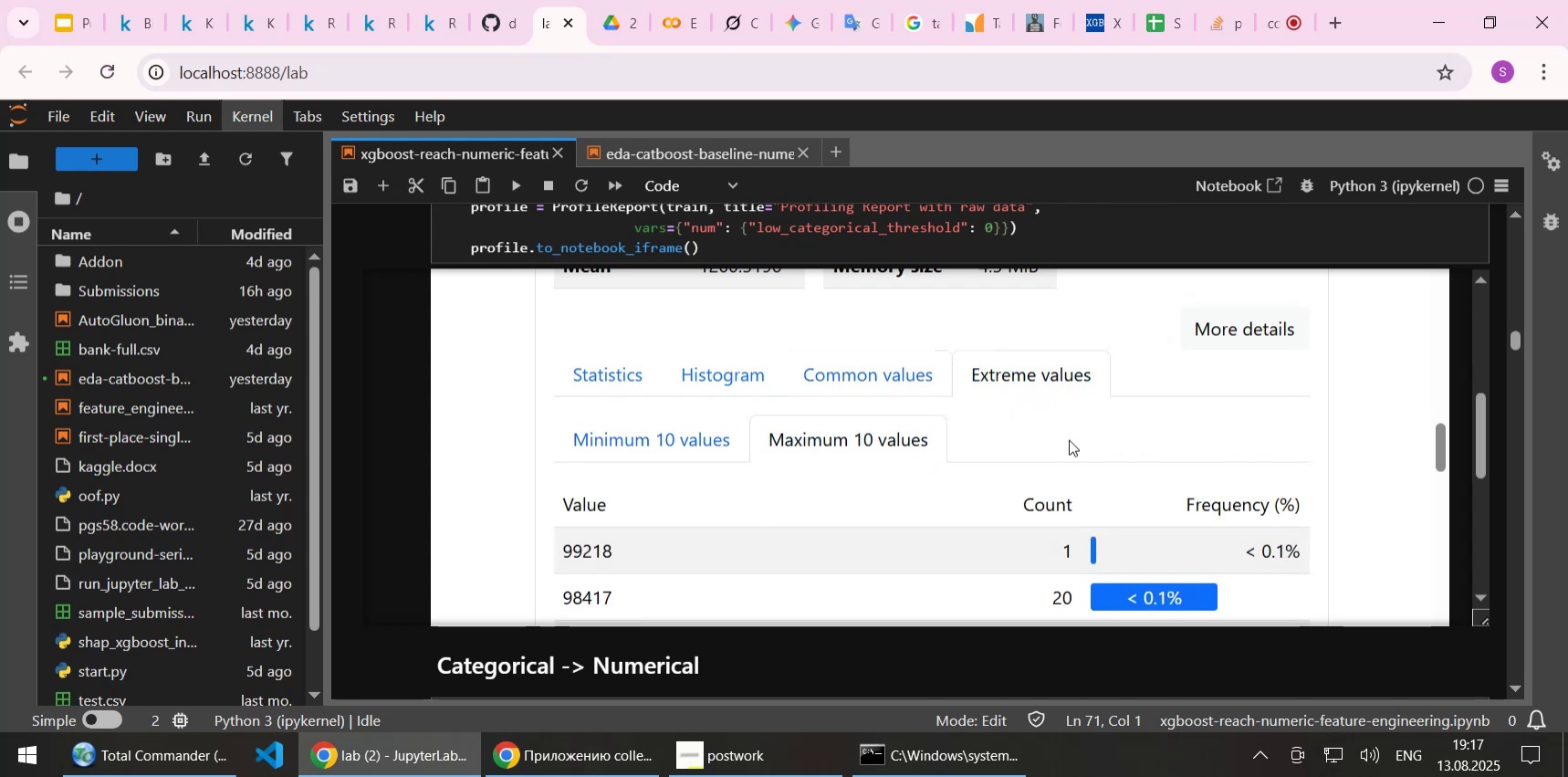 
scroll: coordinate [1069, 439], scroll_direction: down, amount: 1.0
 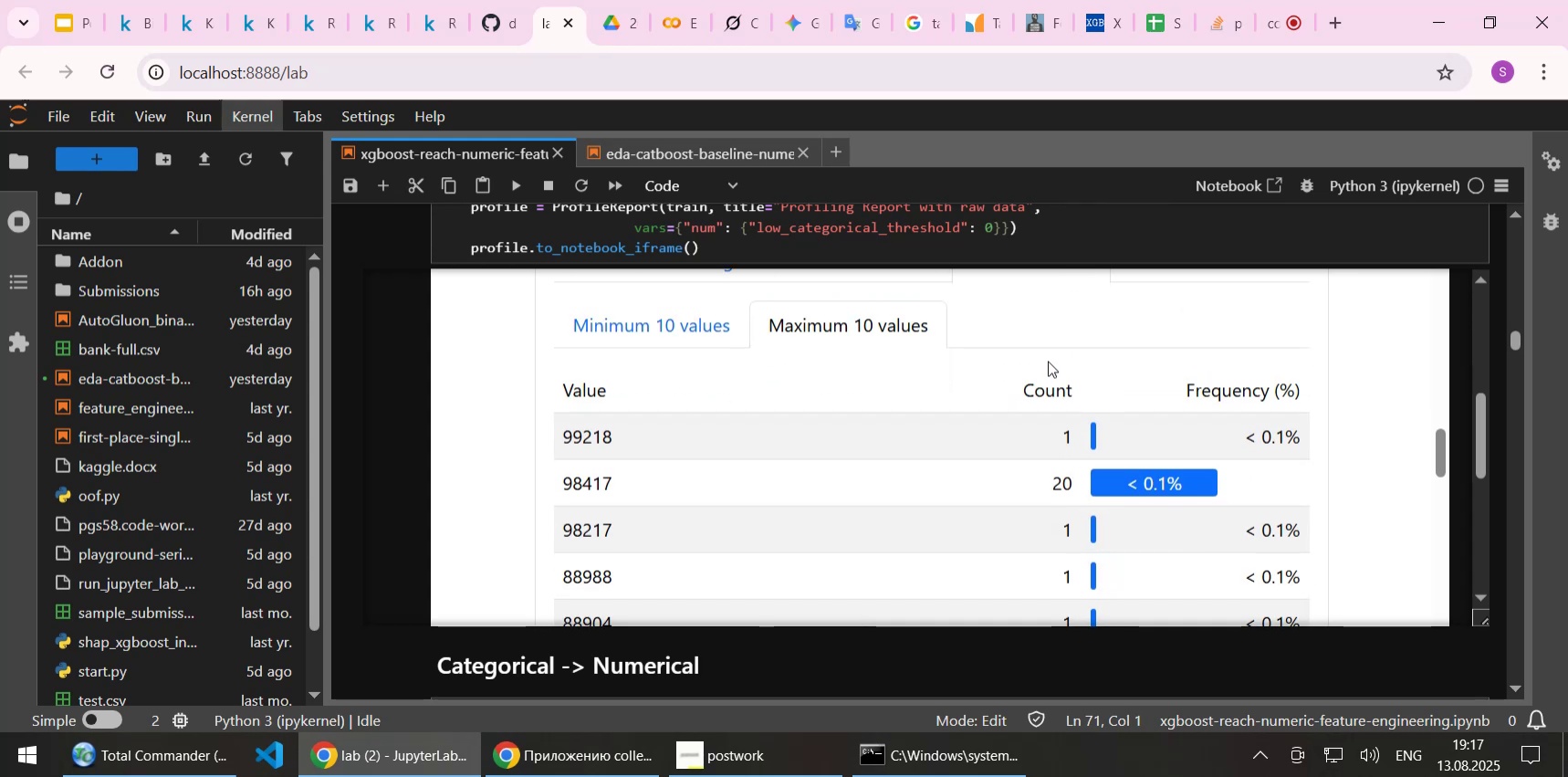 
scroll: coordinate [1048, 361], scroll_direction: up, amount: 1.0
 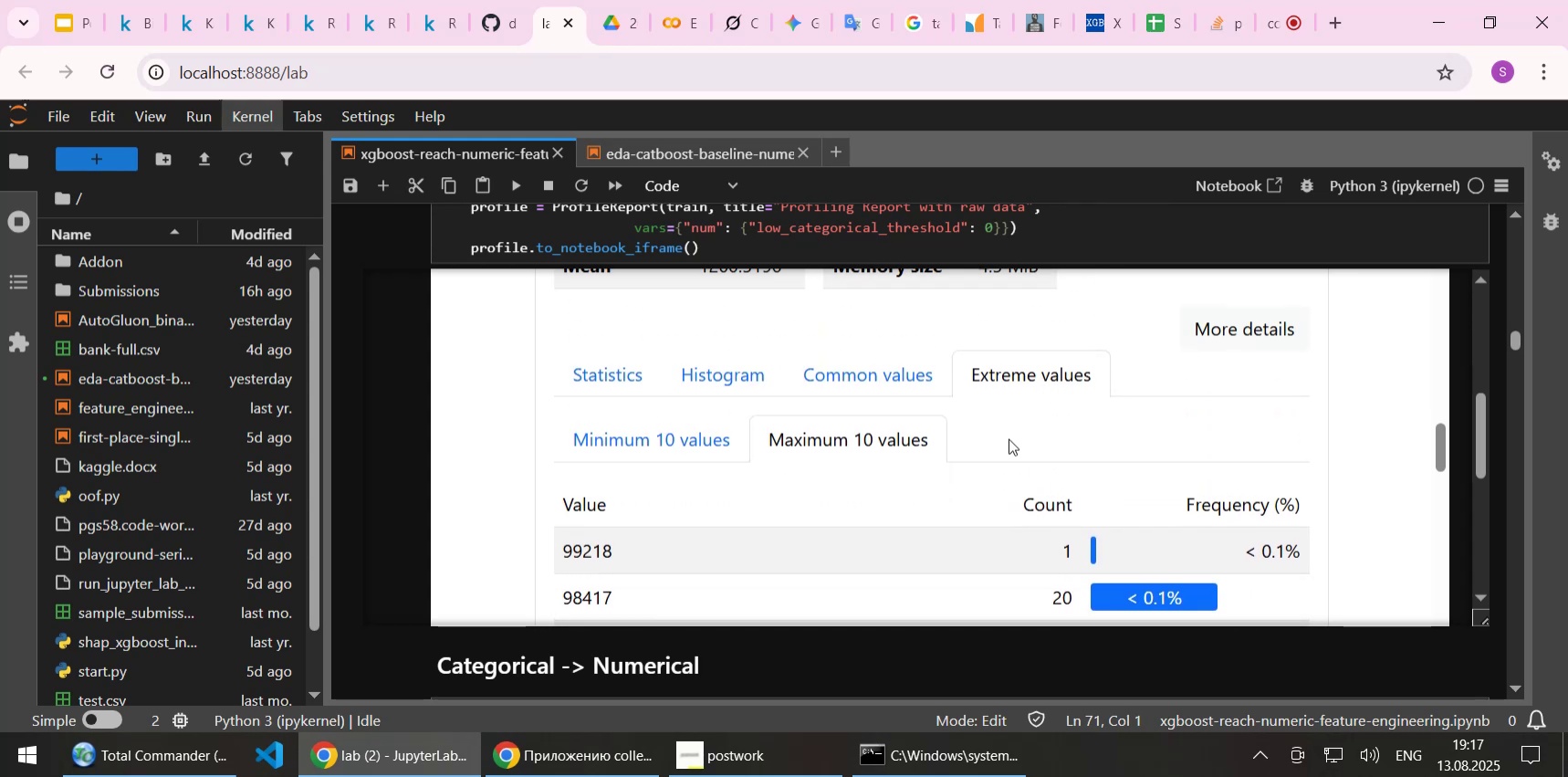 
left_click([1009, 438])
 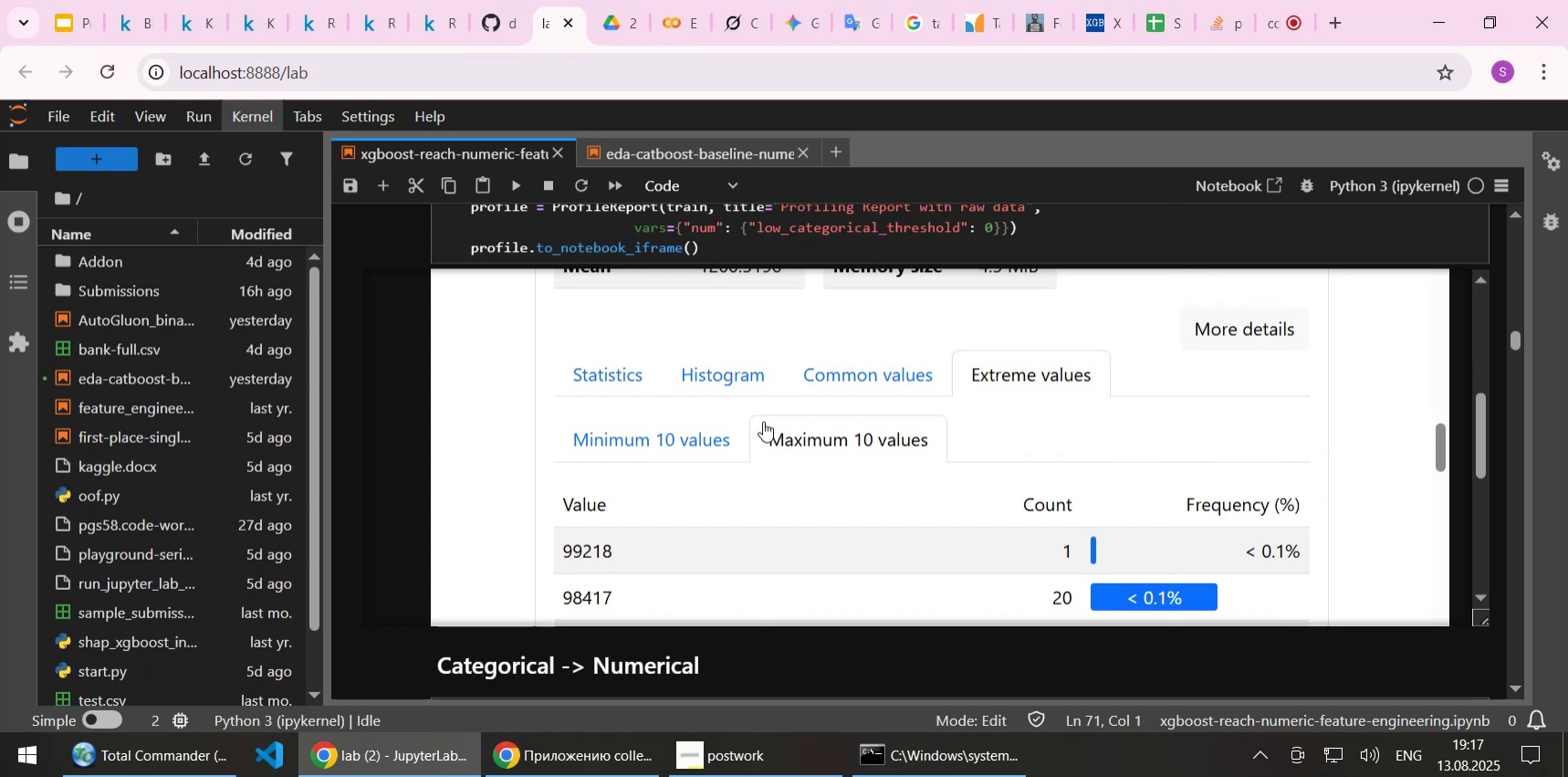 
left_click([662, 446])
 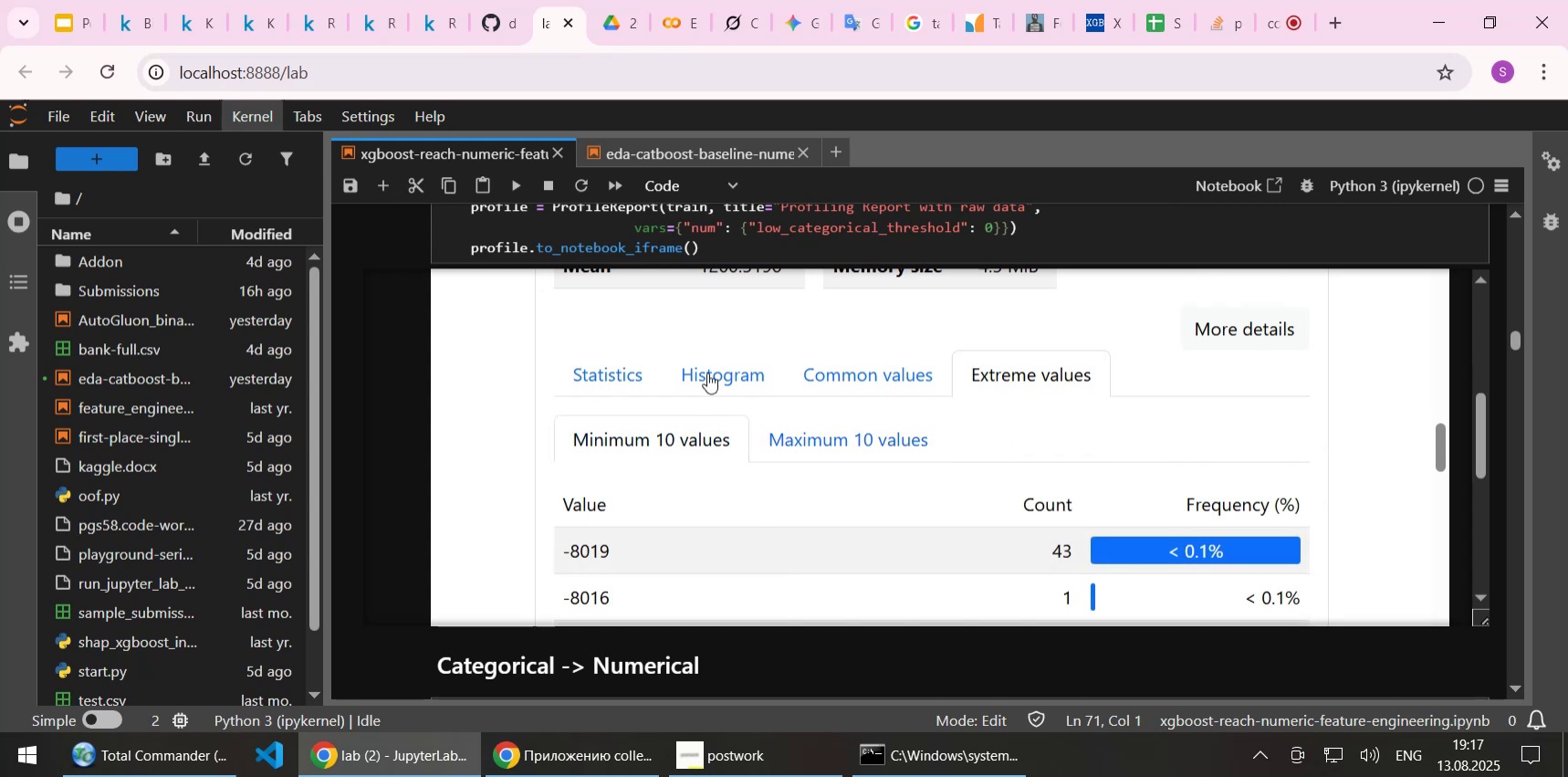 
left_click([612, 371])
 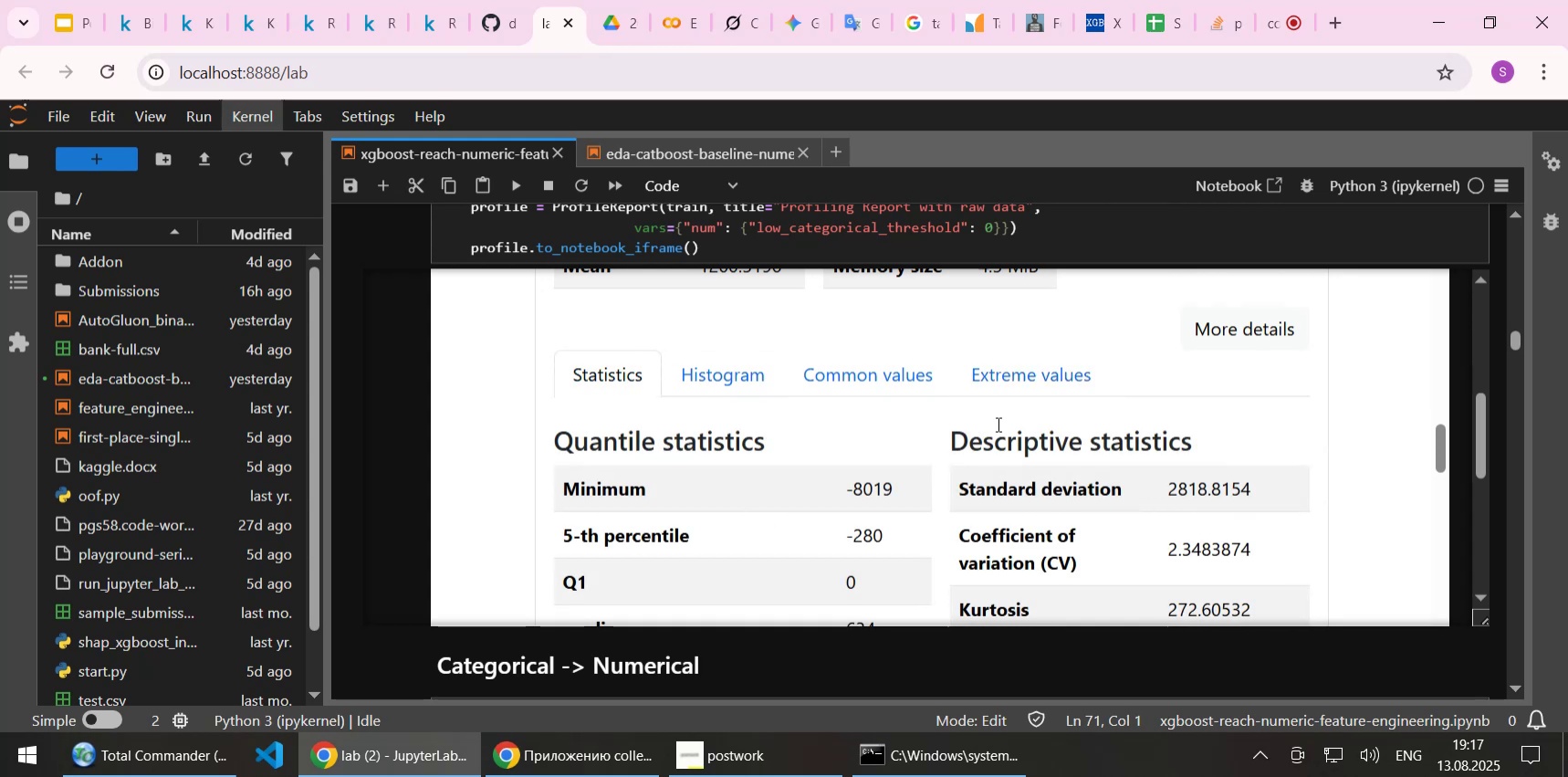 
scroll: coordinate [1139, 455], scroll_direction: down, amount: 2.0
 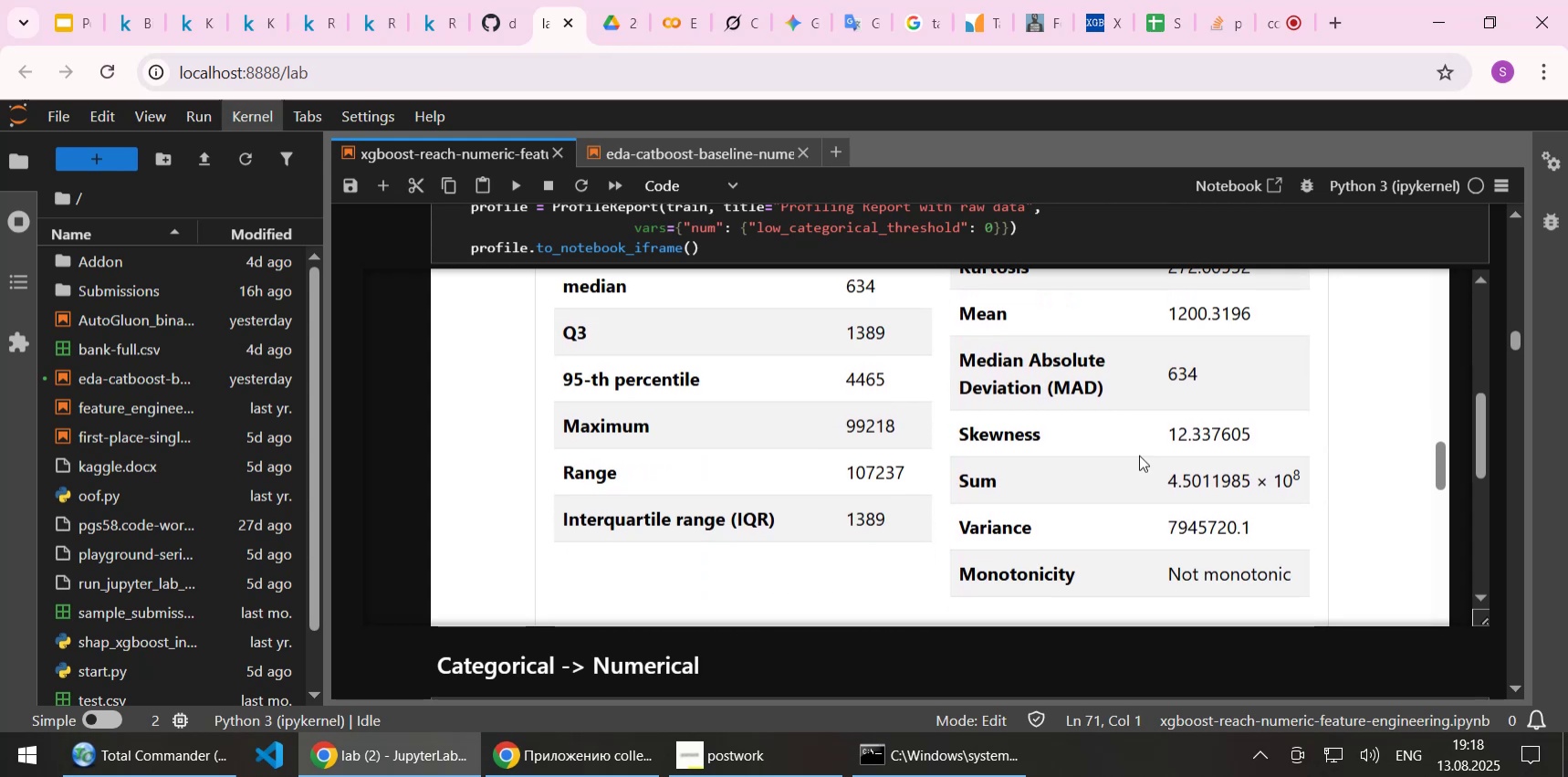 
scroll: coordinate [1139, 455], scroll_direction: up, amount: 3.0
 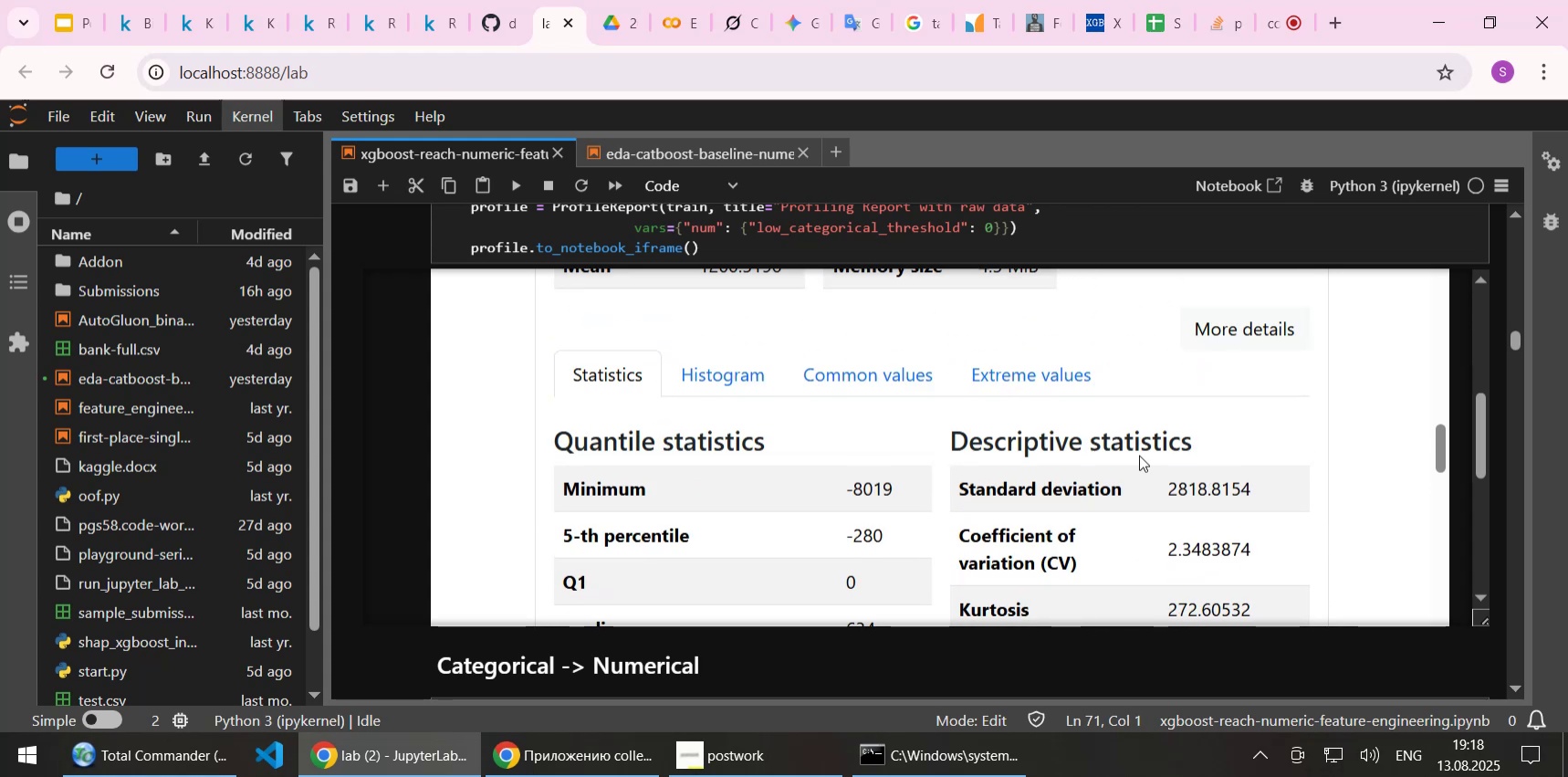 
scroll: coordinate [1139, 455], scroll_direction: down, amount: 1.0
 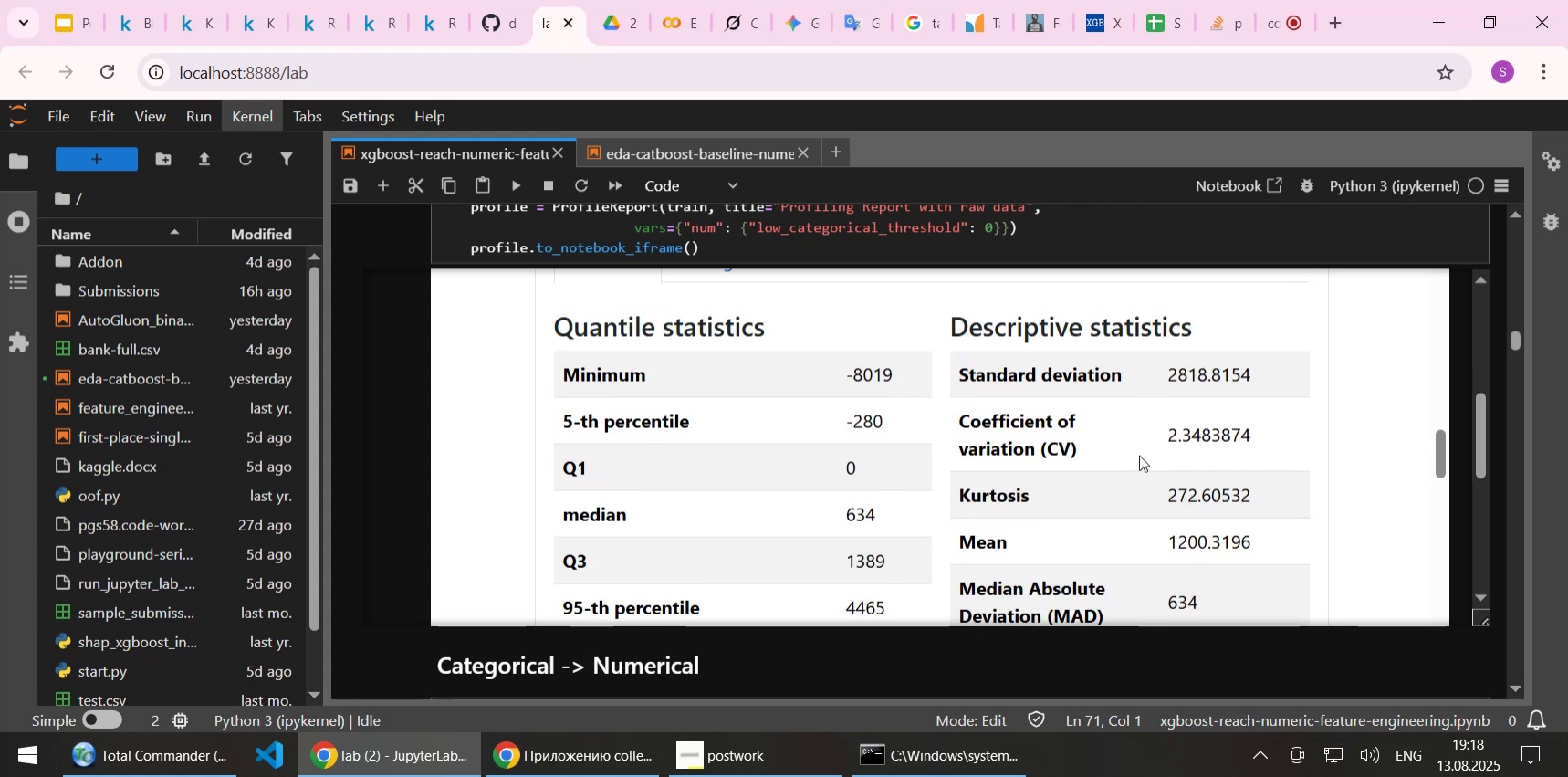 
wait(10.77)
 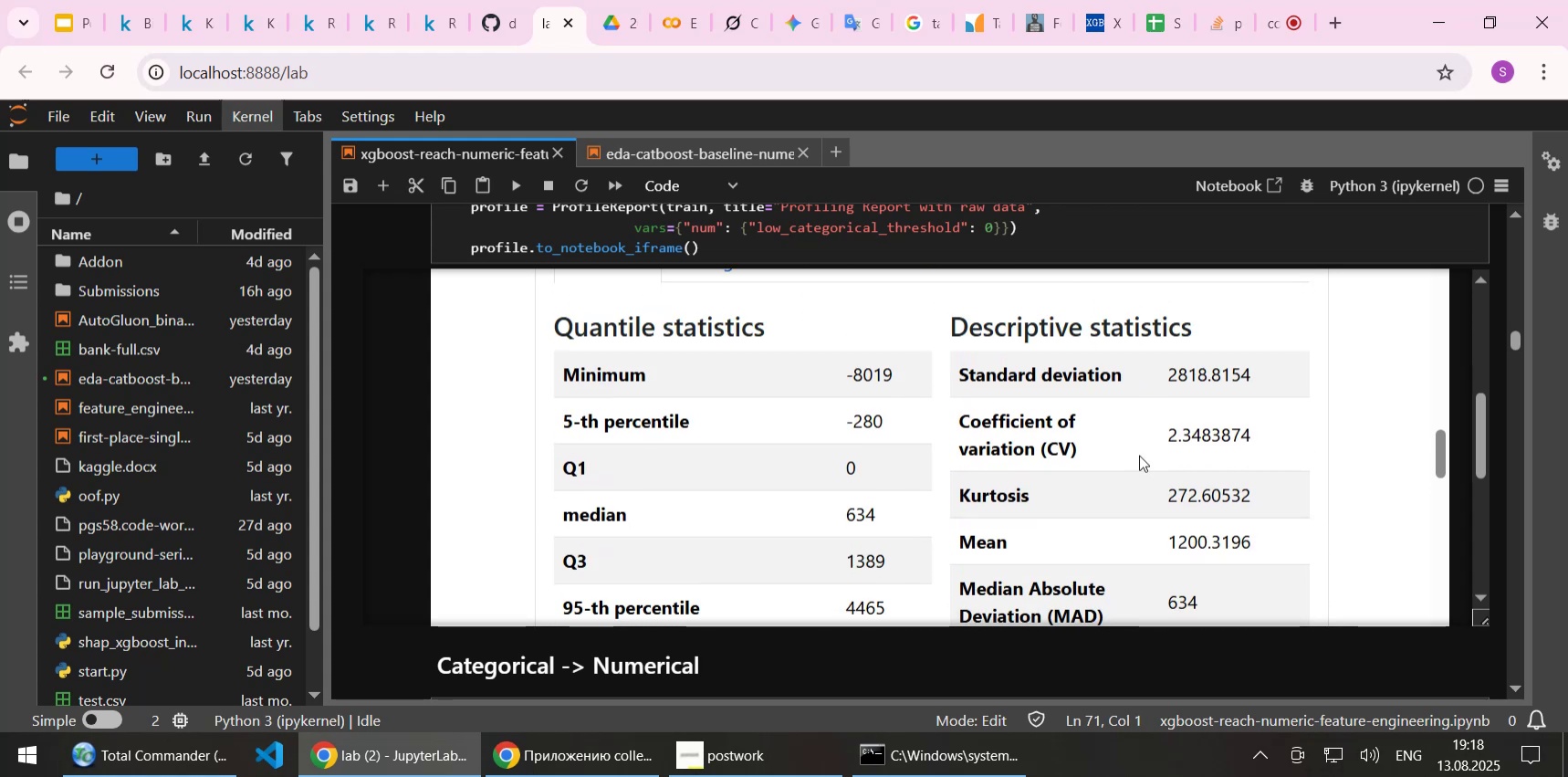 
scroll: coordinate [1139, 455], scroll_direction: down, amount: 2.0
 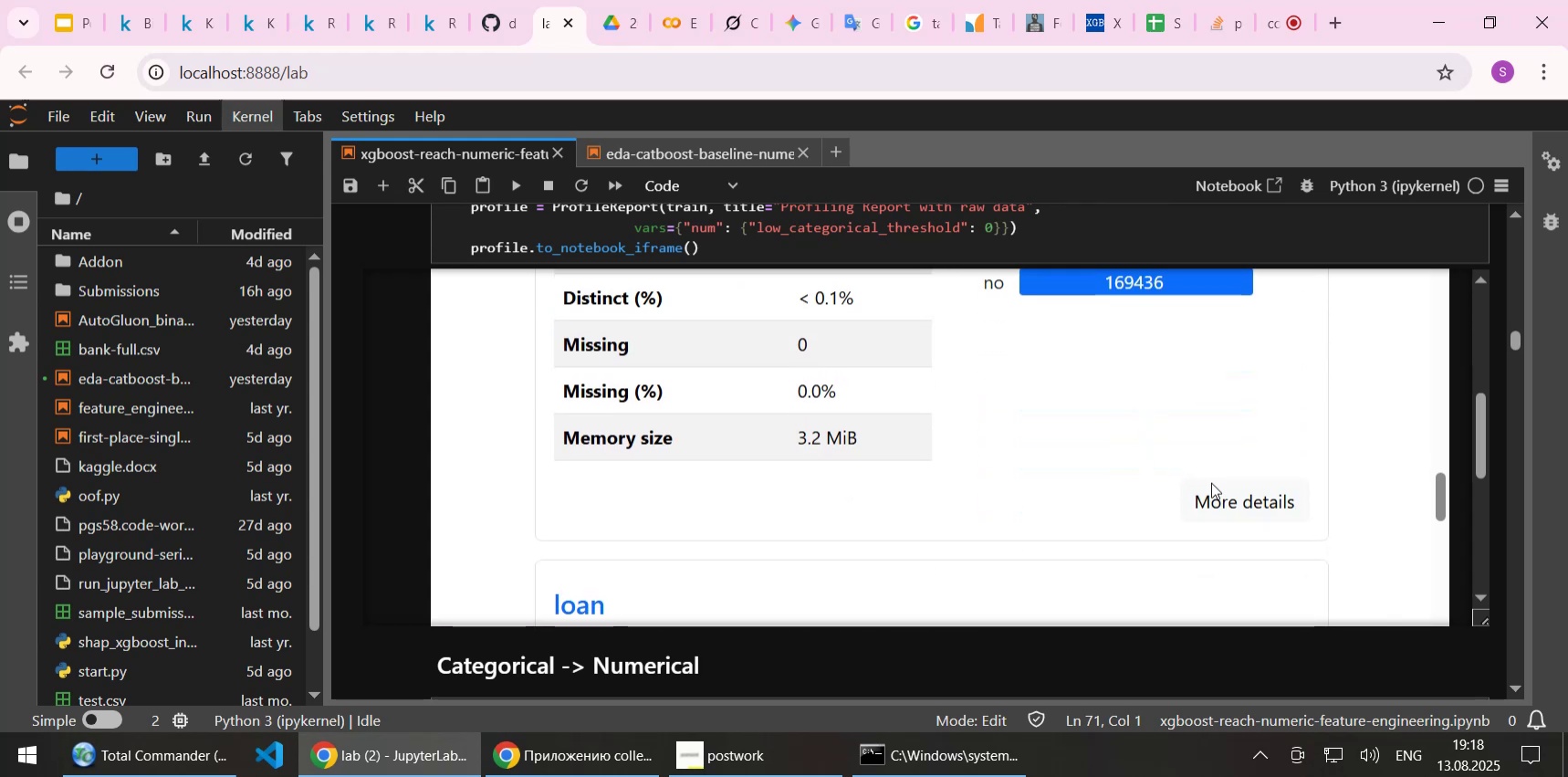 
left_click([1230, 499])
 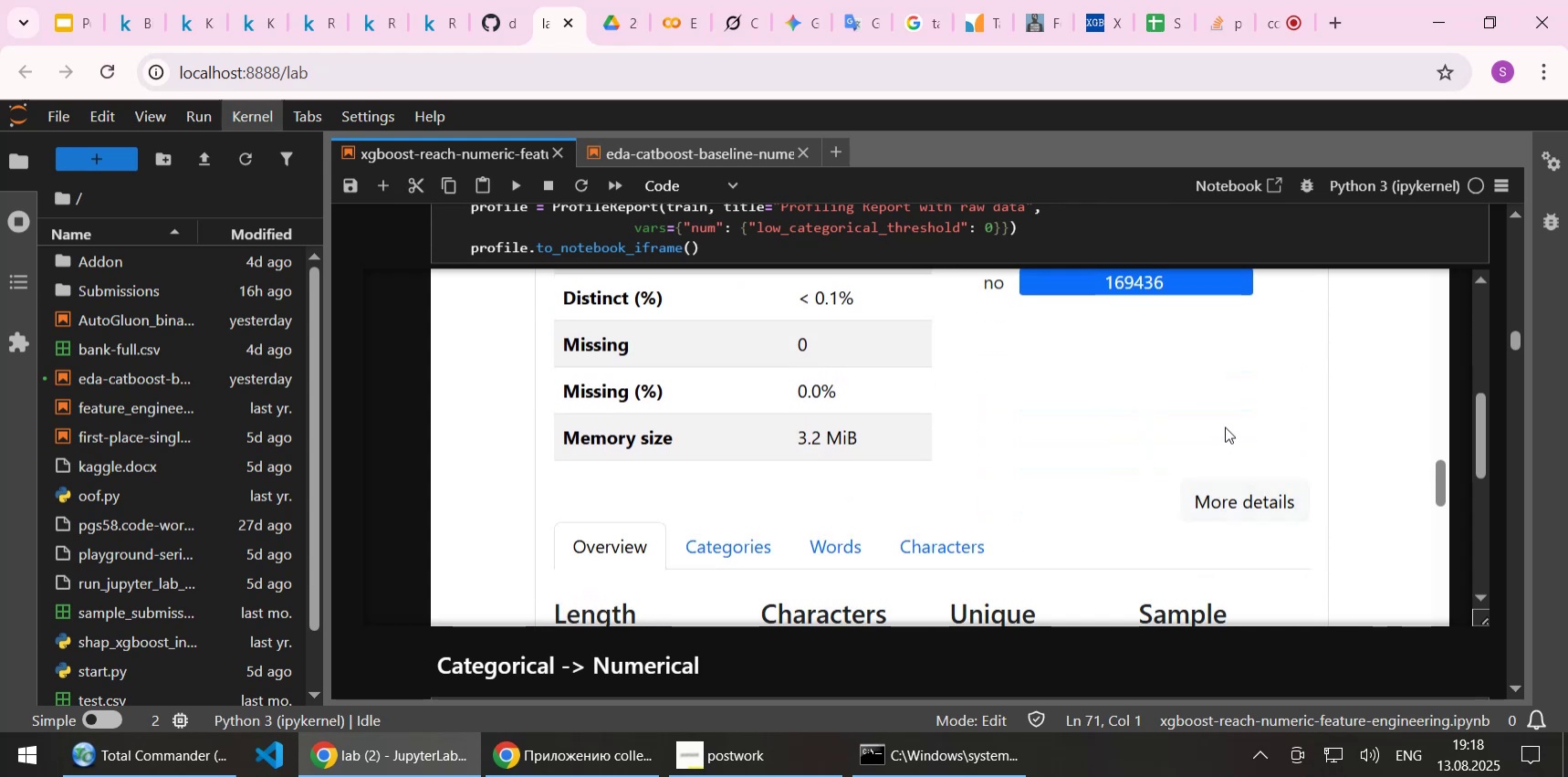 
scroll: coordinate [1225, 426], scroll_direction: down, amount: 1.0
 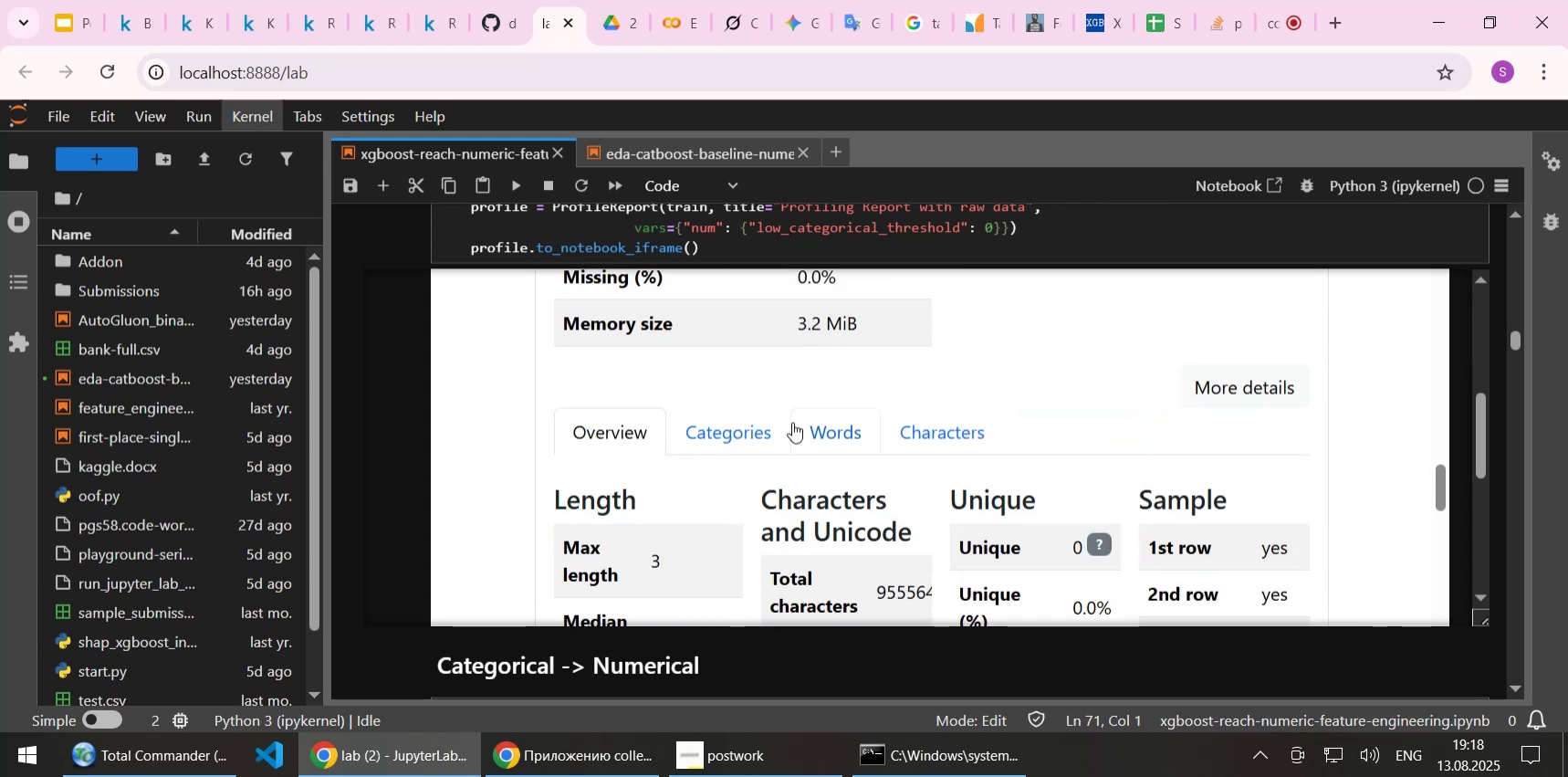 
left_click([741, 440])
 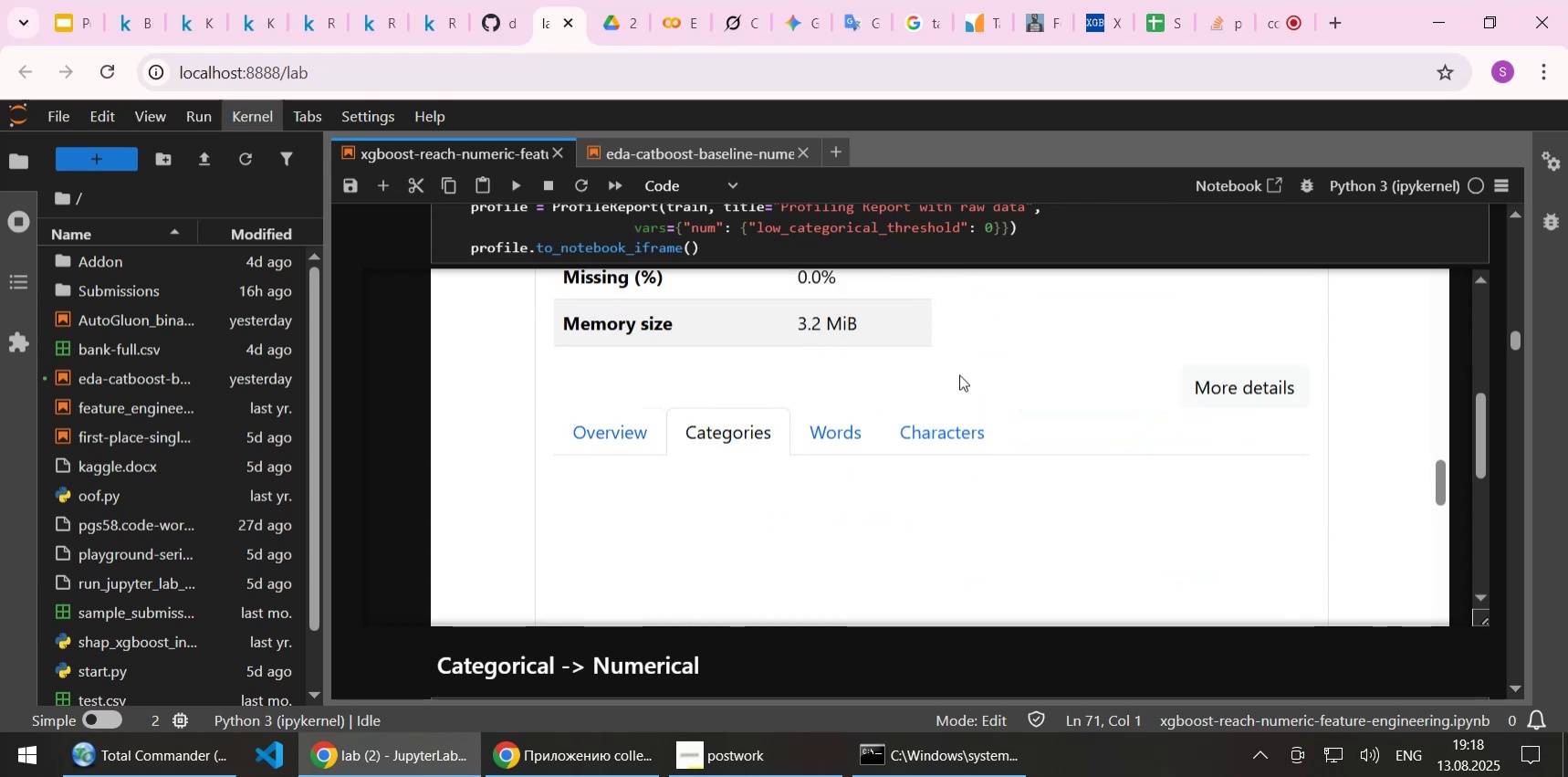 
scroll: coordinate [959, 374], scroll_direction: down, amount: 2.0
 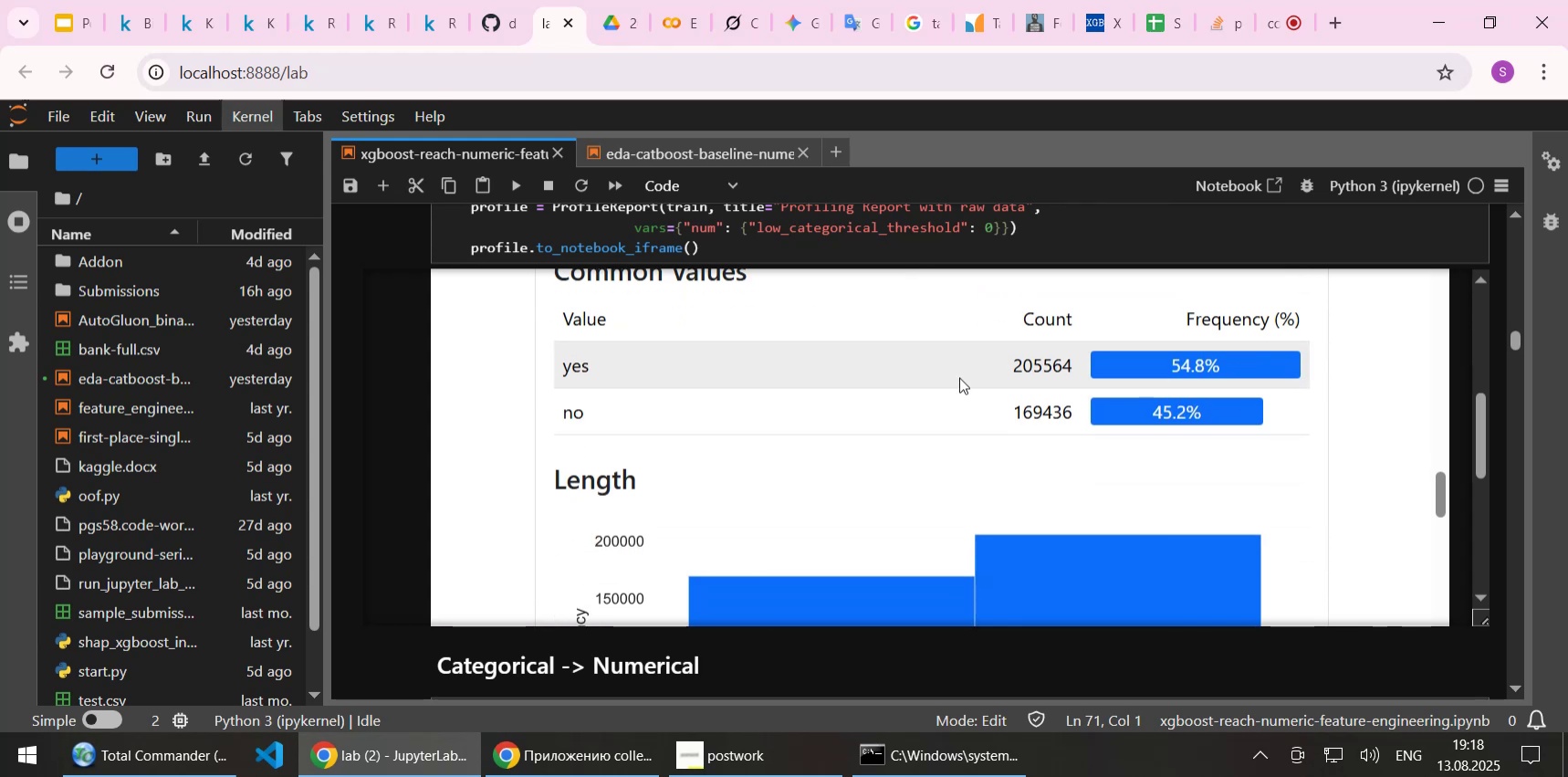 
scroll: coordinate [944, 425], scroll_direction: up, amount: 1.0
 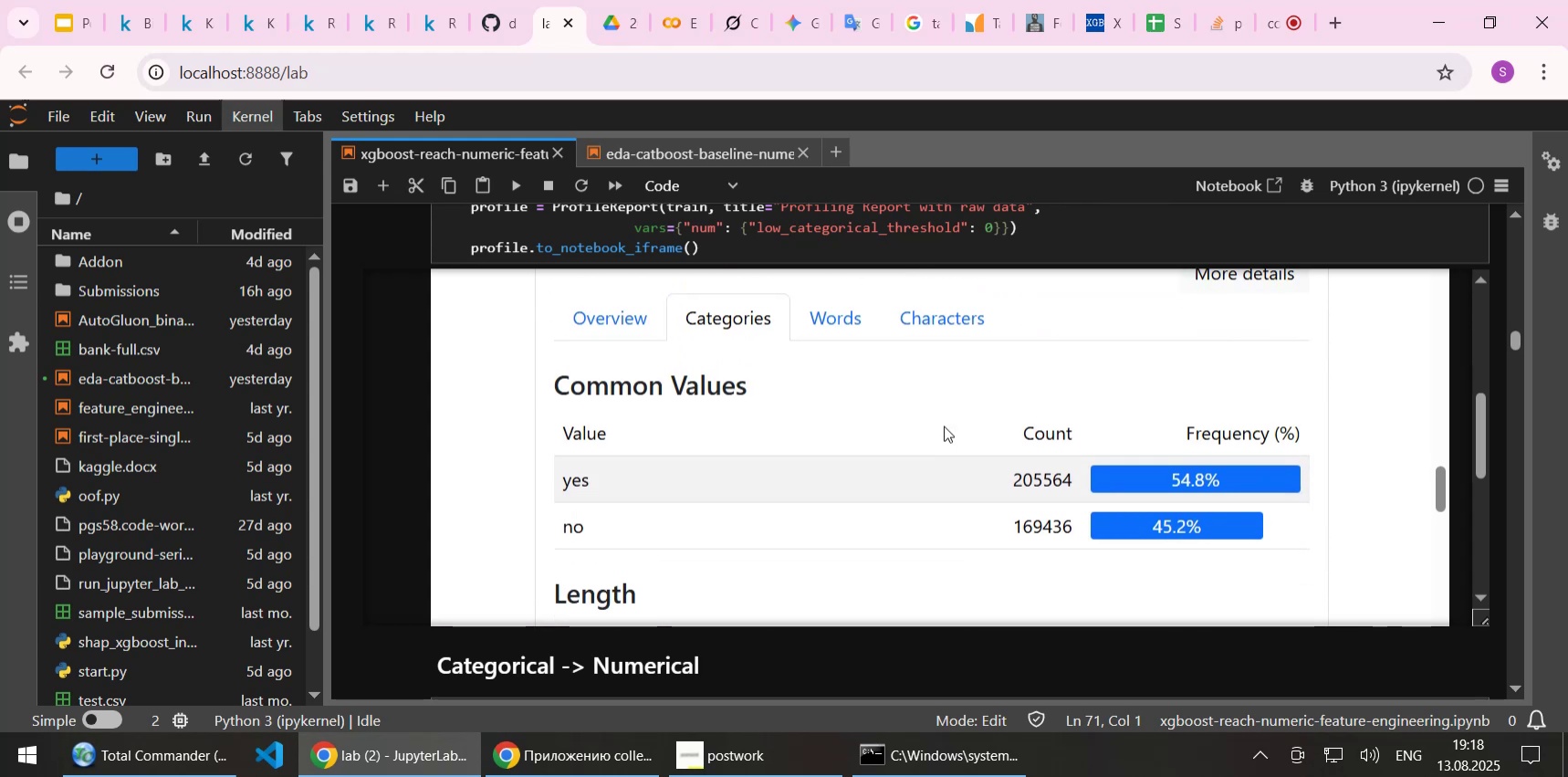 
scroll: coordinate [944, 425], scroll_direction: down, amount: 1.0
 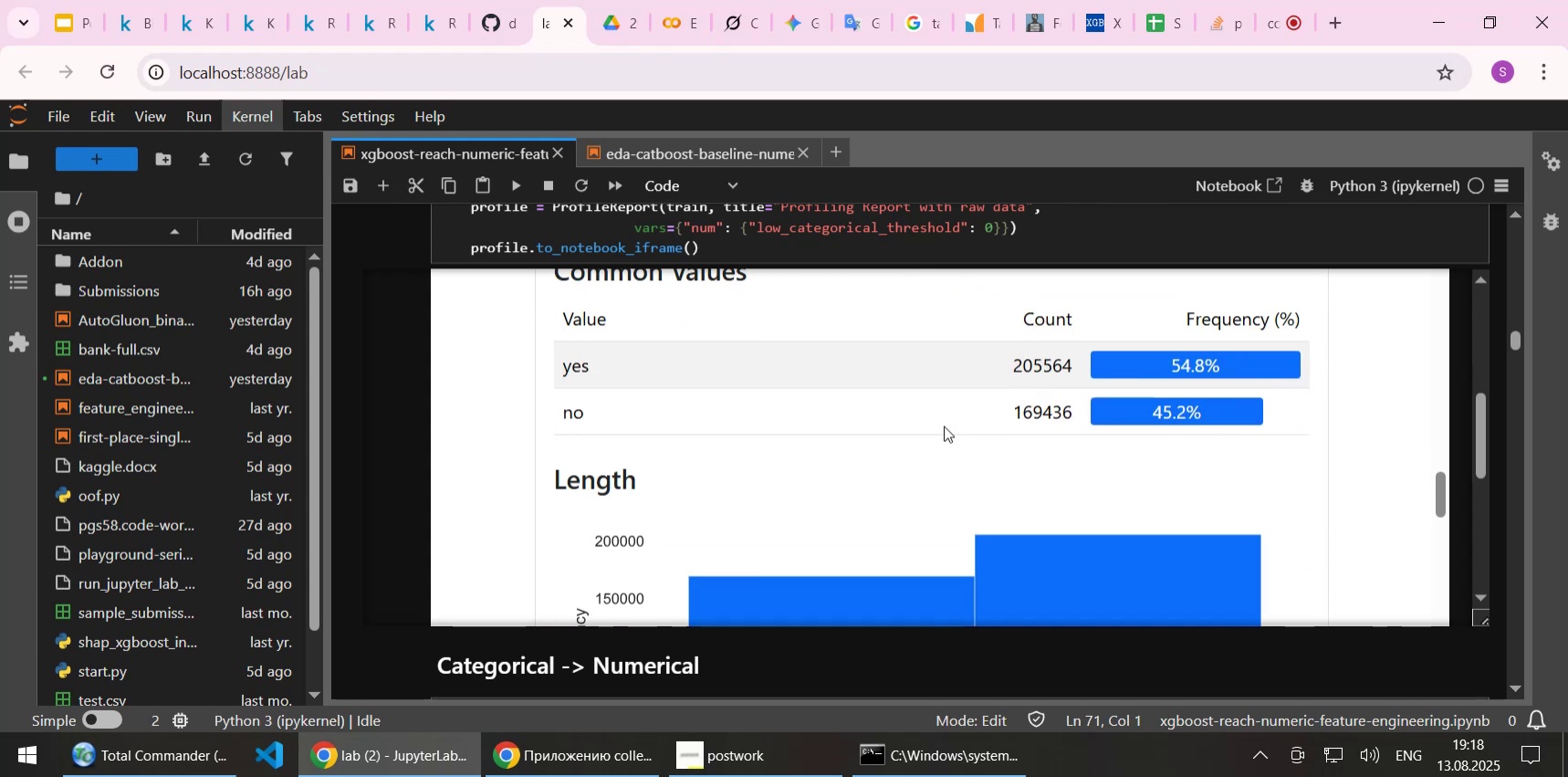 
scroll: coordinate [944, 425], scroll_direction: up, amount: 1.0
 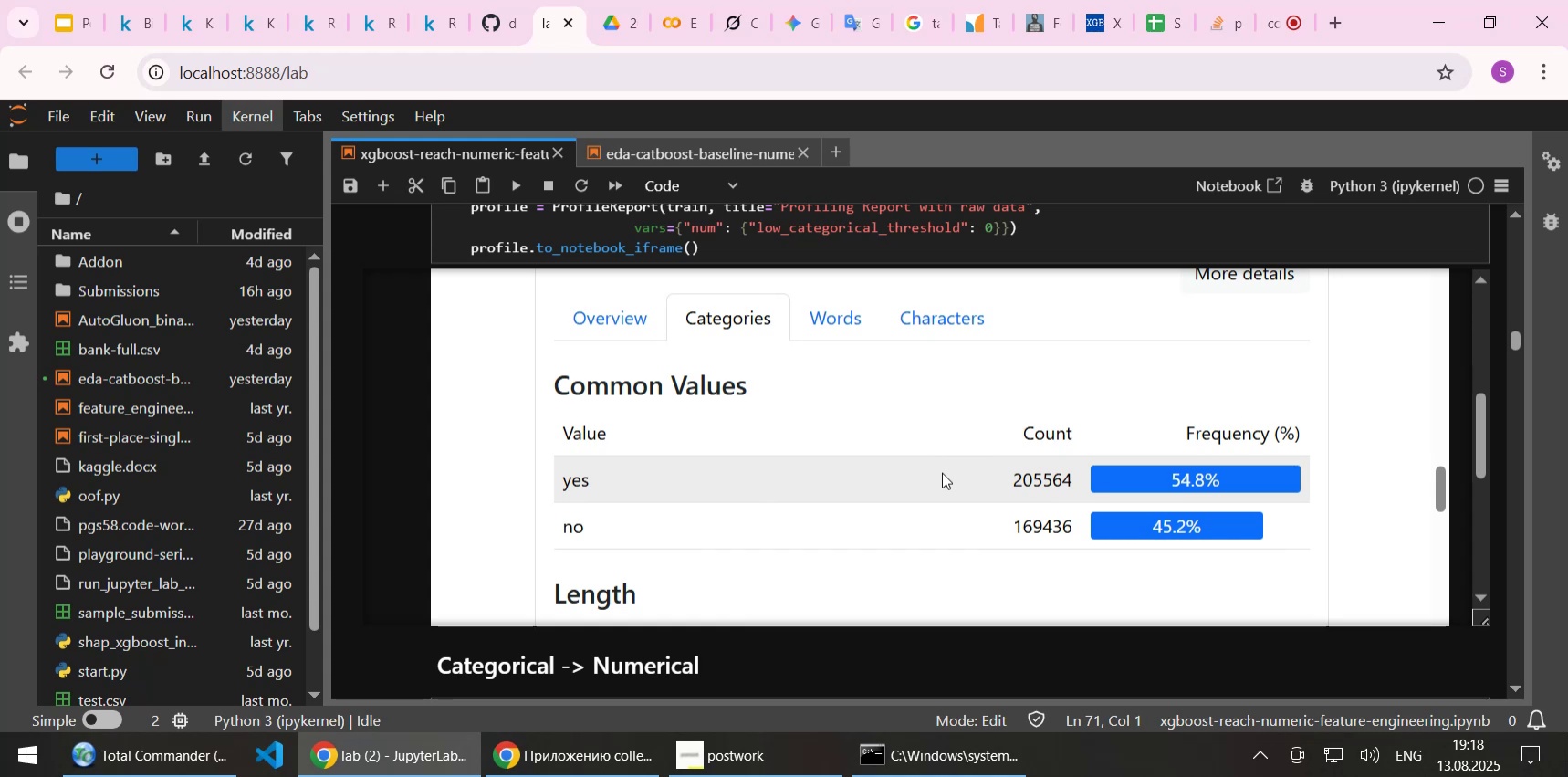 
wait(14.38)
 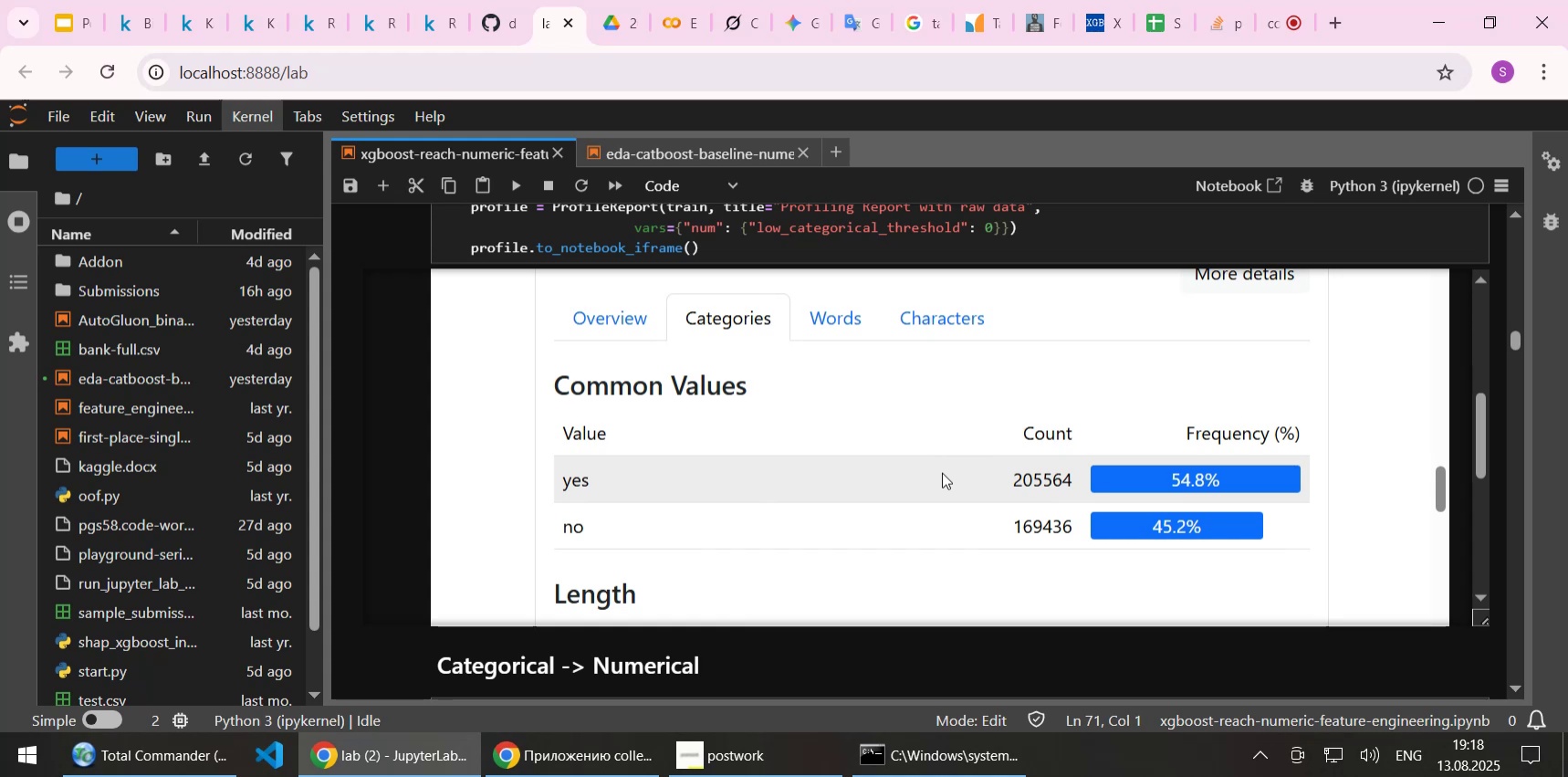 
scroll: coordinate [942, 472], scroll_direction: down, amount: 1.0
 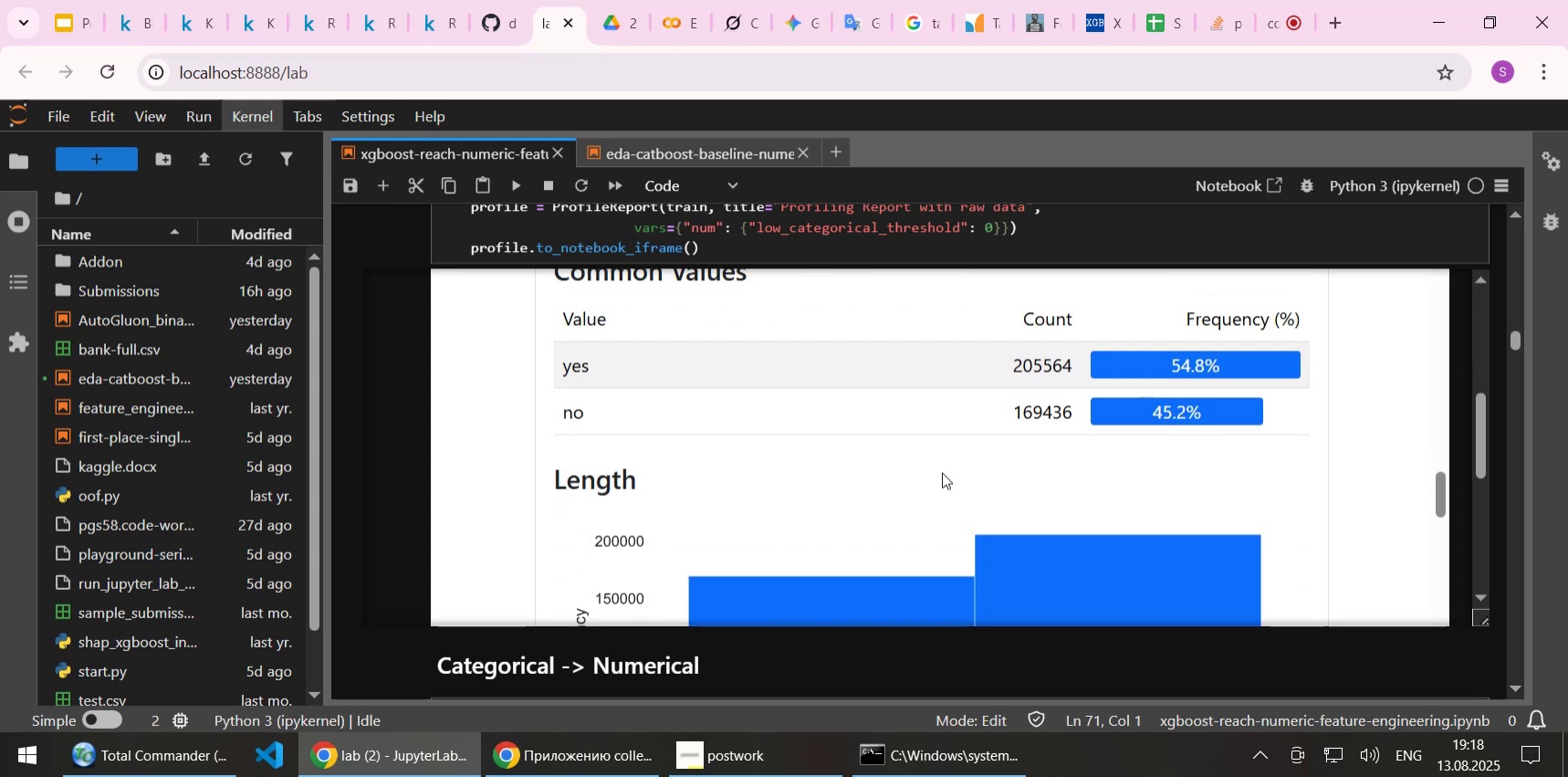 
scroll: coordinate [942, 472], scroll_direction: up, amount: 1.0
 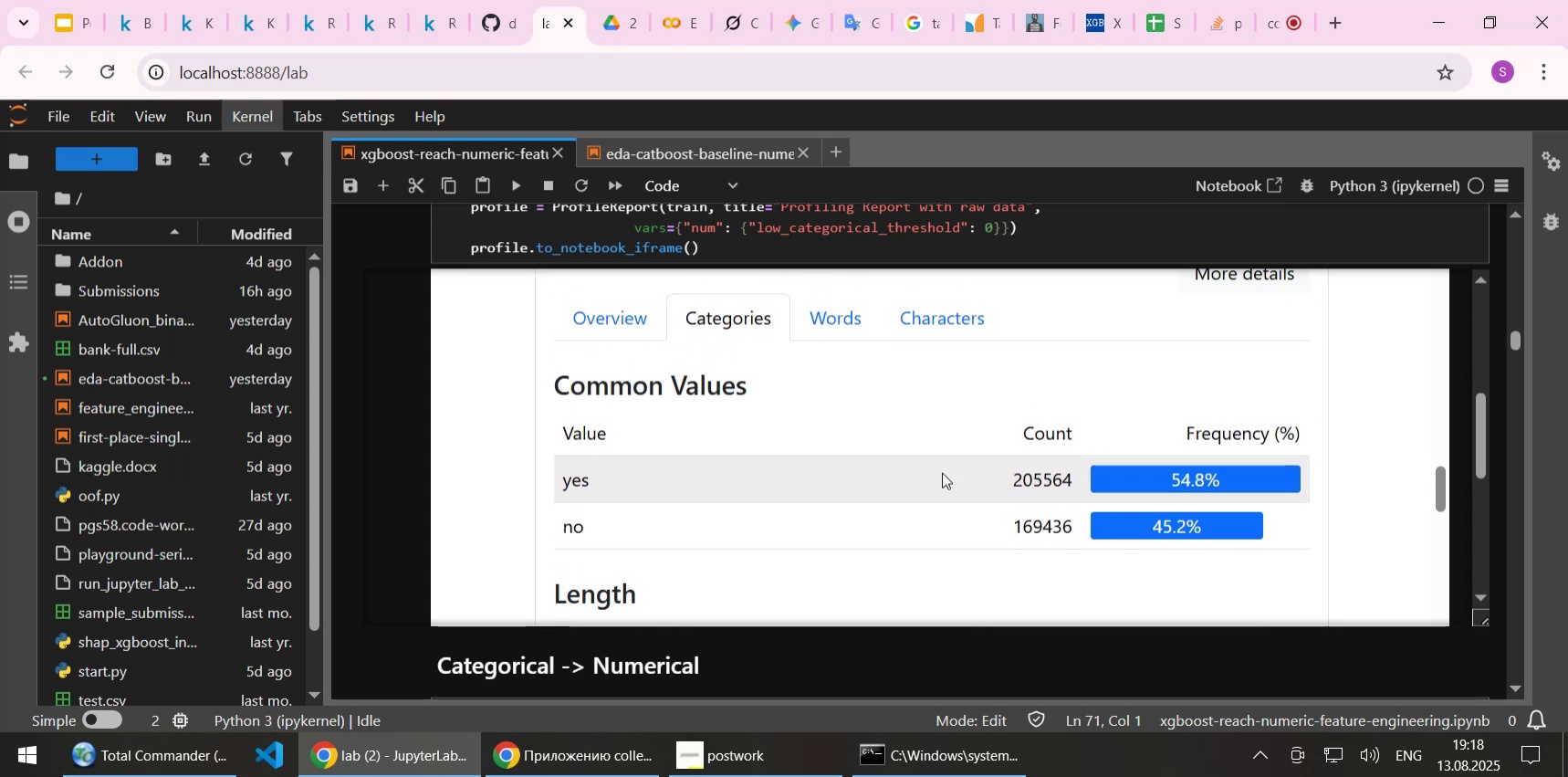 
scroll: coordinate [942, 472], scroll_direction: down, amount: 1.0
 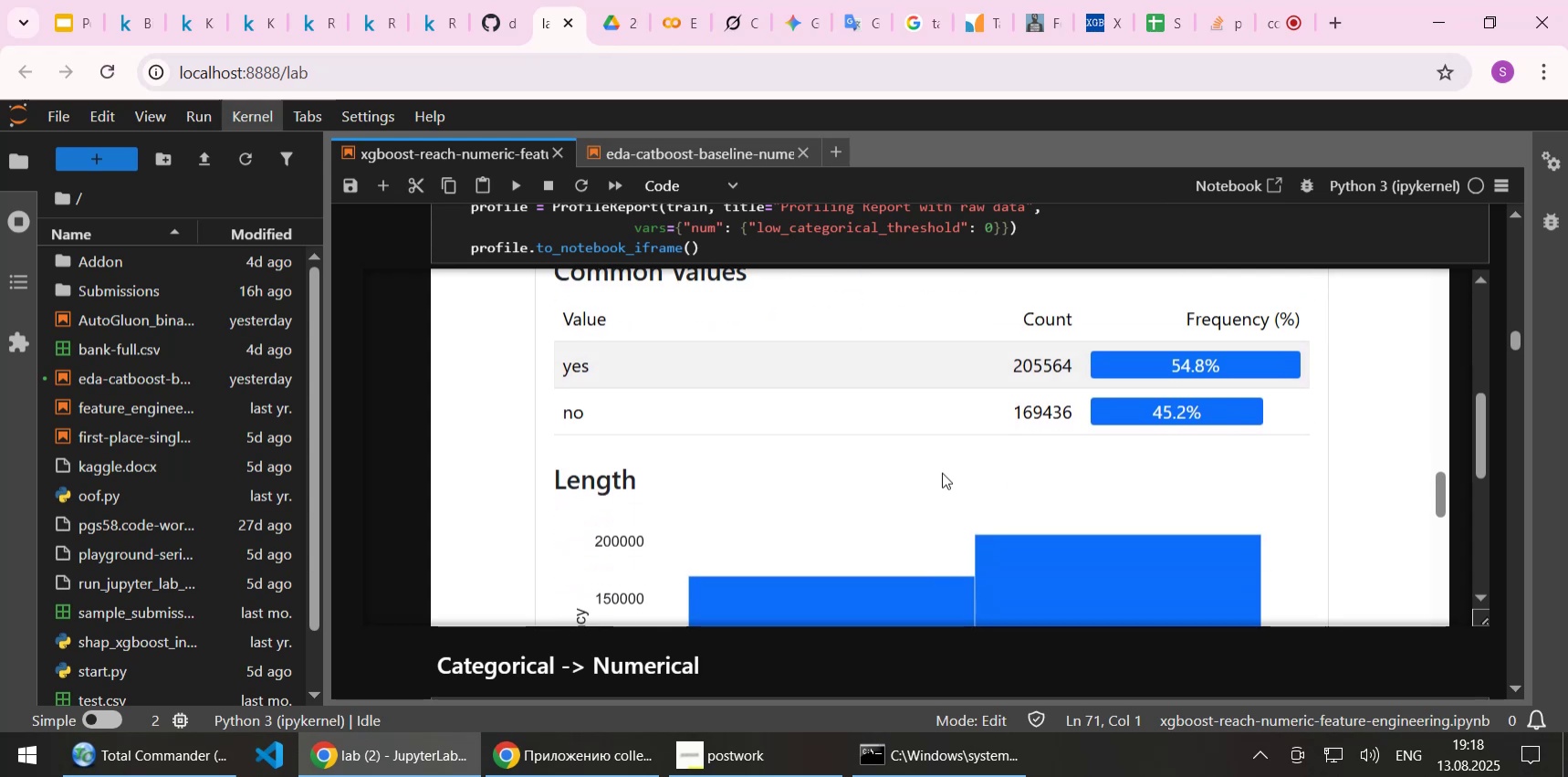 
scroll: coordinate [942, 472], scroll_direction: up, amount: 1.0
 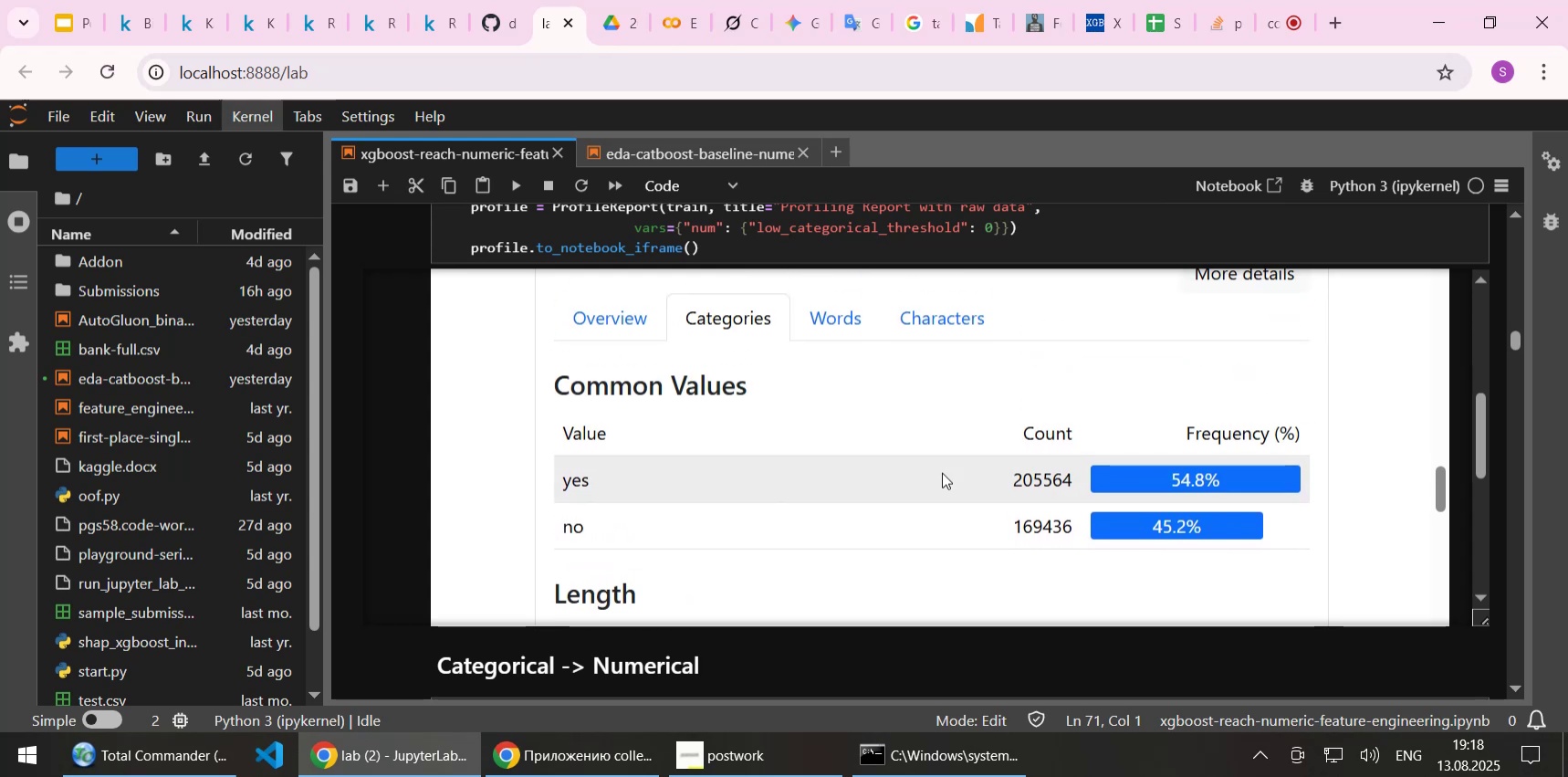 
scroll: coordinate [942, 472], scroll_direction: down, amount: 1.0
 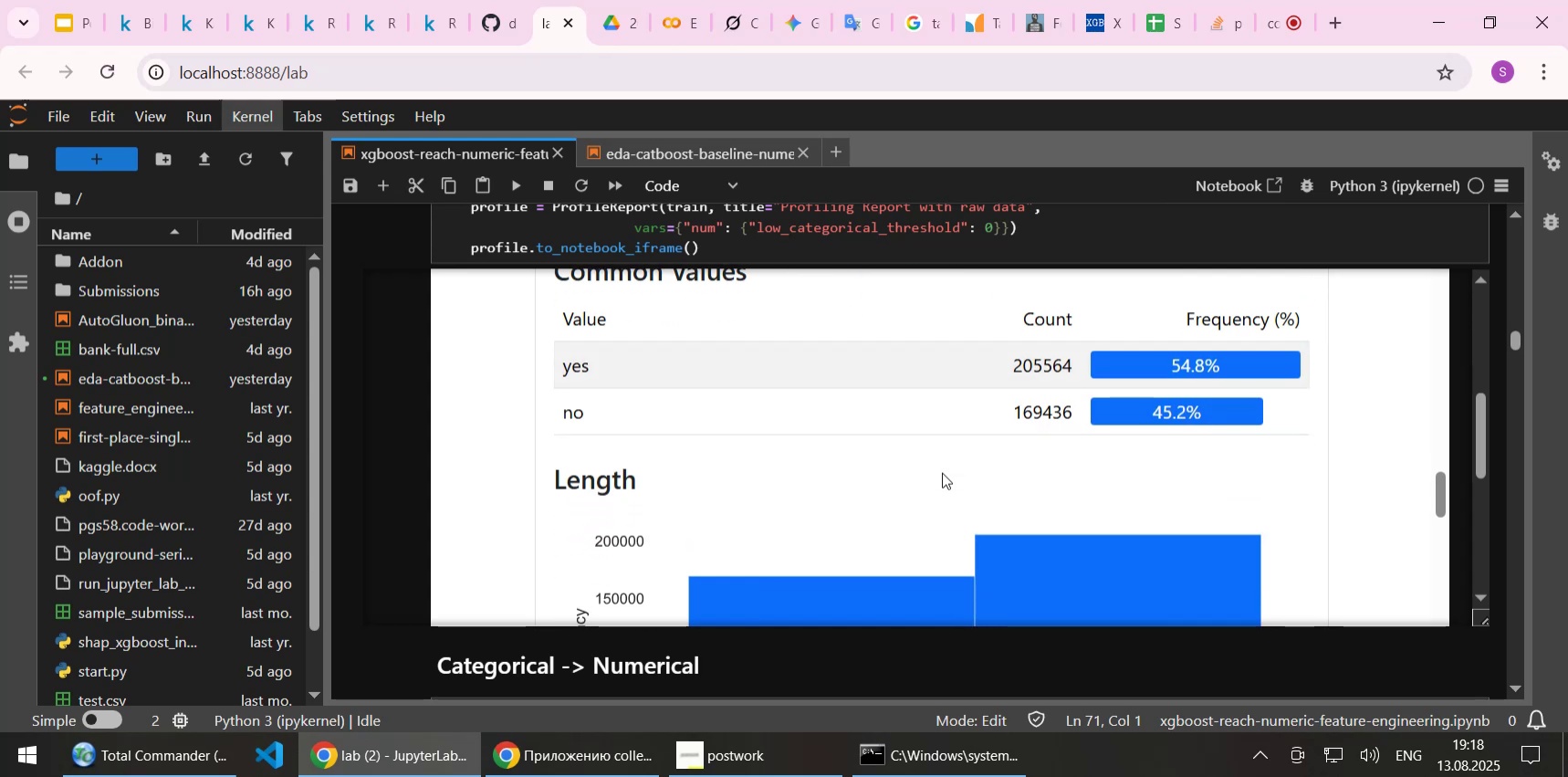 
scroll: coordinate [942, 472], scroll_direction: up, amount: 1.0
 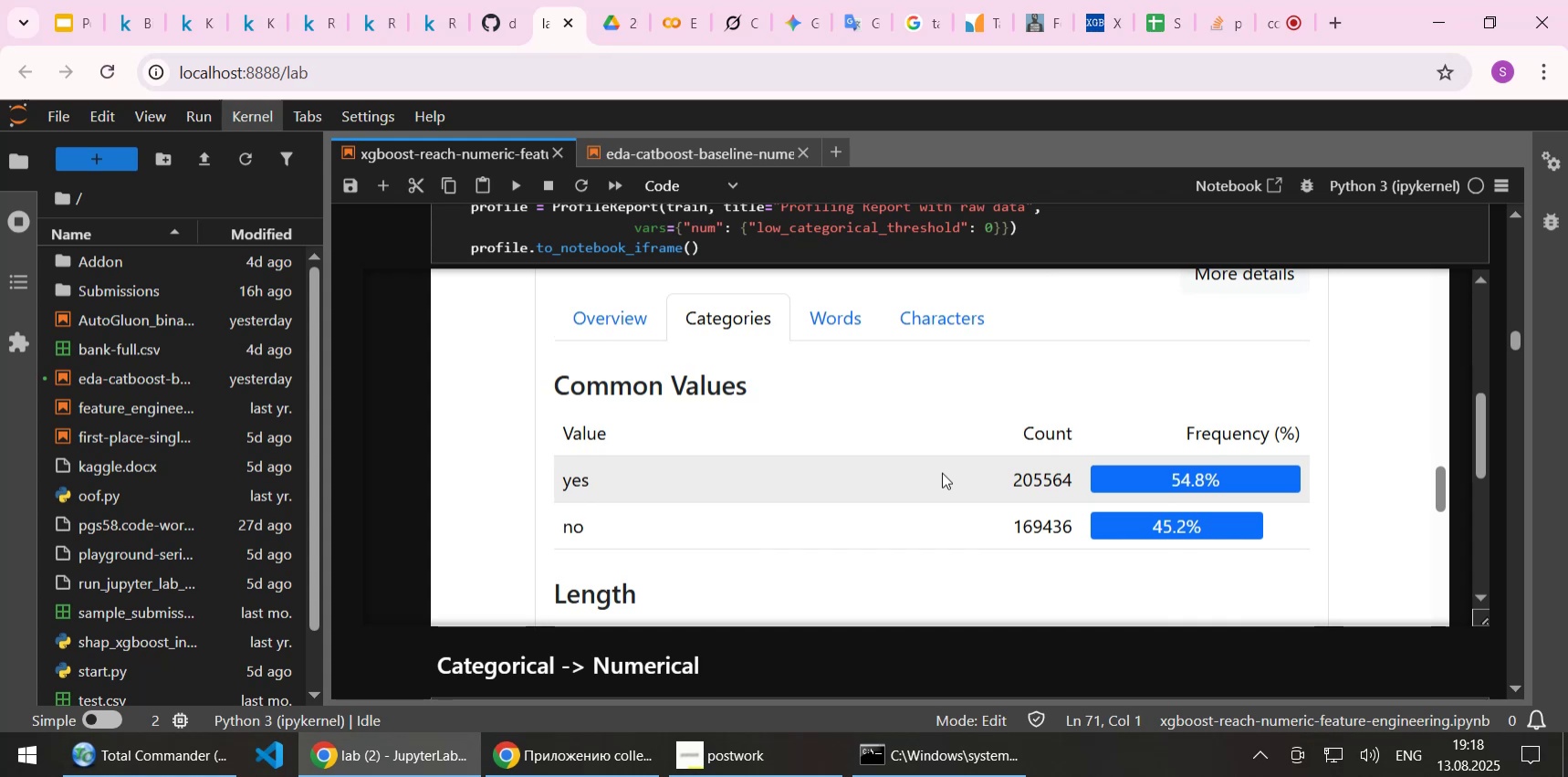 
wait(11.84)
 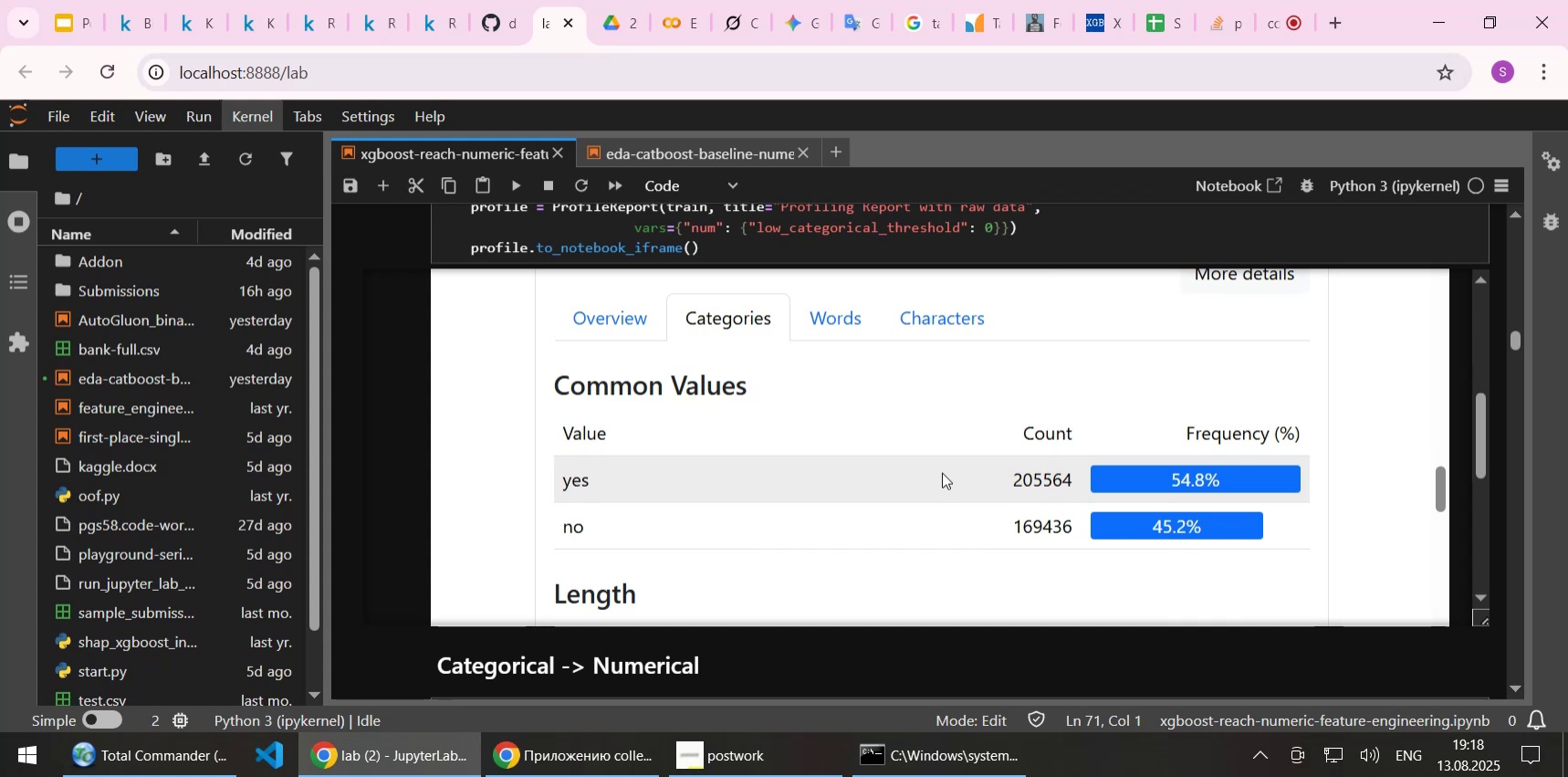 
scroll: coordinate [866, 420], scroll_direction: down, amount: 4.0
 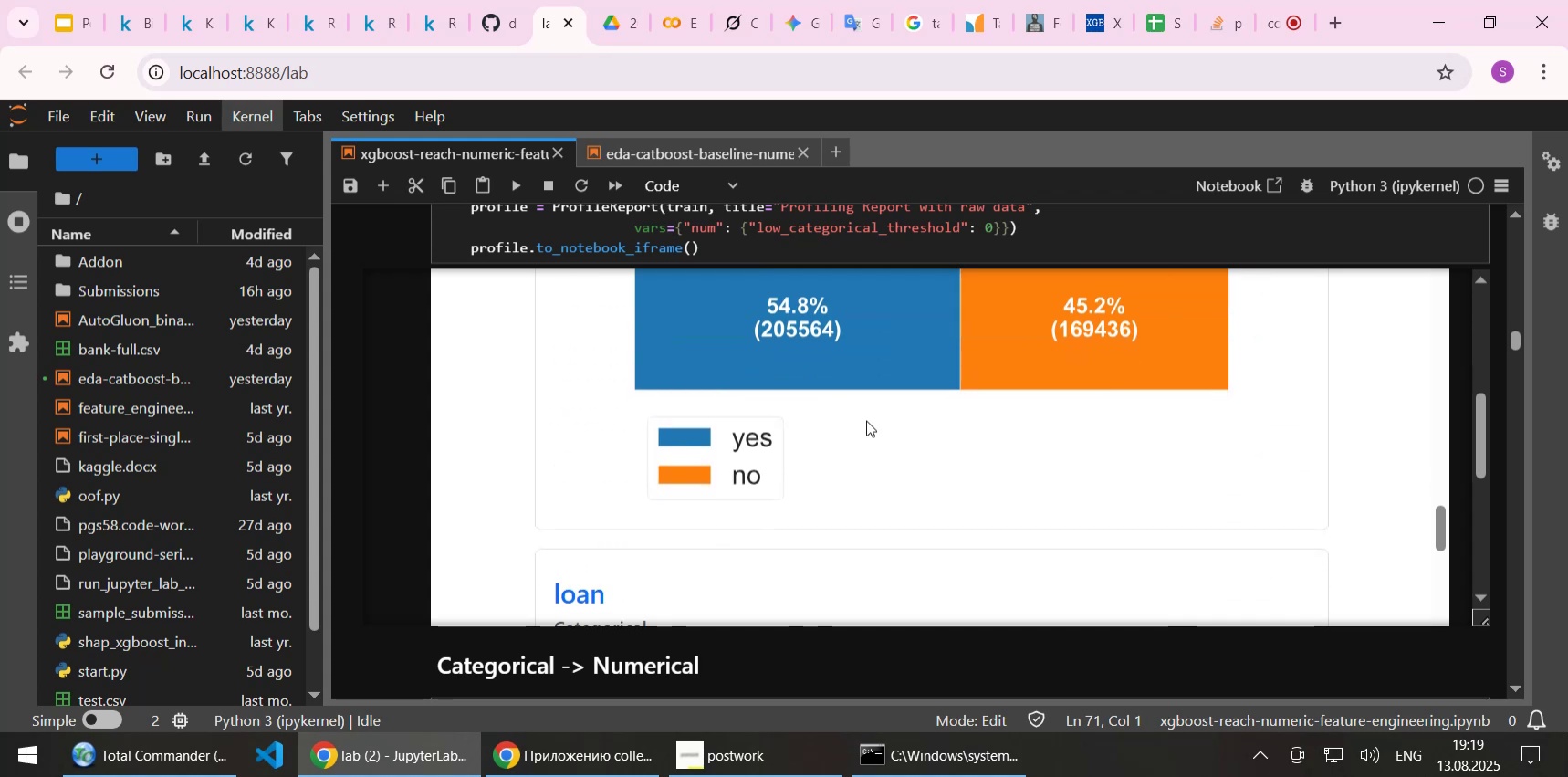 
scroll: coordinate [866, 420], scroll_direction: up, amount: 3.0
 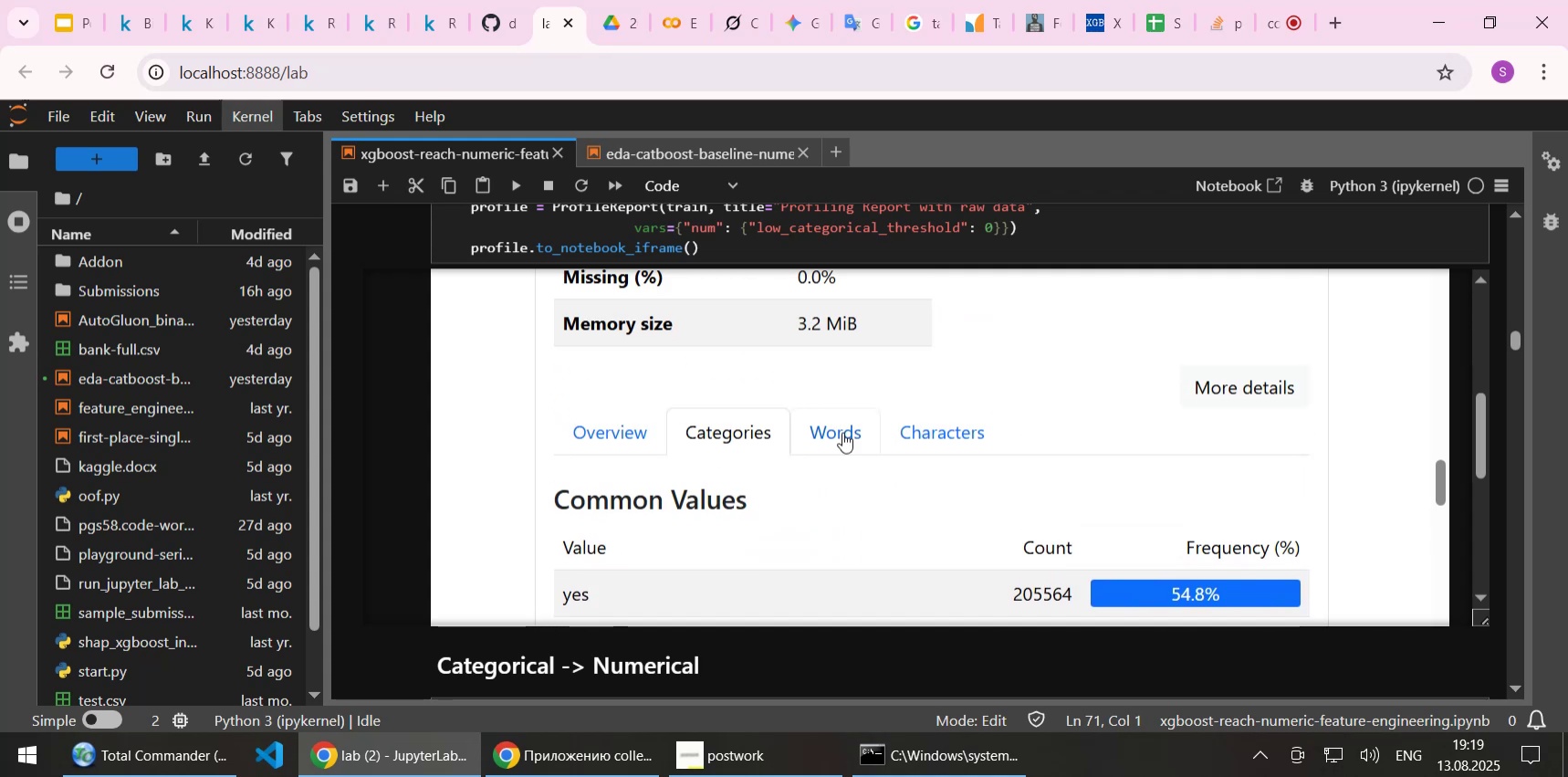 
left_click([837, 433])
 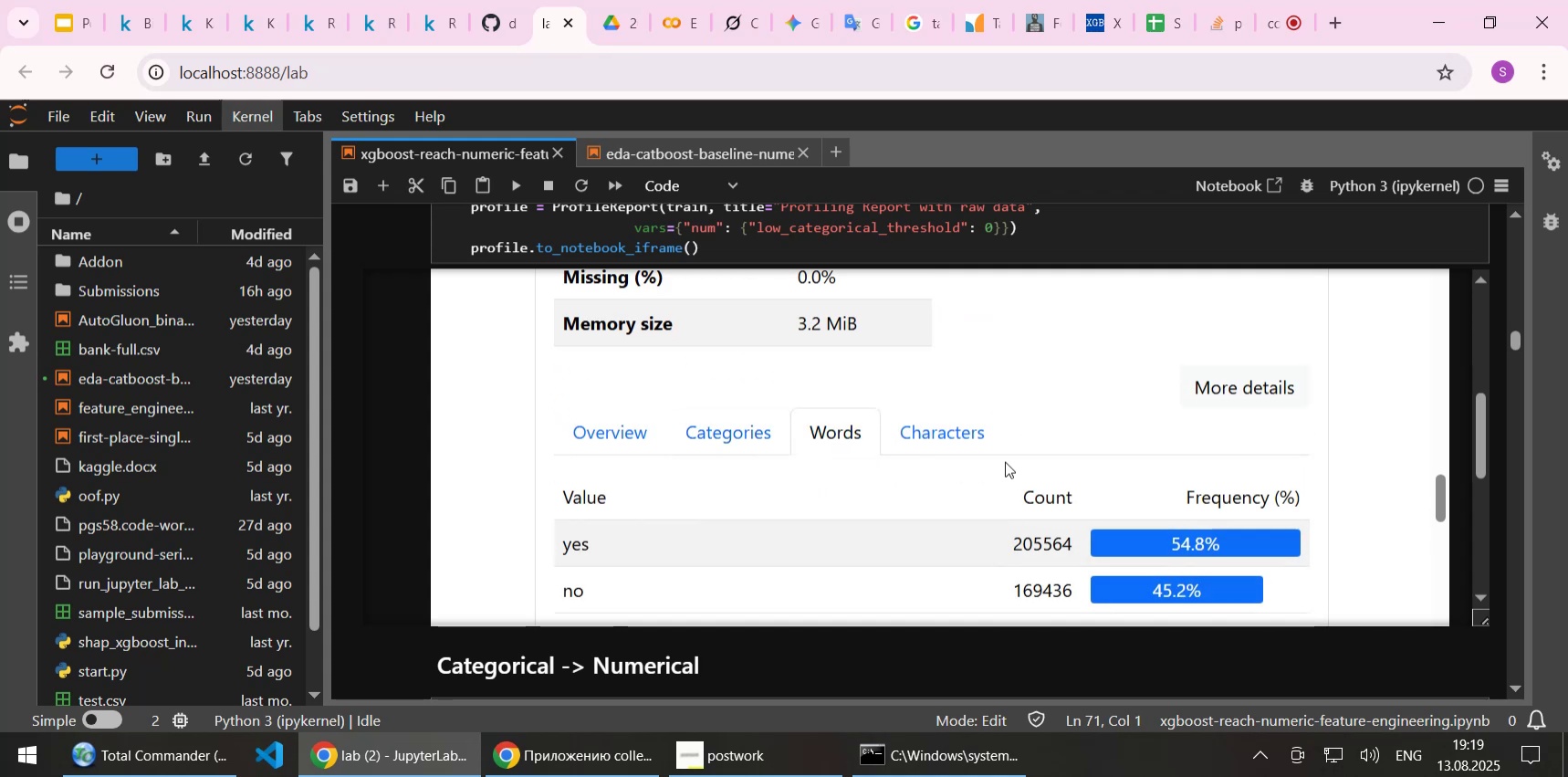 
scroll: coordinate [1005, 461], scroll_direction: down, amount: 1.0
 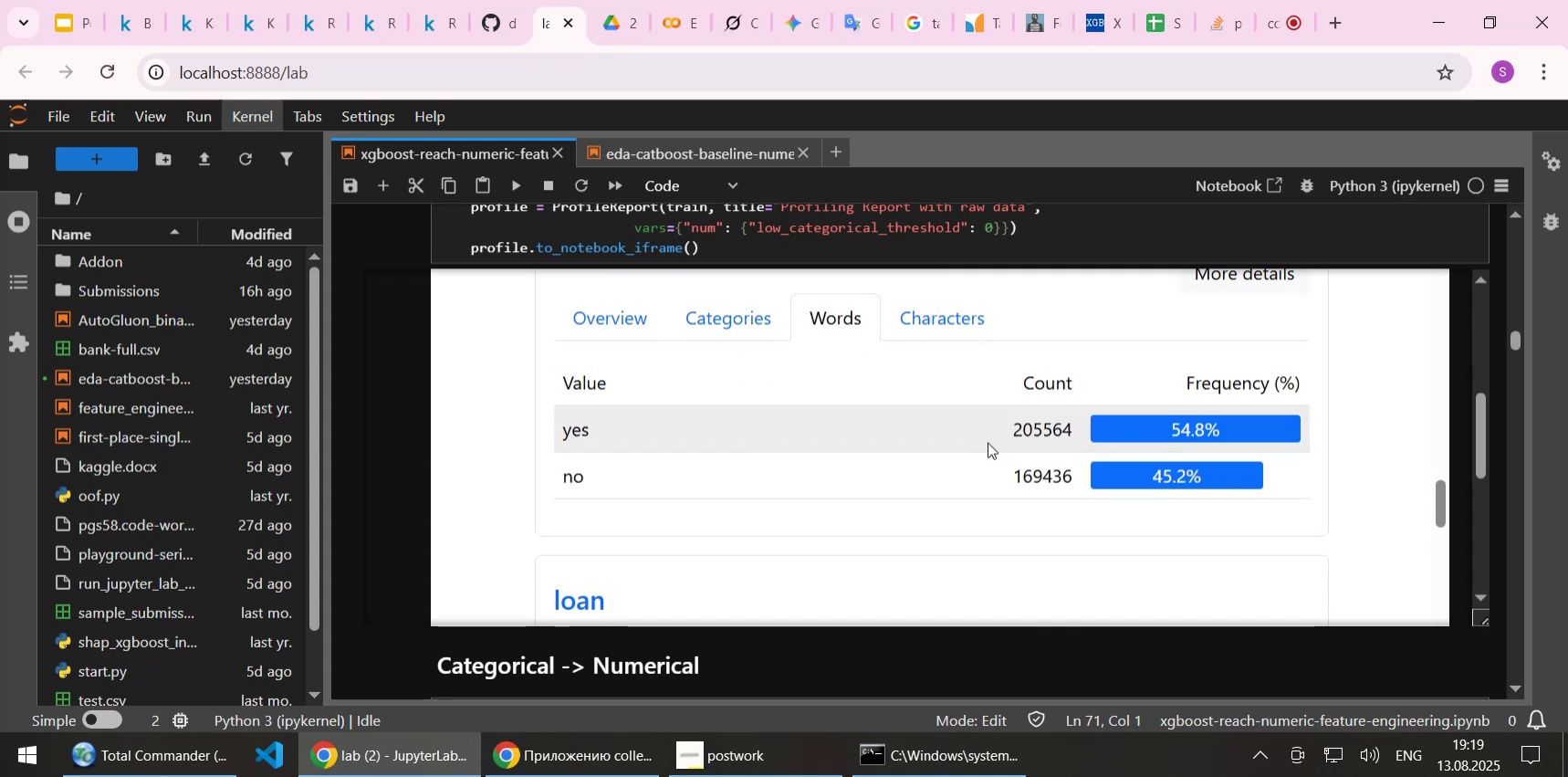 
left_click([966, 307])
 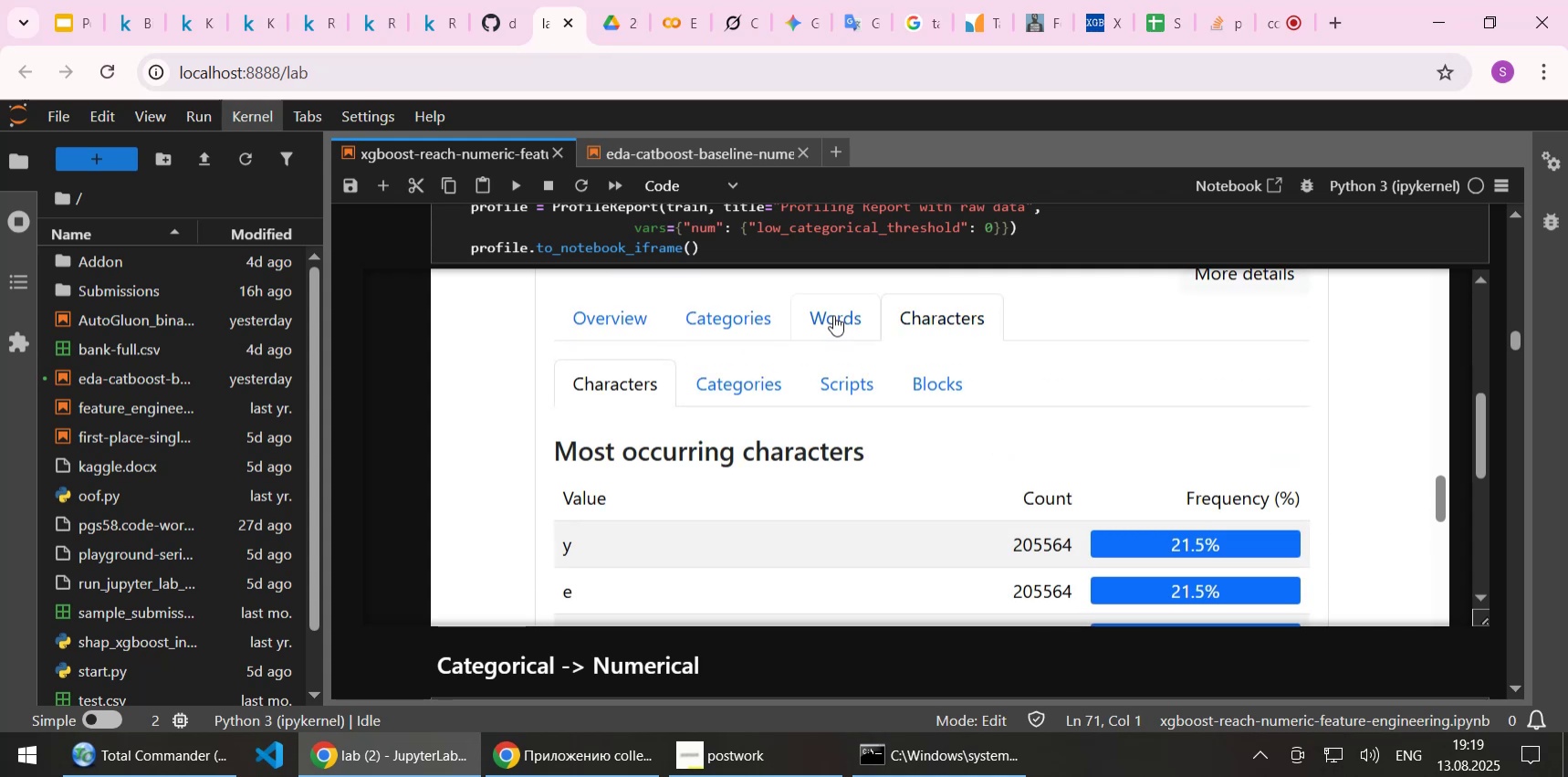 
left_click([833, 315])
 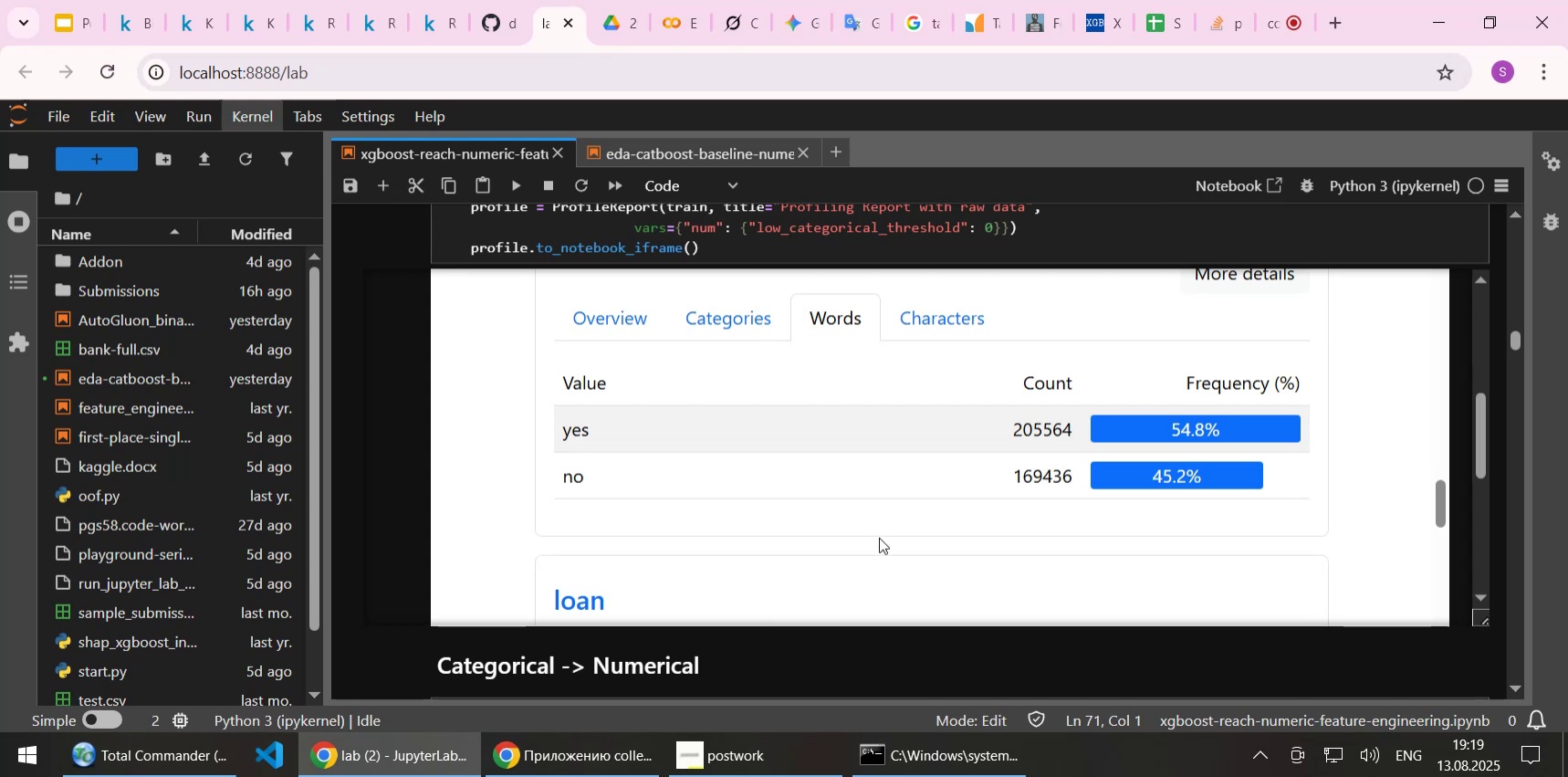 
wait(6.43)
 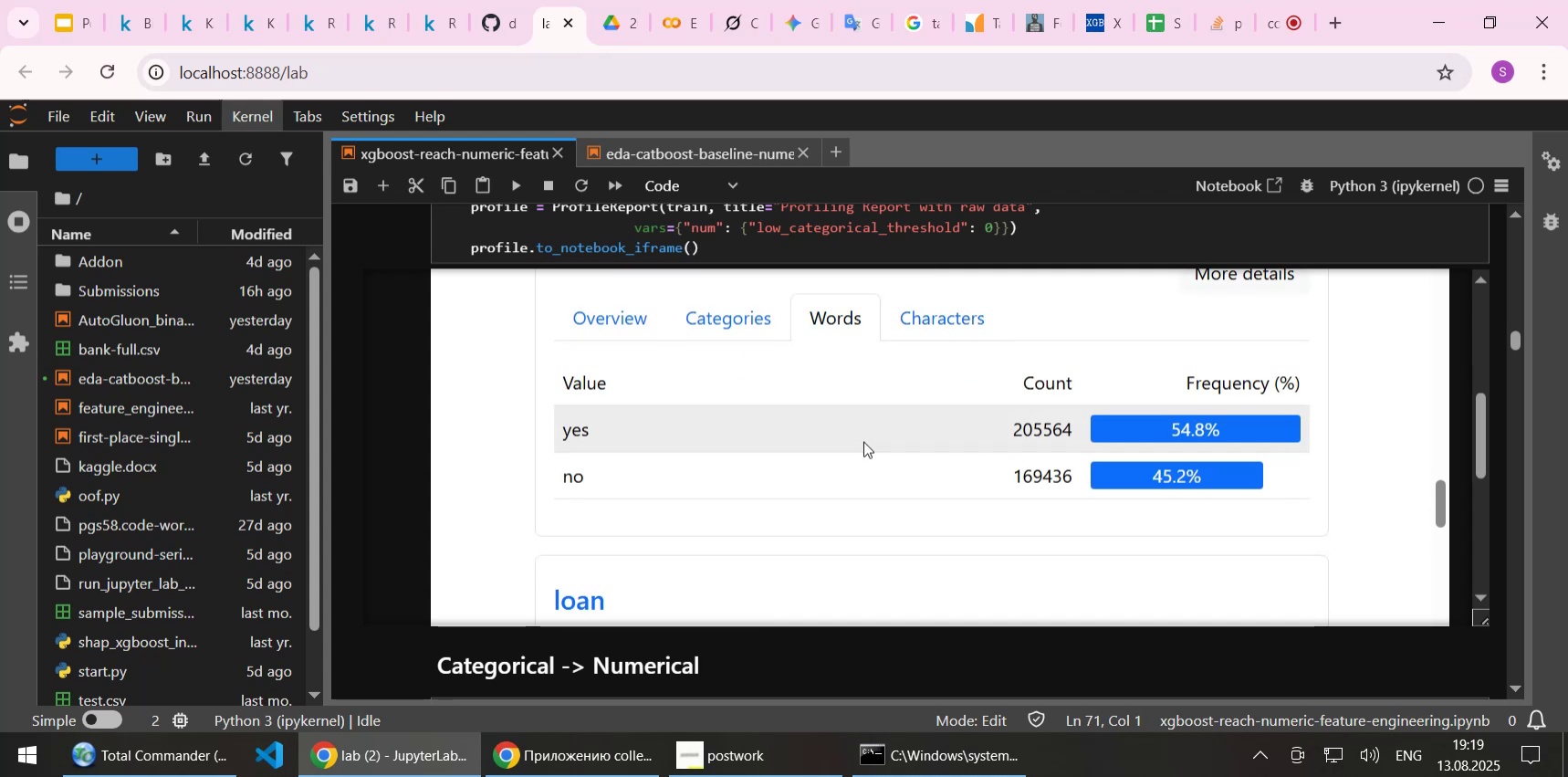 
left_click([878, 488])
 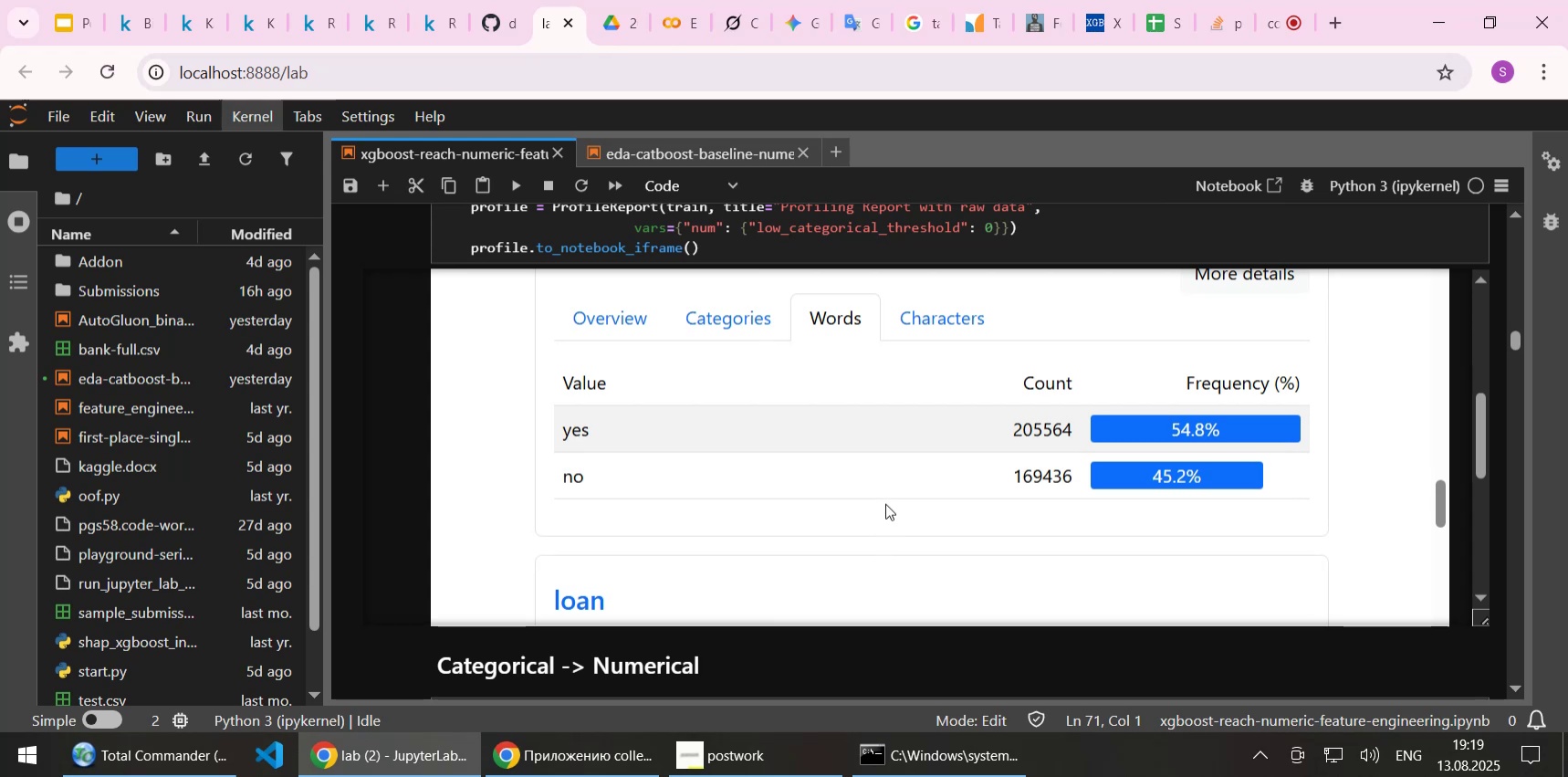 
left_click([873, 423])
 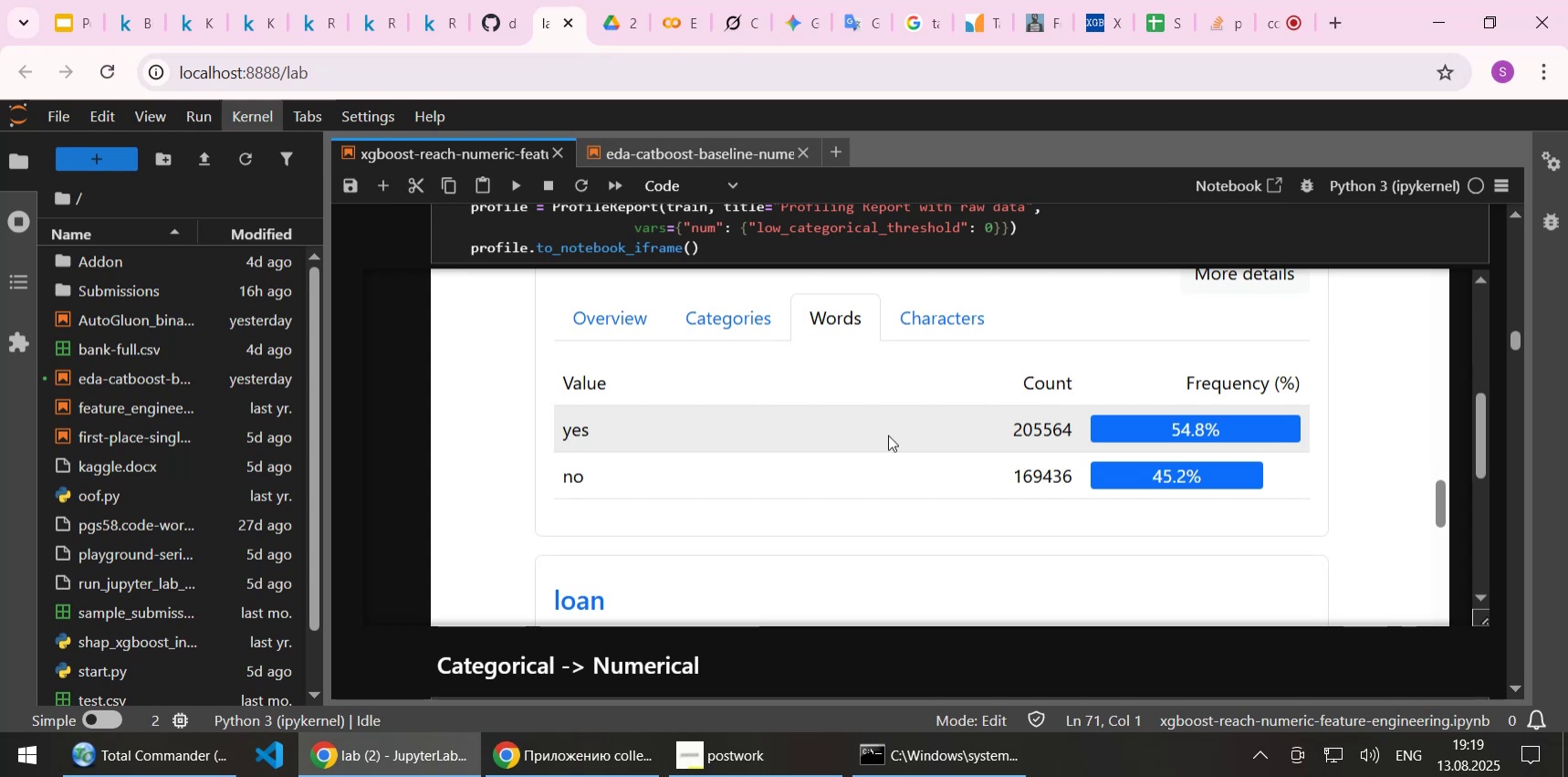 
wait(30.1)
 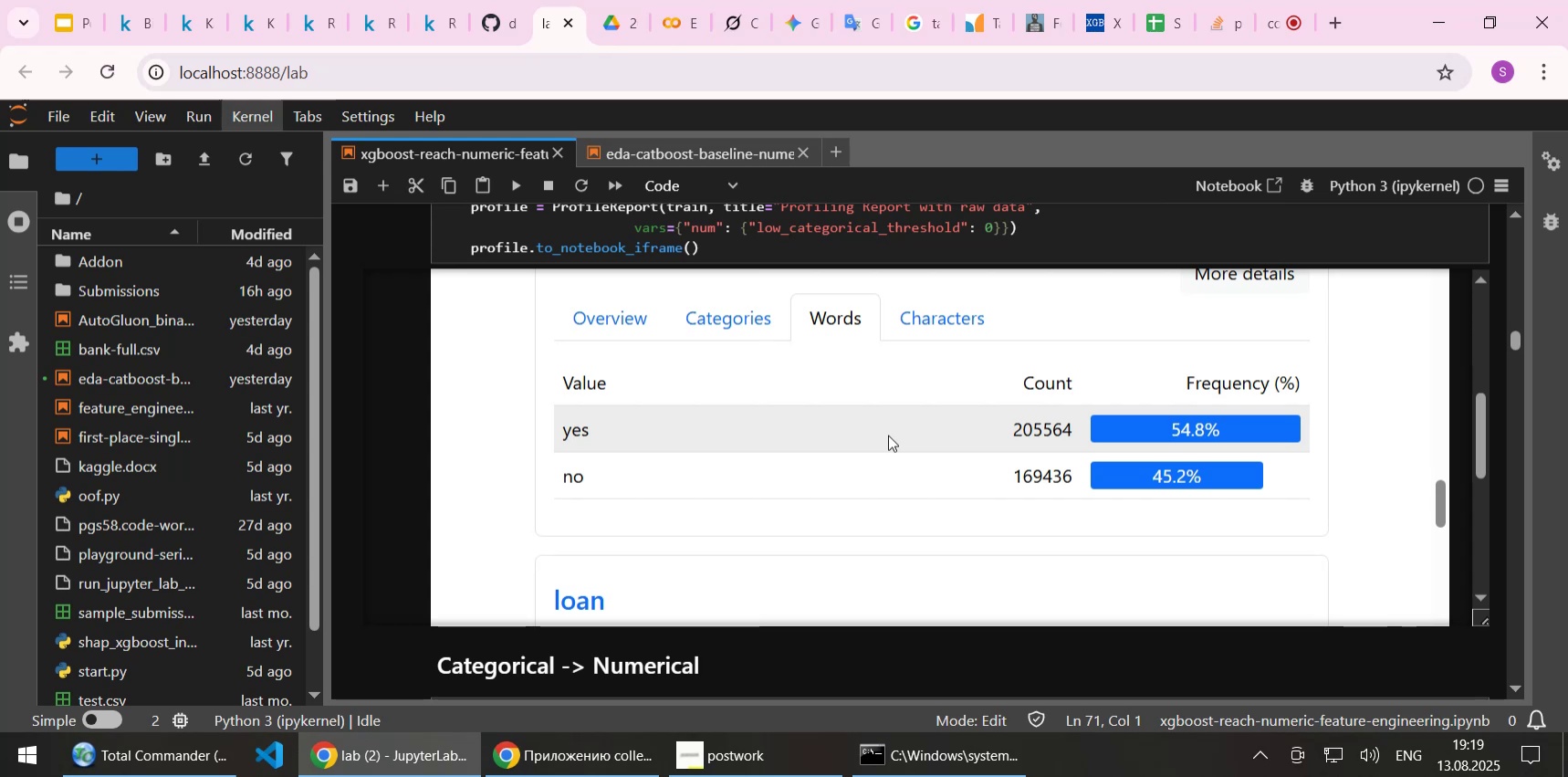 
scroll: coordinate [899, 378], scroll_direction: down, amount: 1.0
 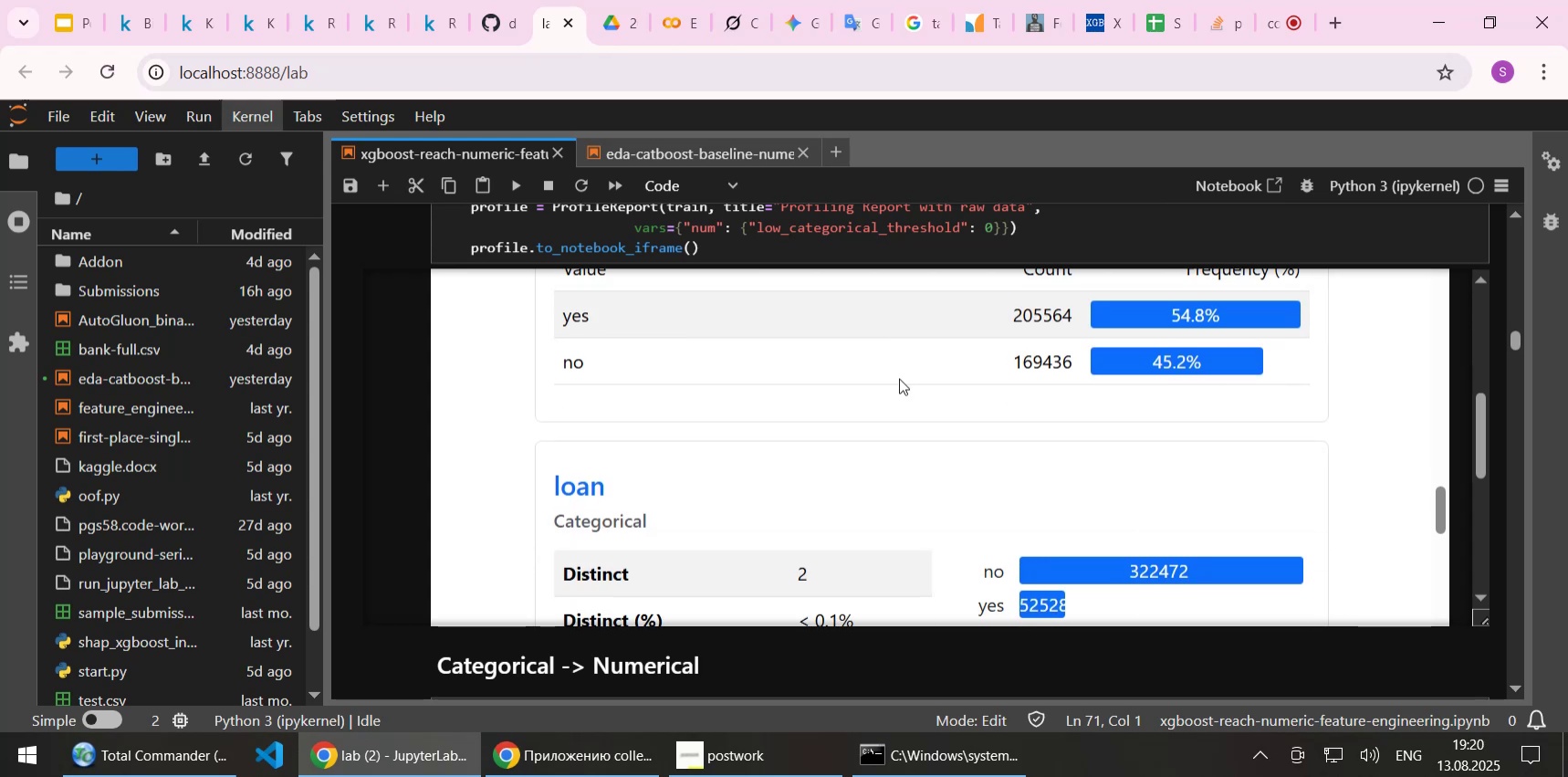 
scroll: coordinate [899, 378], scroll_direction: up, amount: 1.0
 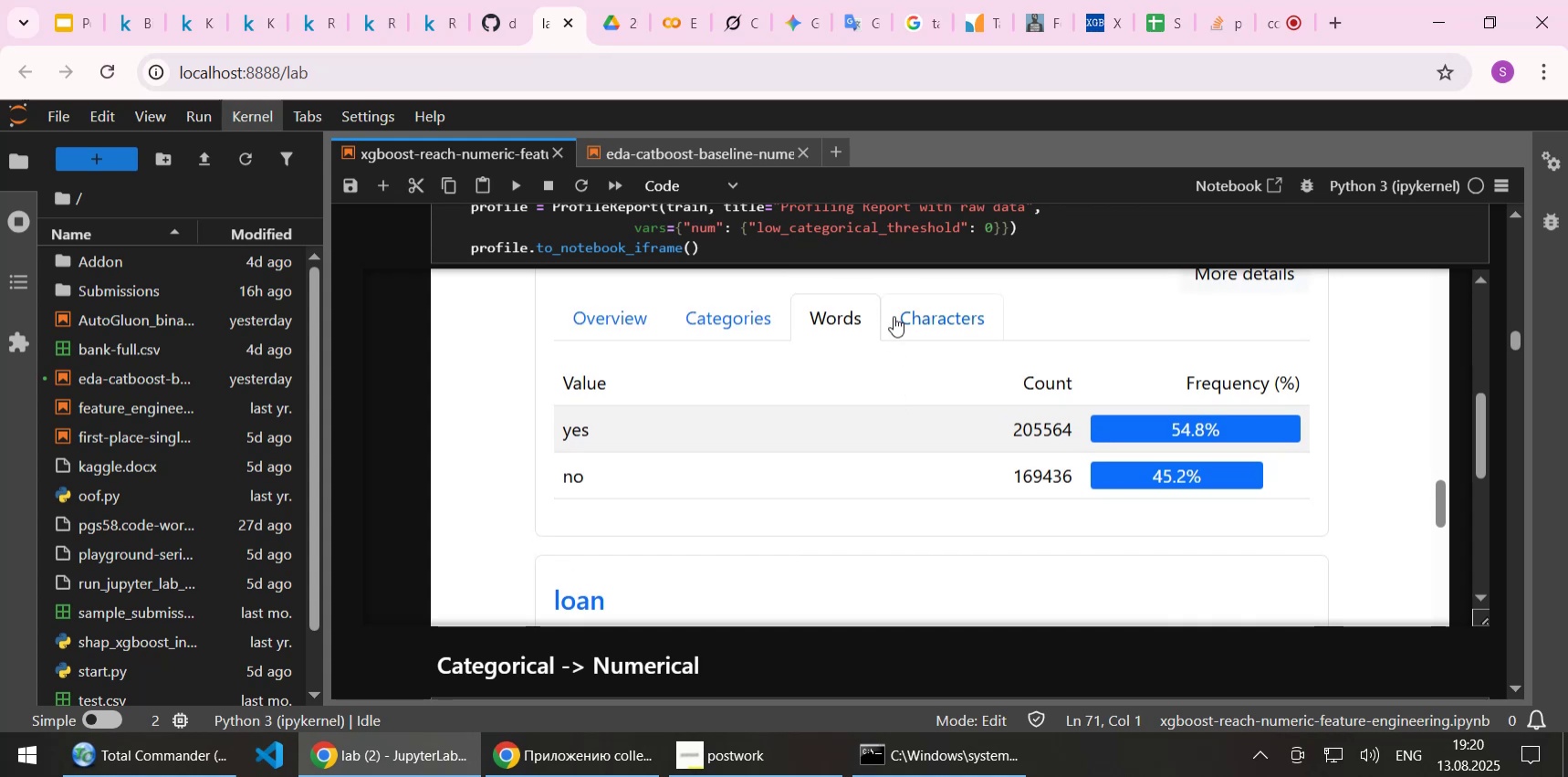 
left_click([894, 316])
 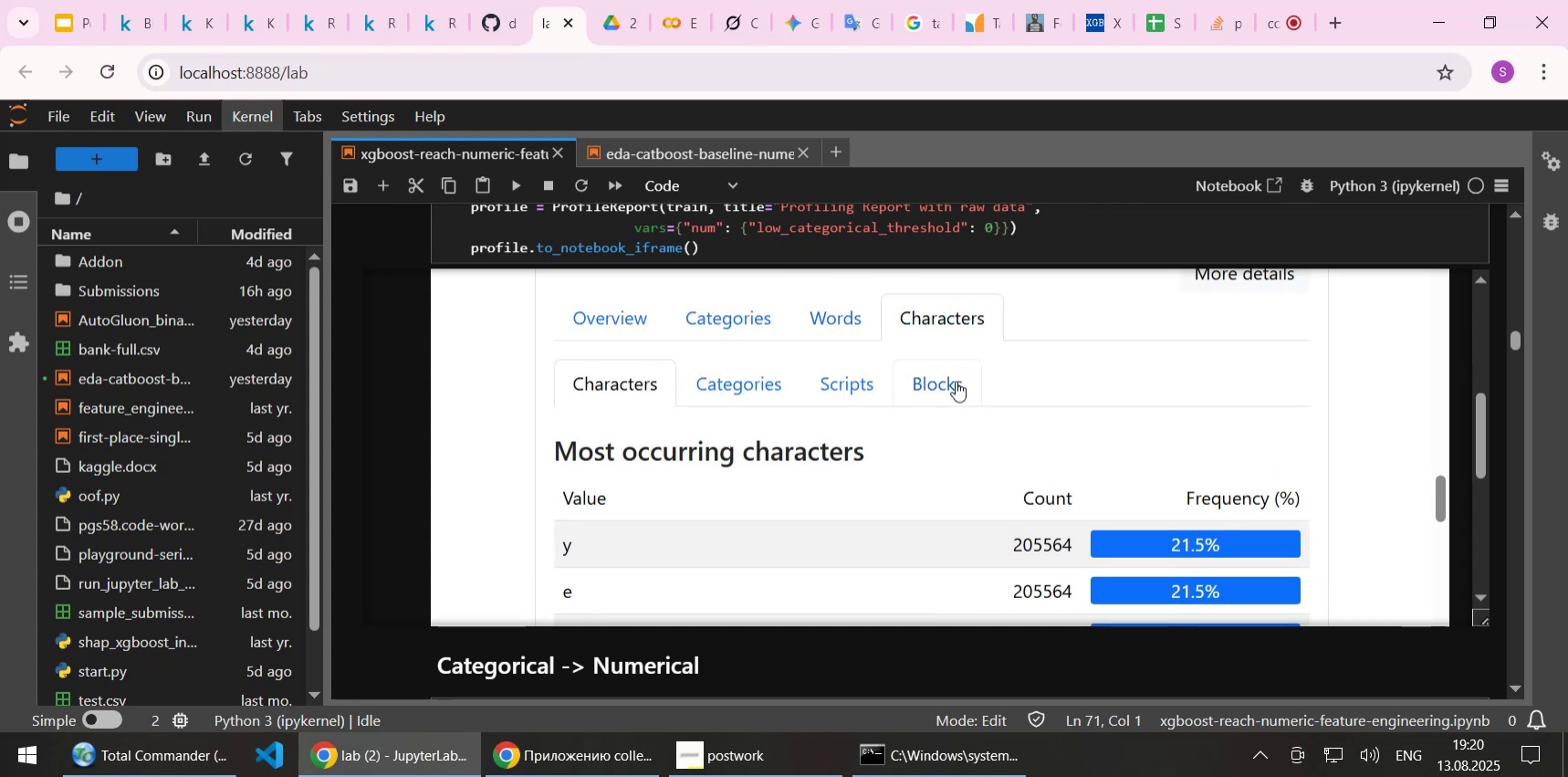 
scroll: coordinate [956, 381], scroll_direction: down, amount: 2.0
 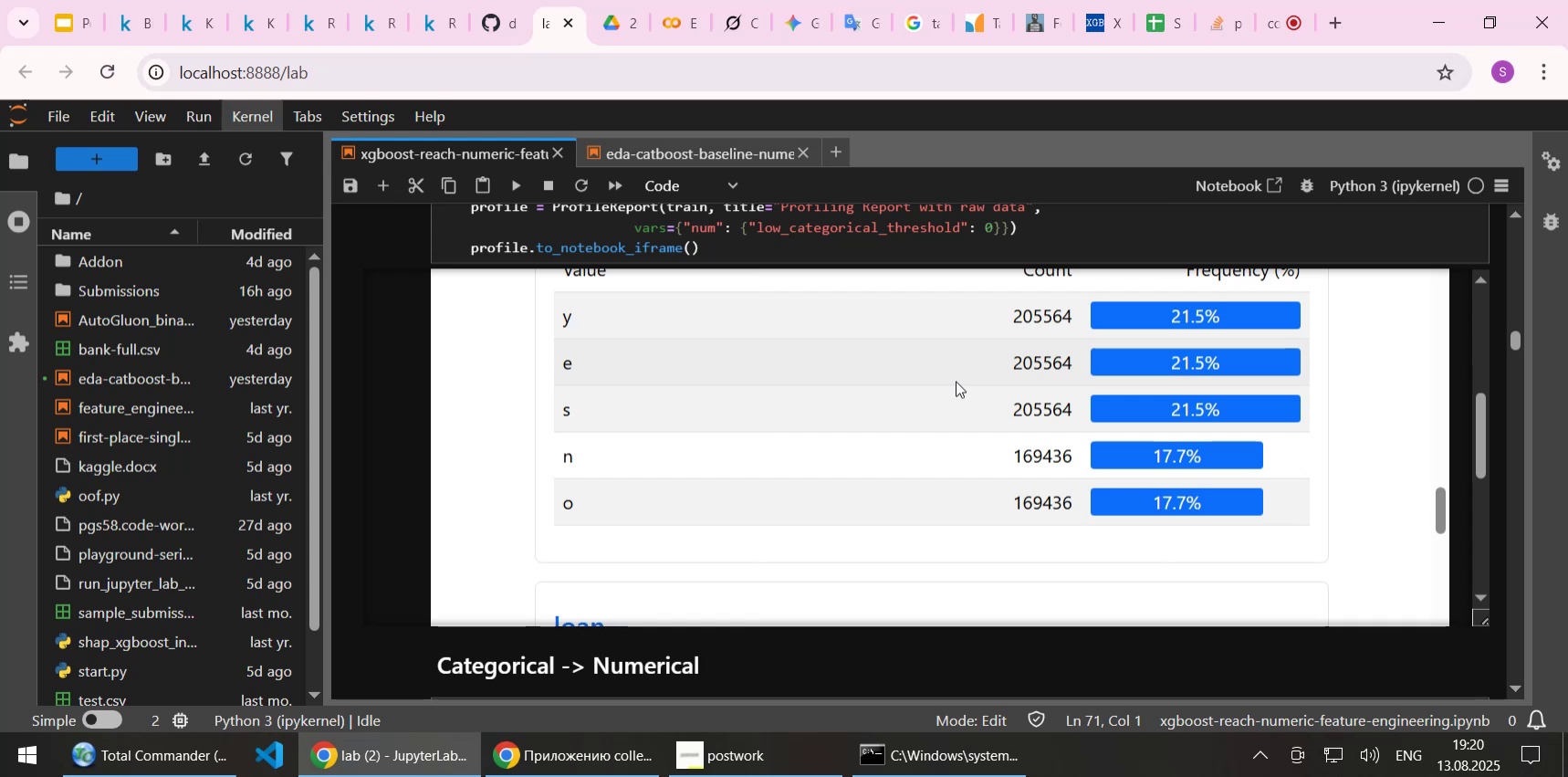 
scroll: coordinate [956, 381], scroll_direction: up, amount: 2.0
 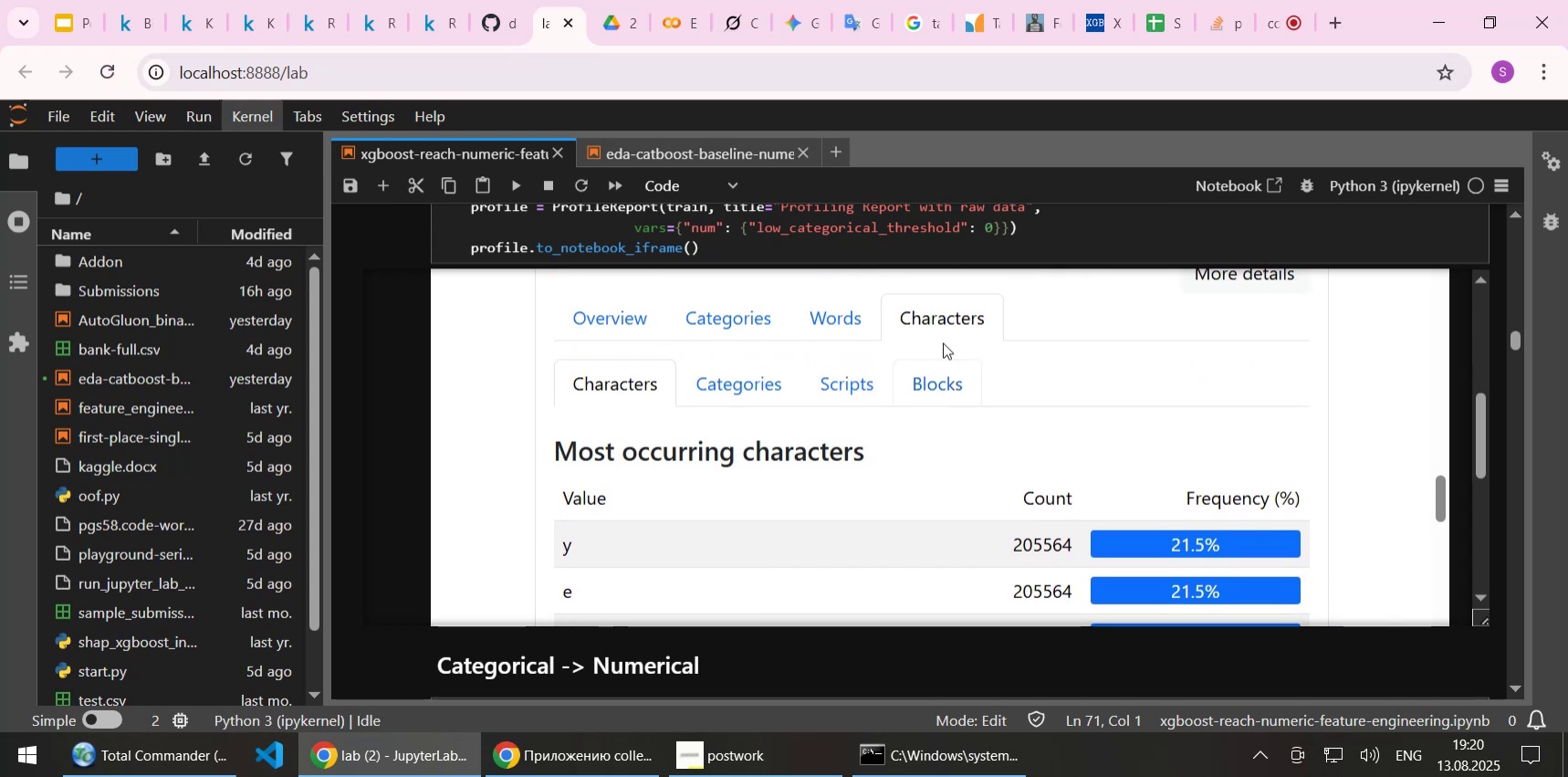 
left_click([831, 312])
 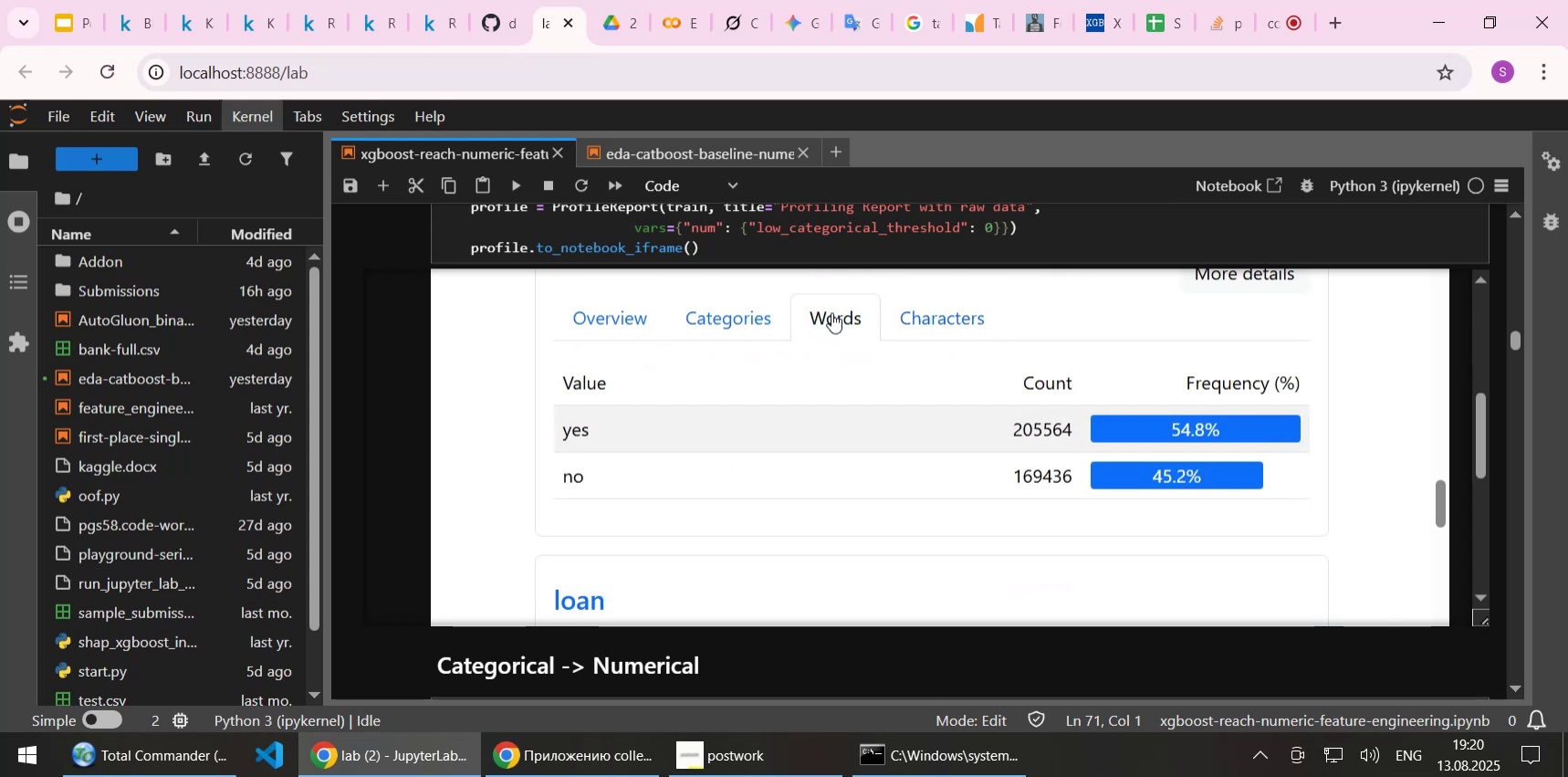 
left_click([613, 314])
 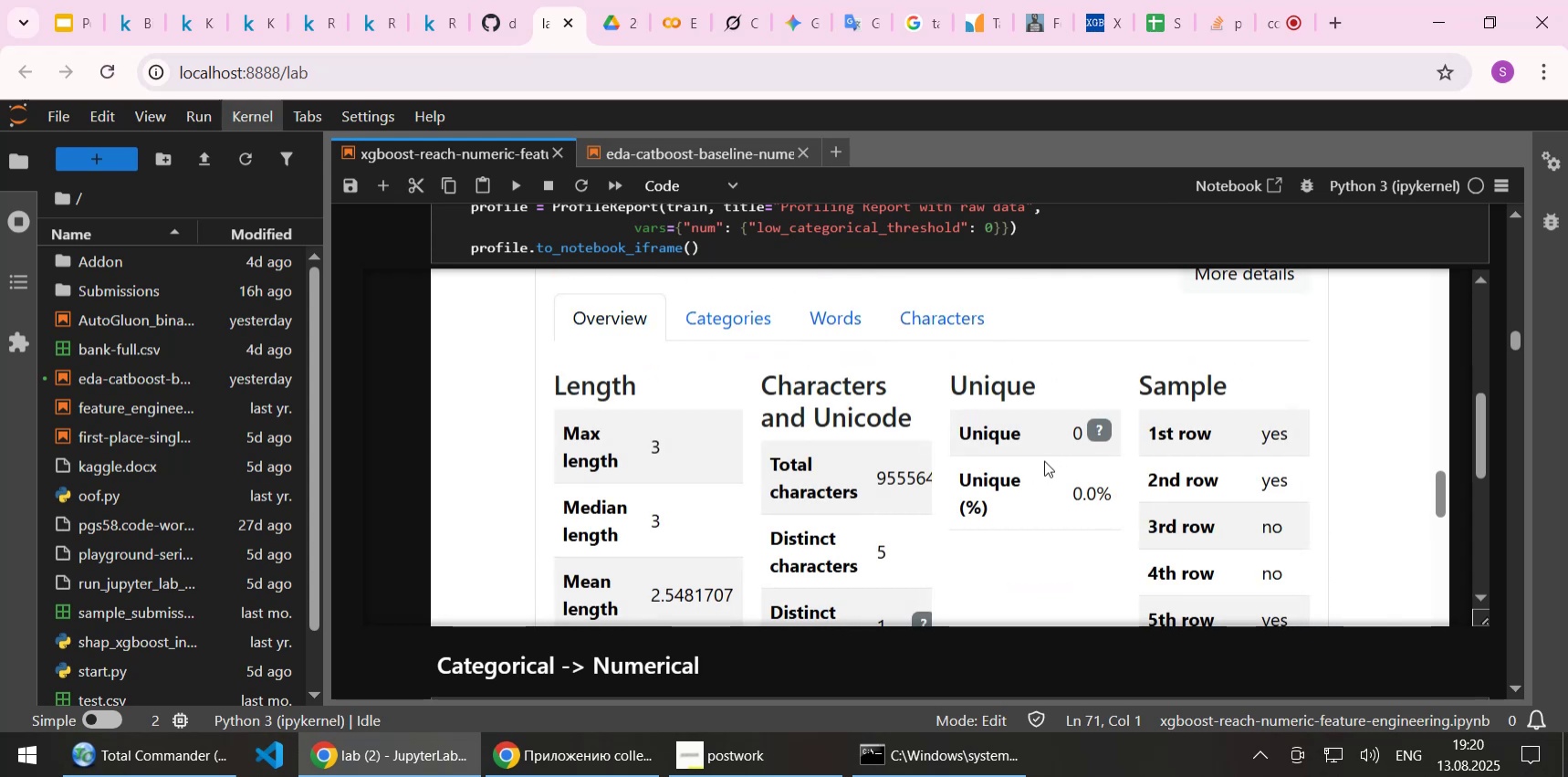 
scroll: coordinate [1042, 460], scroll_direction: down, amount: 3.0
 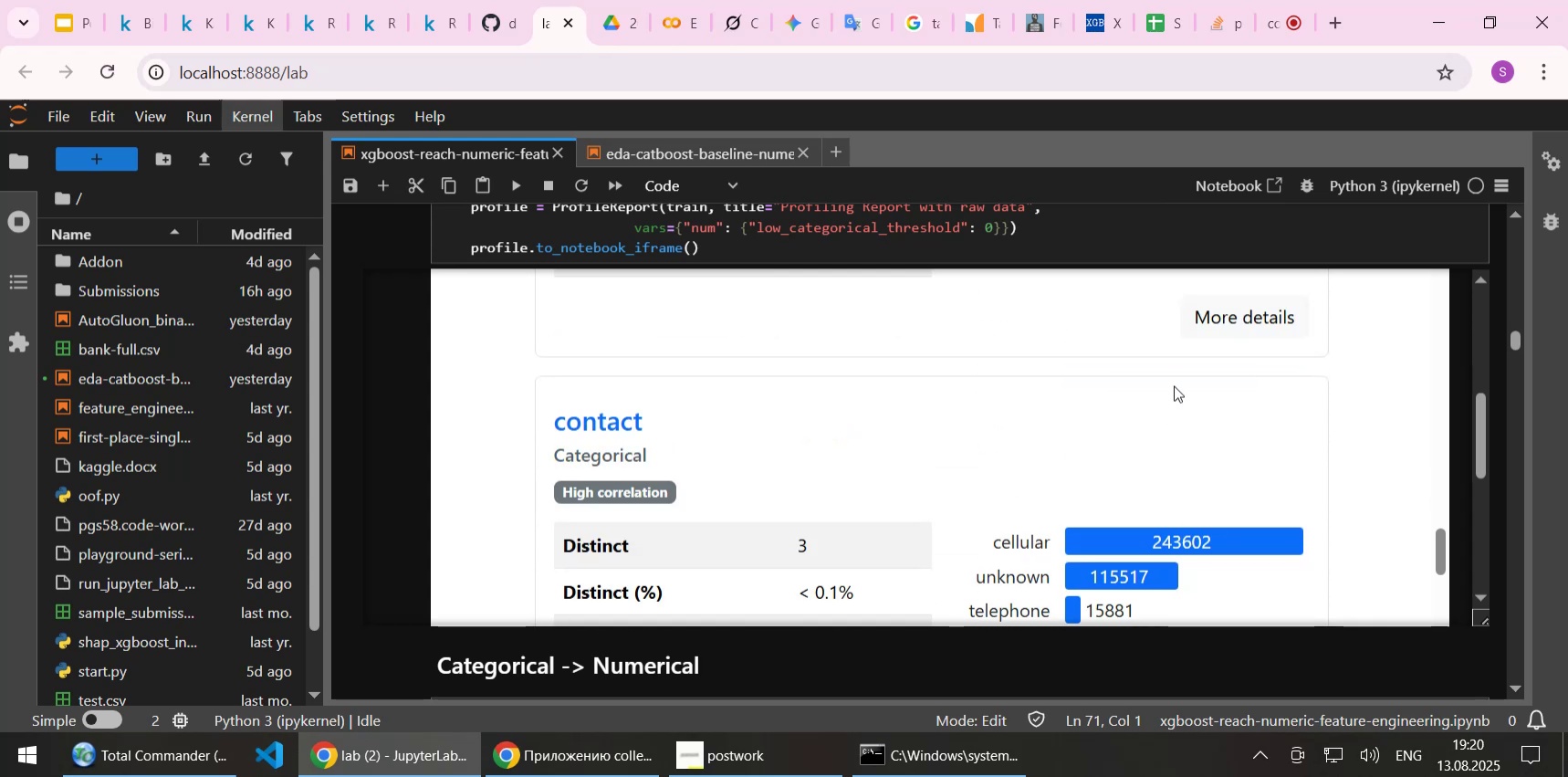 
scroll: coordinate [1176, 374], scroll_direction: up, amount: 2.0
 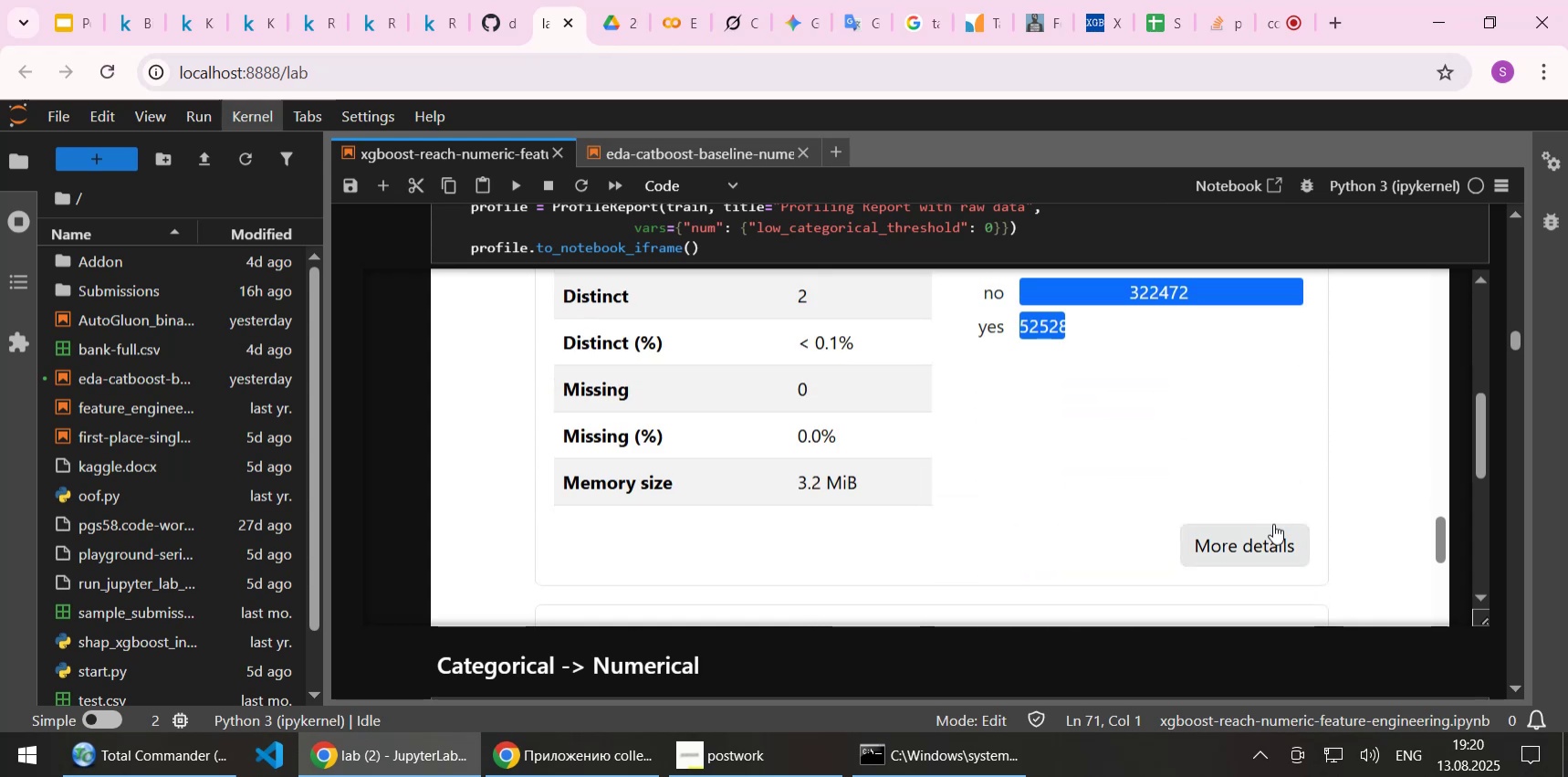 
left_click([1250, 562])
 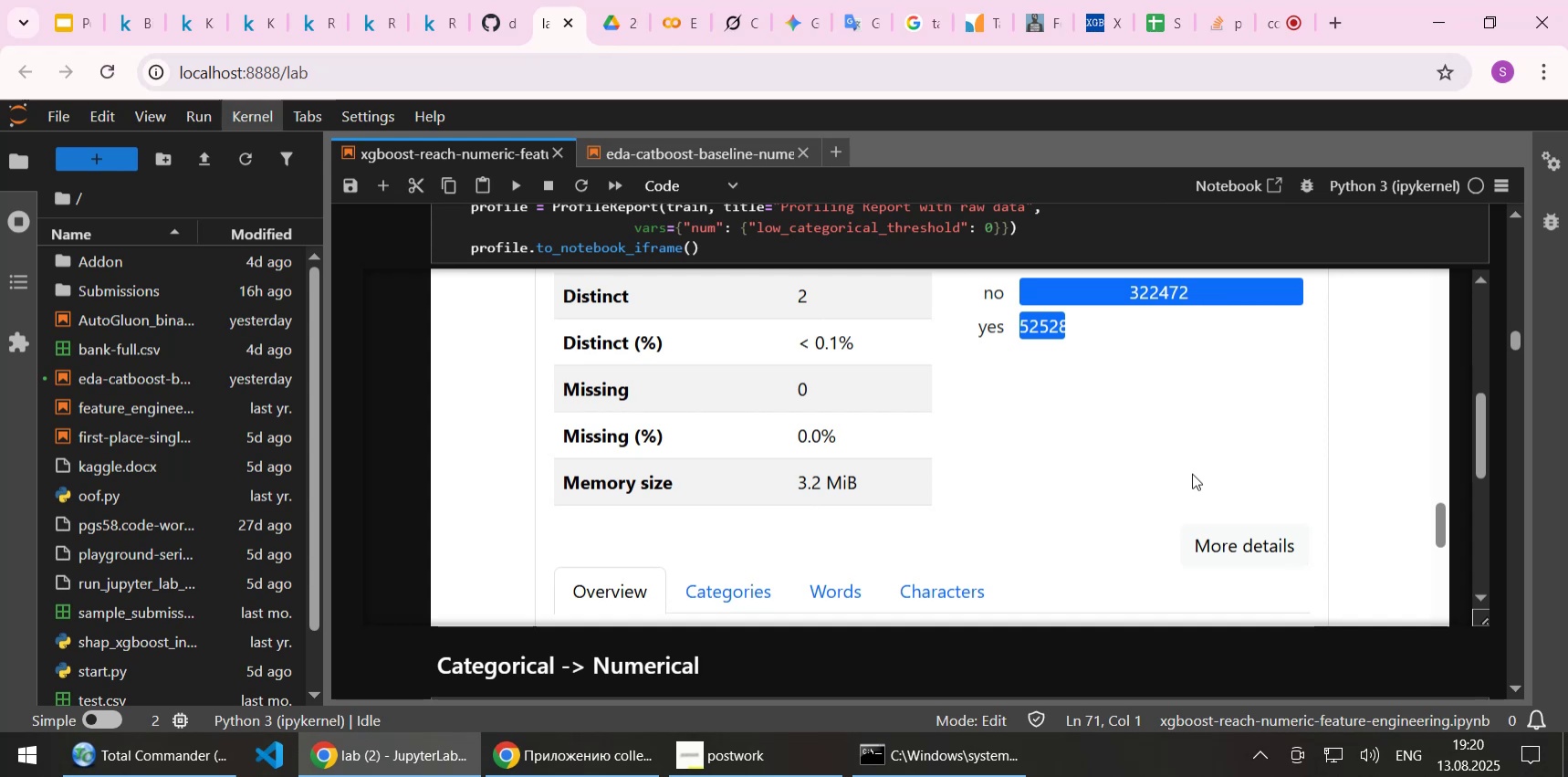 
scroll: coordinate [1183, 438], scroll_direction: down, amount: 5.0
 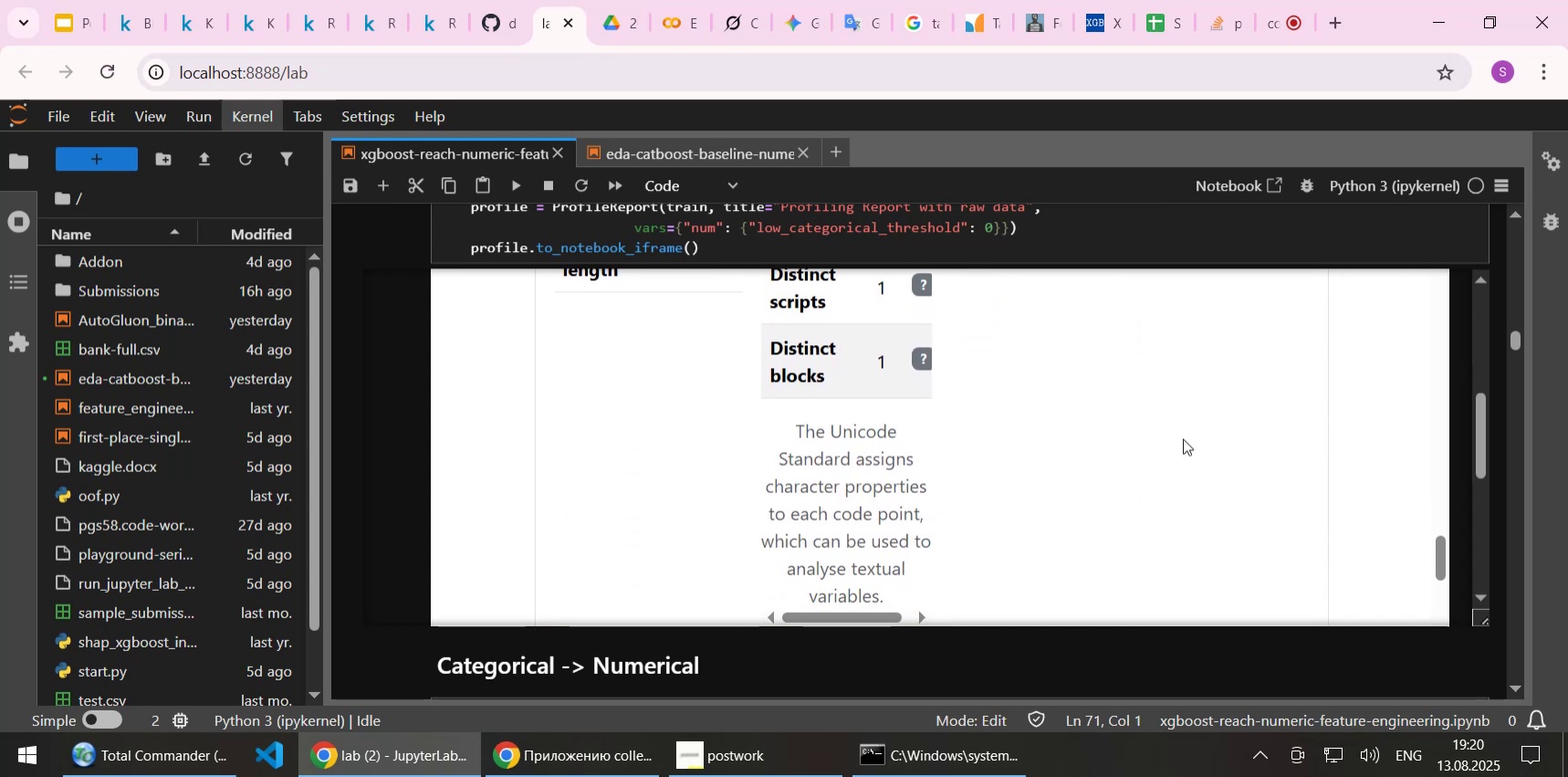 
scroll: coordinate [1183, 438], scroll_direction: up, amount: 4.0
 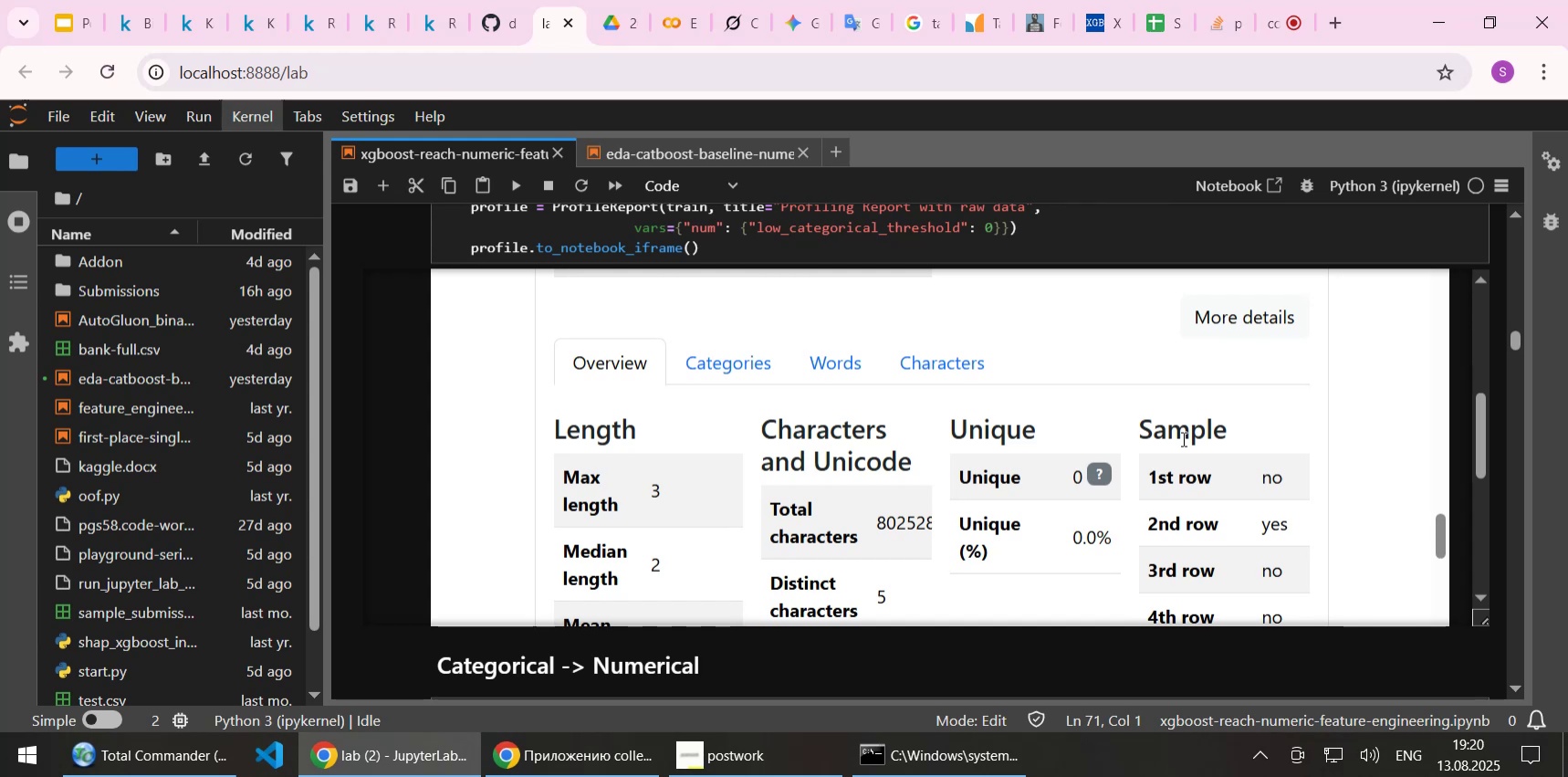 
wait(6.47)
 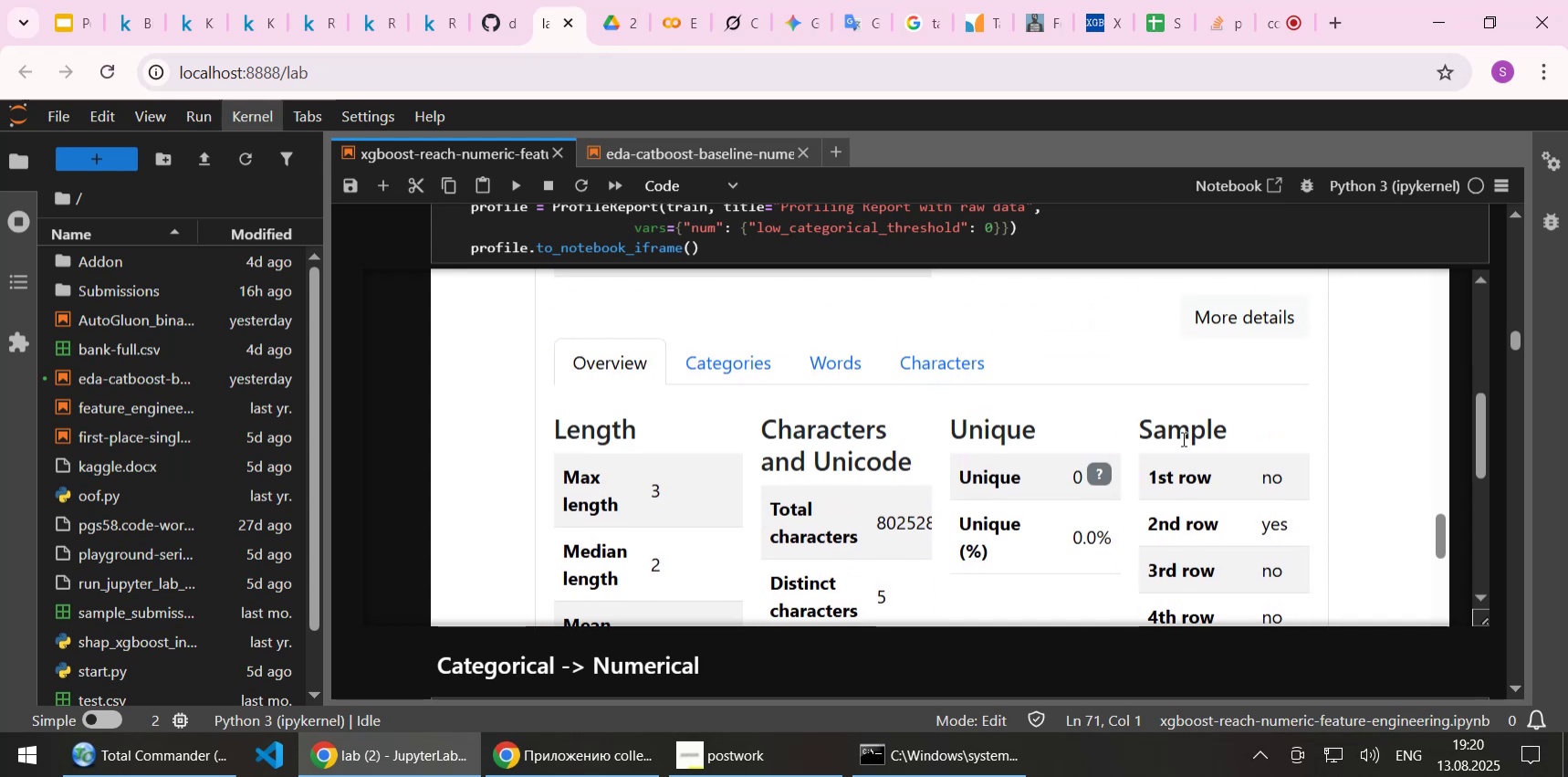 
left_click([738, 362])
 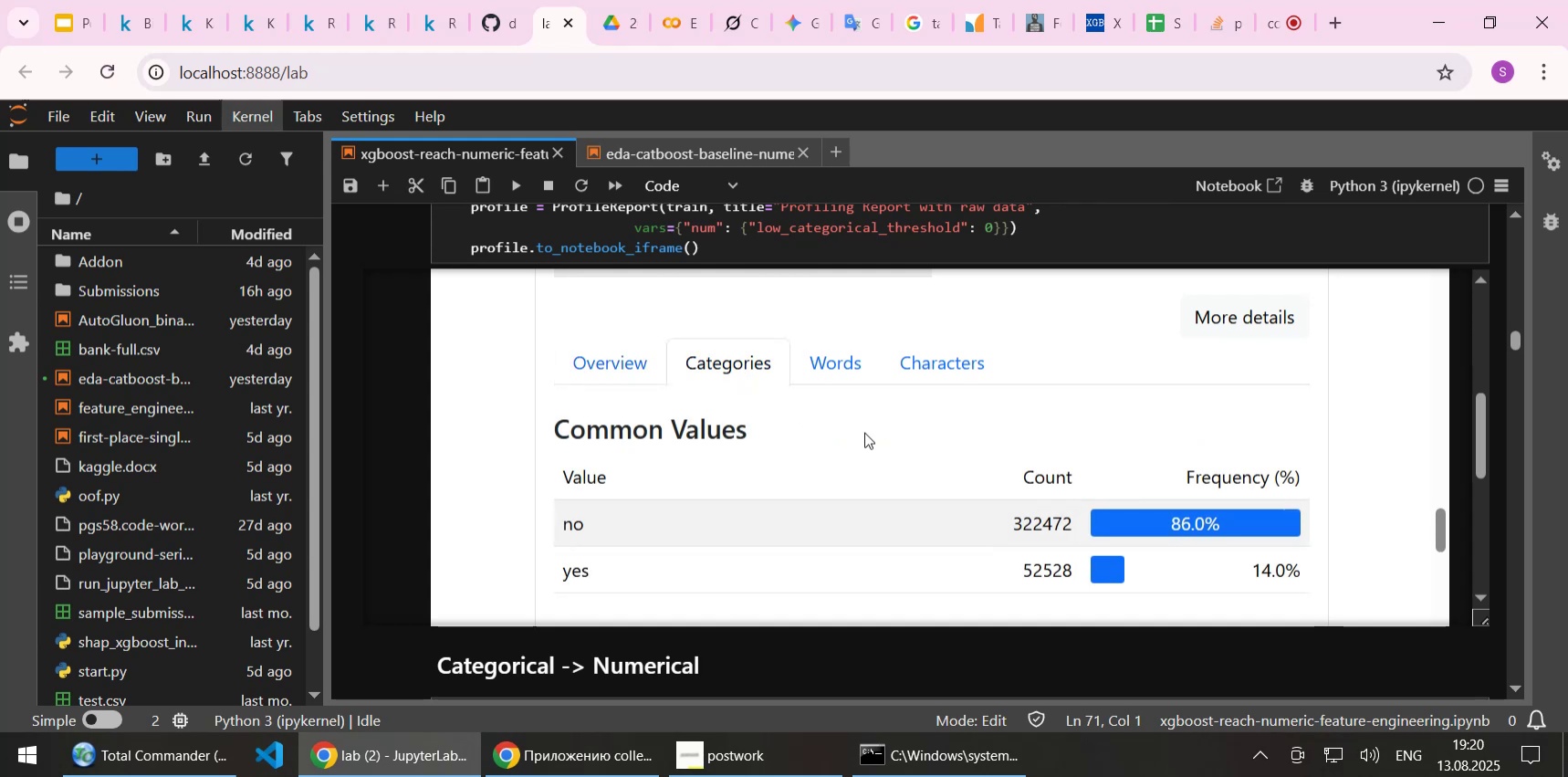 
scroll: coordinate [864, 432], scroll_direction: down, amount: 1.0
 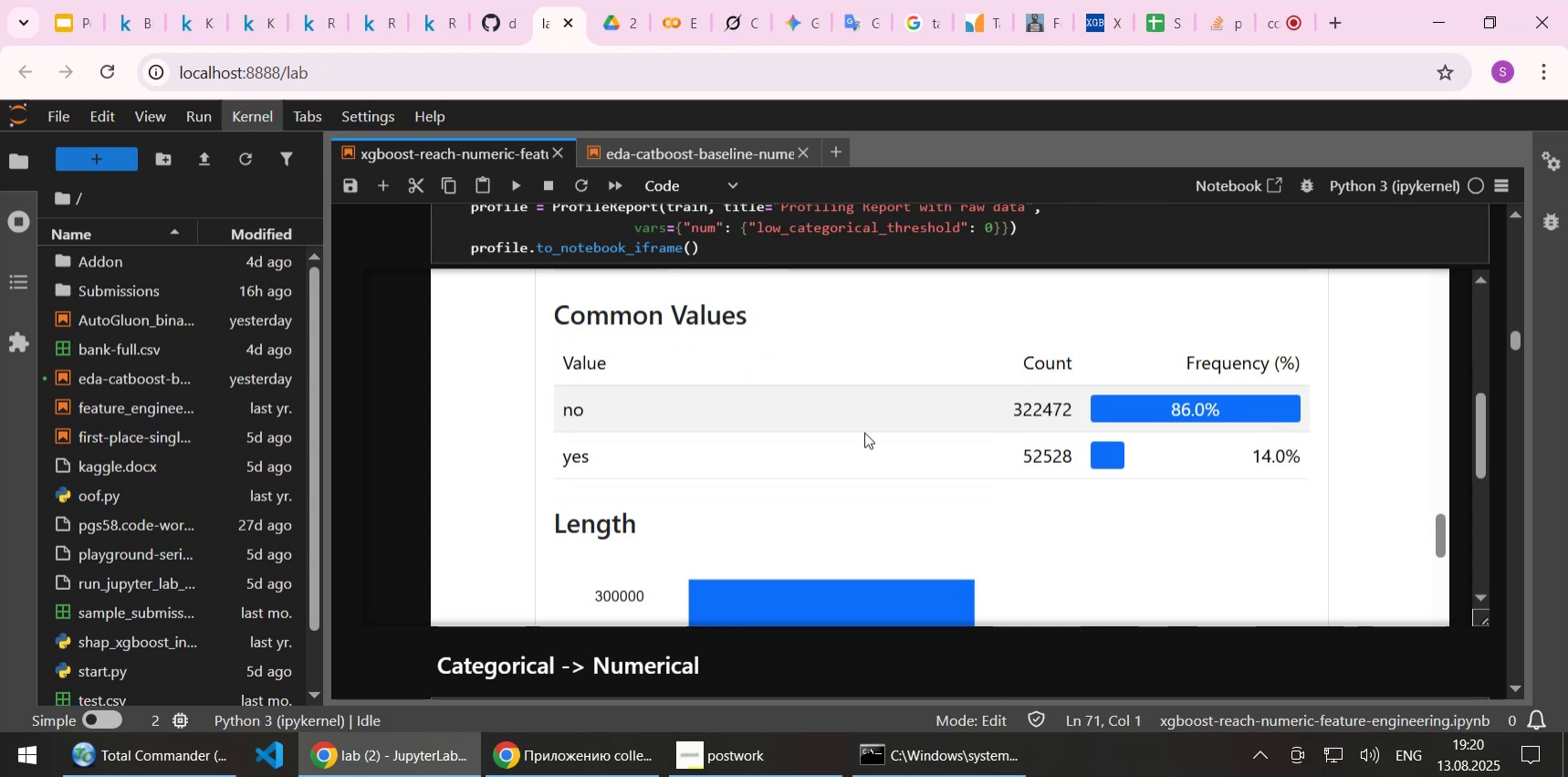 
scroll: coordinate [864, 432], scroll_direction: up, amount: 1.0
 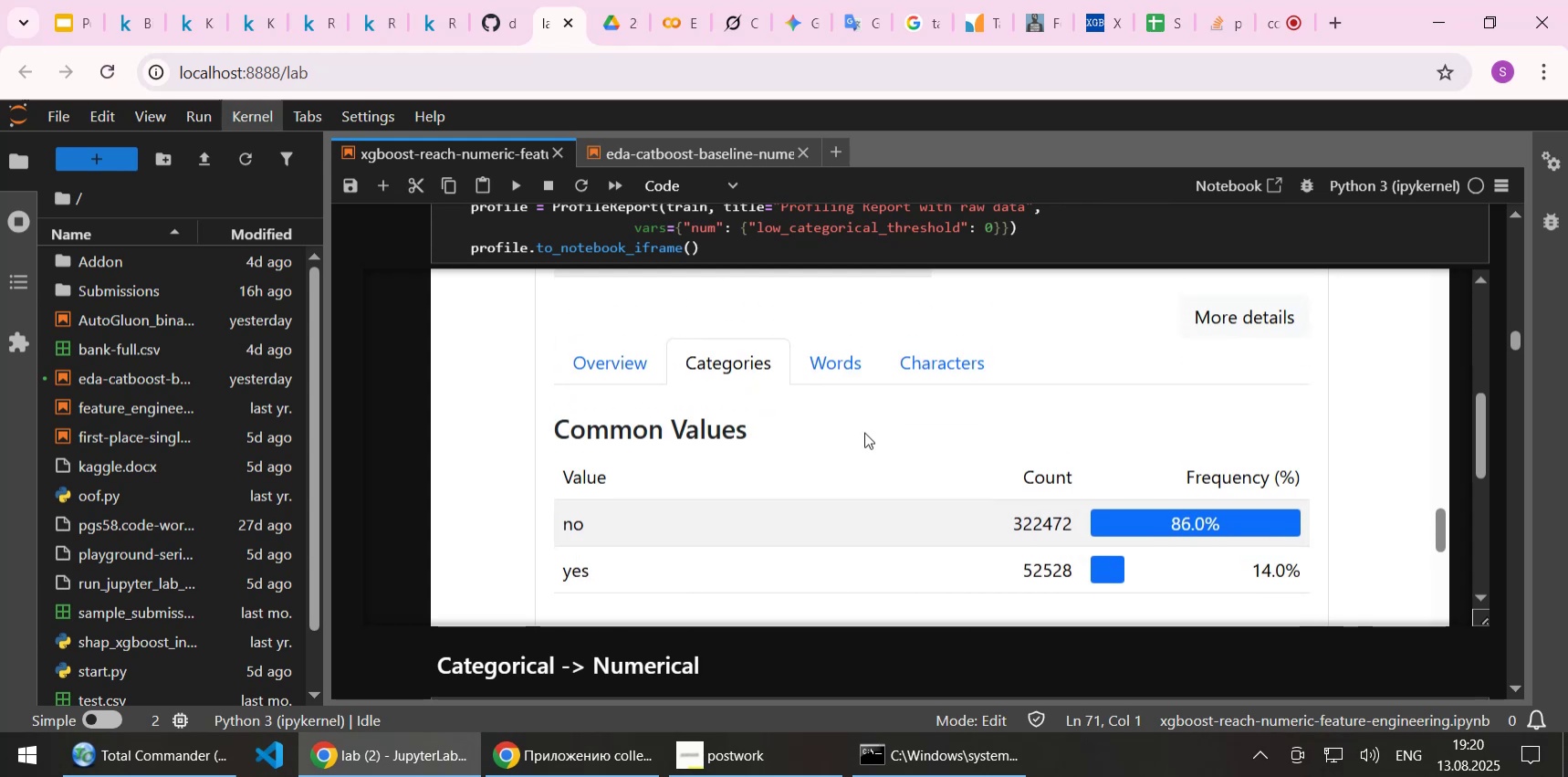 
left_click([831, 360])
 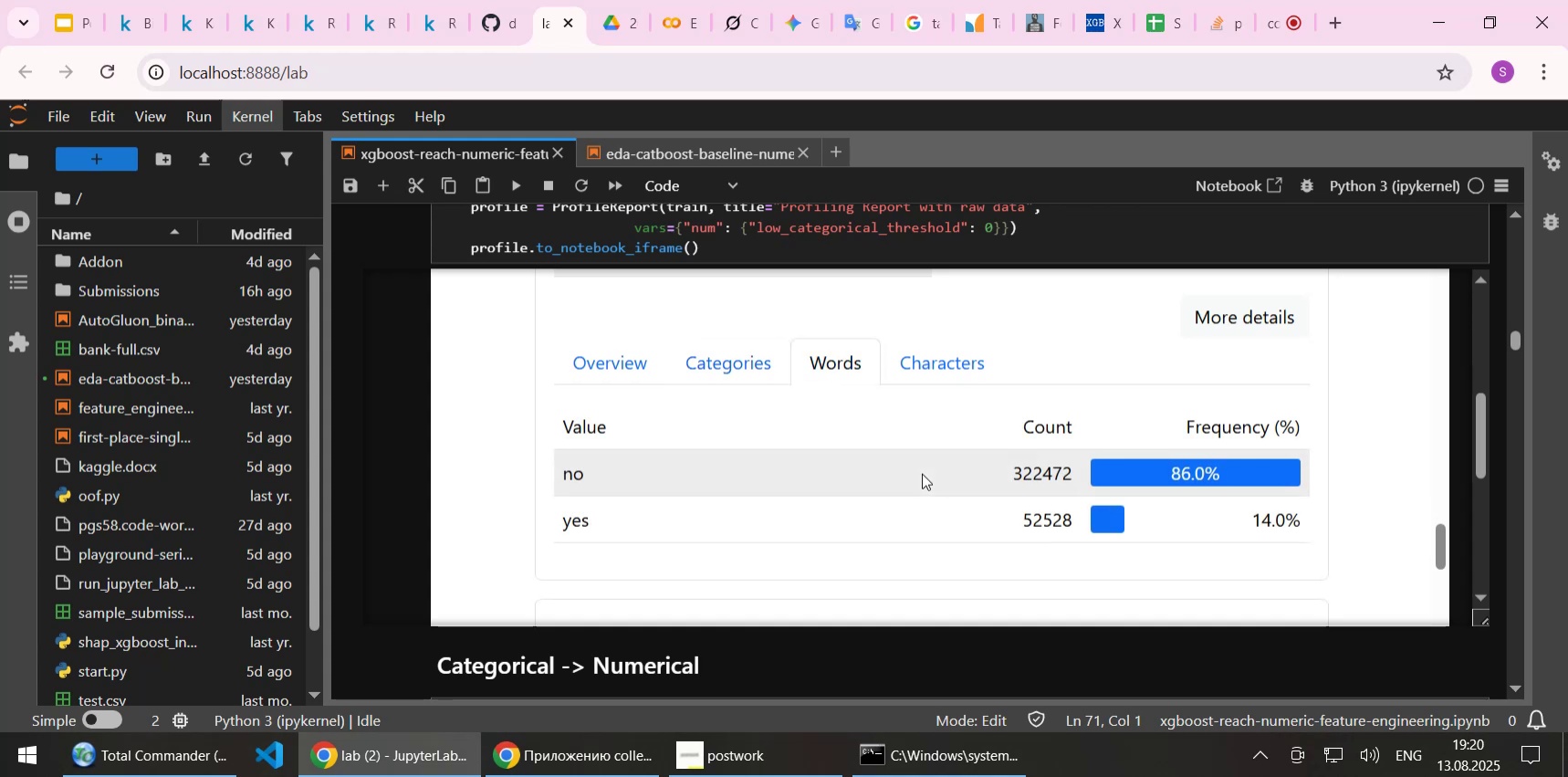 
wait(5.86)
 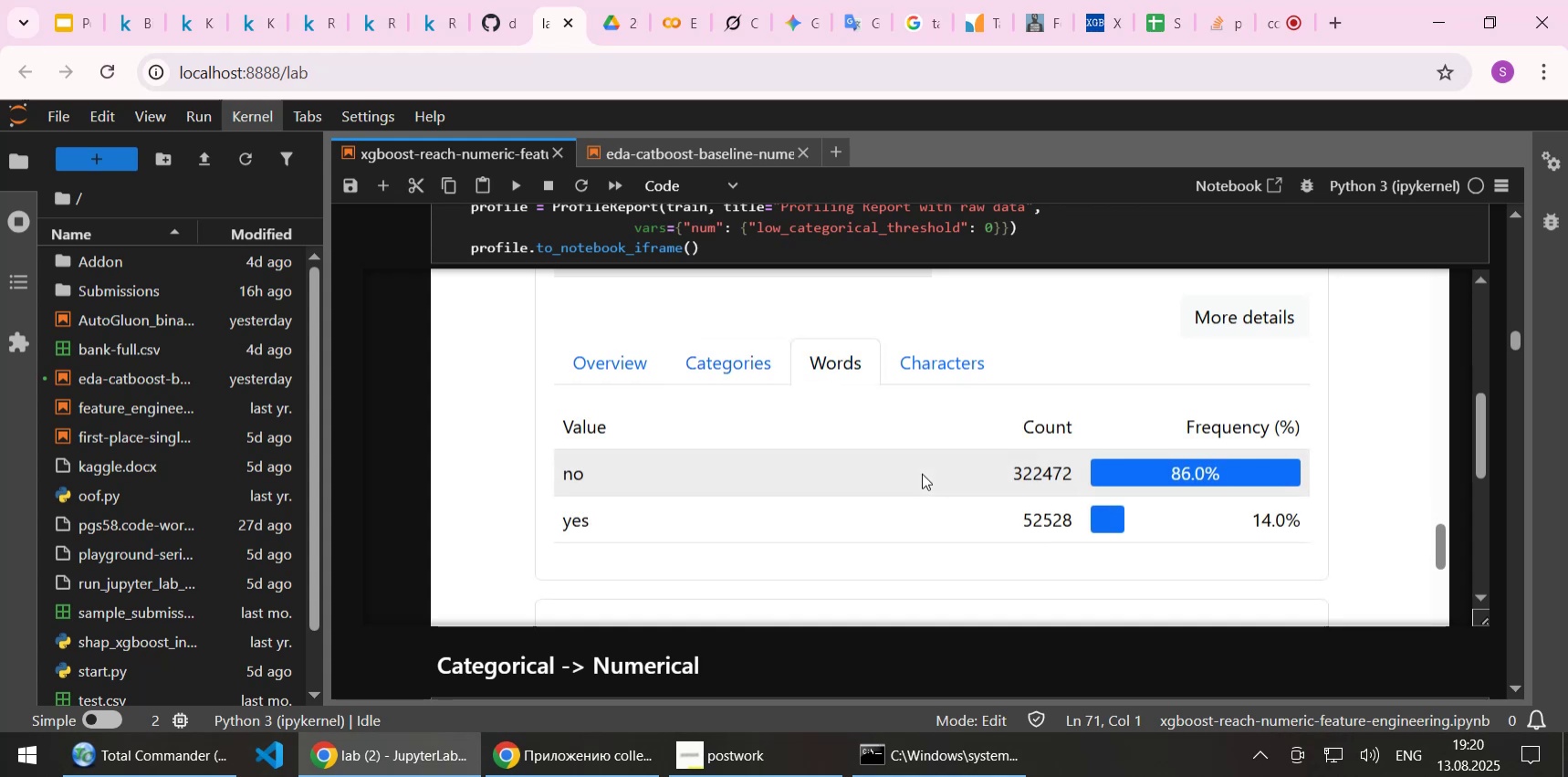 
left_click([922, 526])
 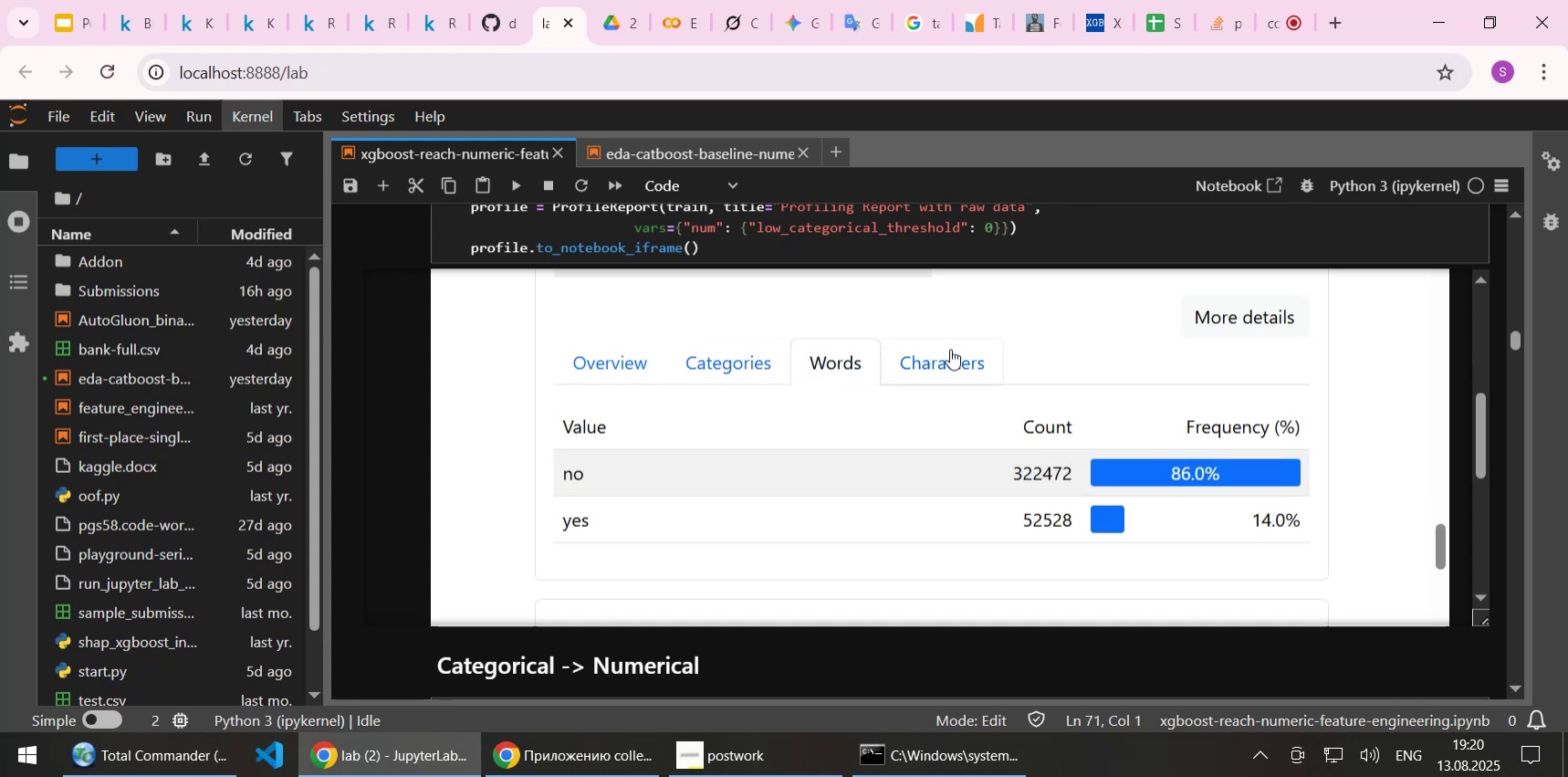 
left_click([949, 351])
 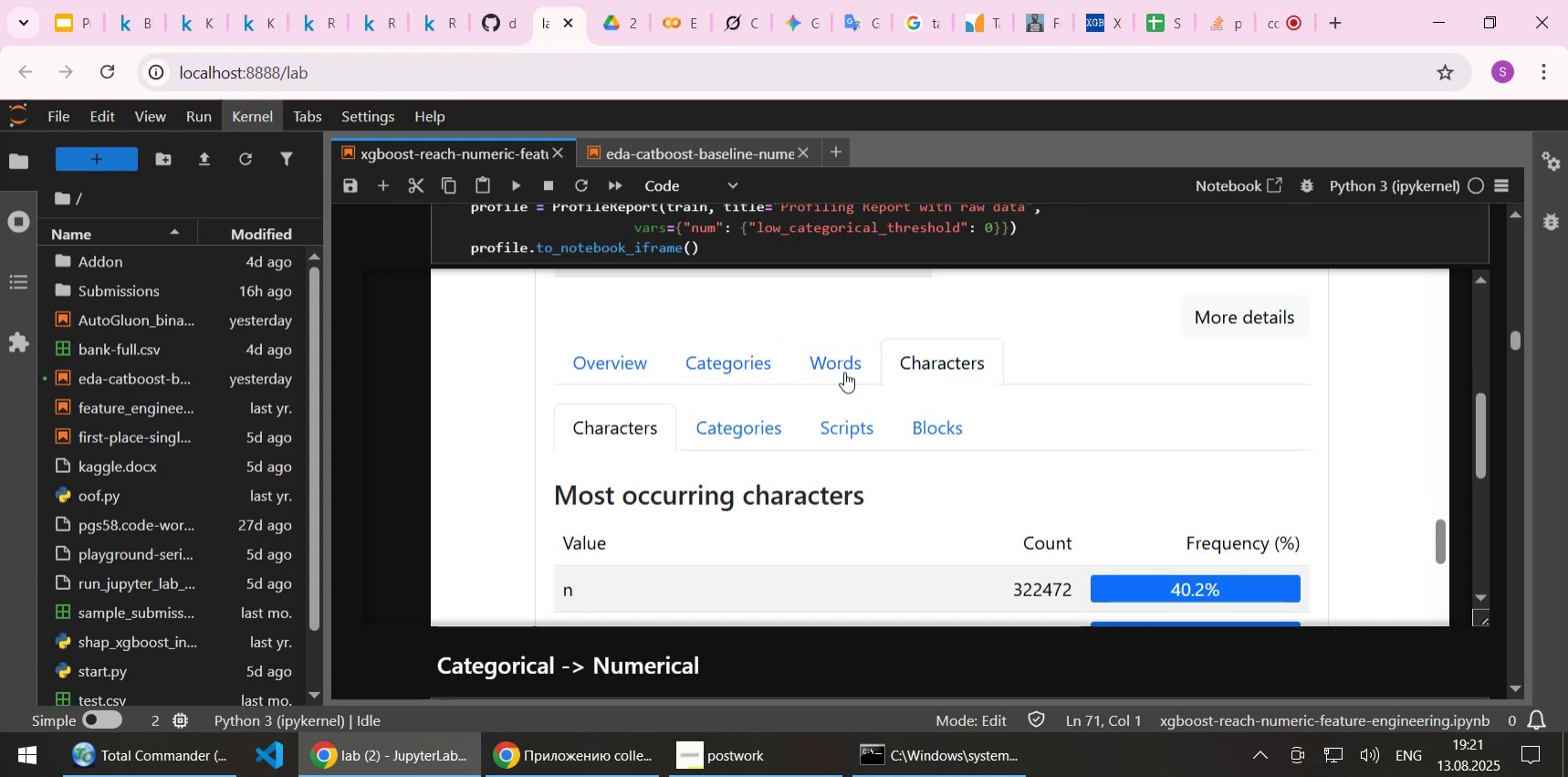 
left_click([823, 362])
 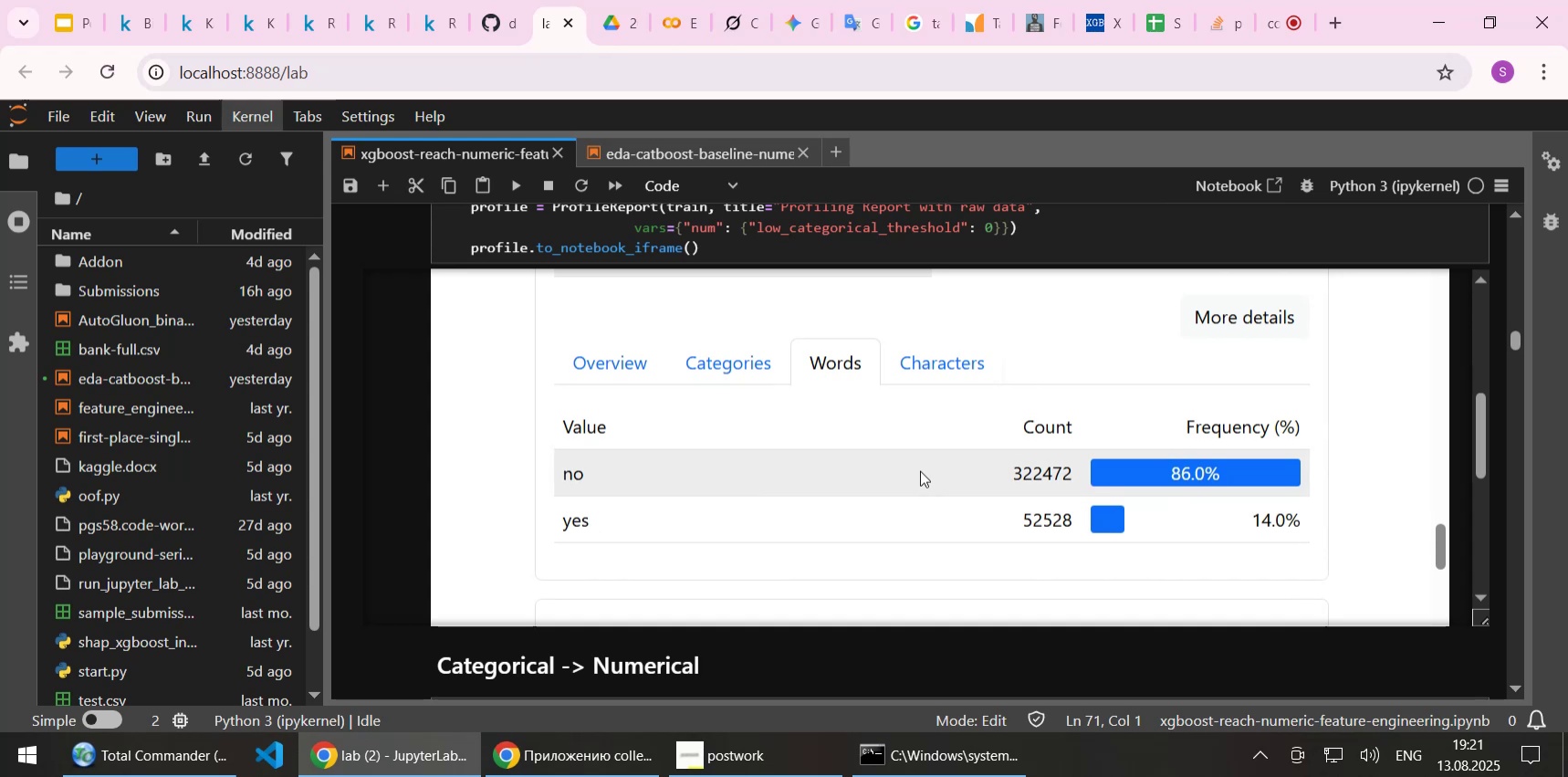 
wait(5.82)
 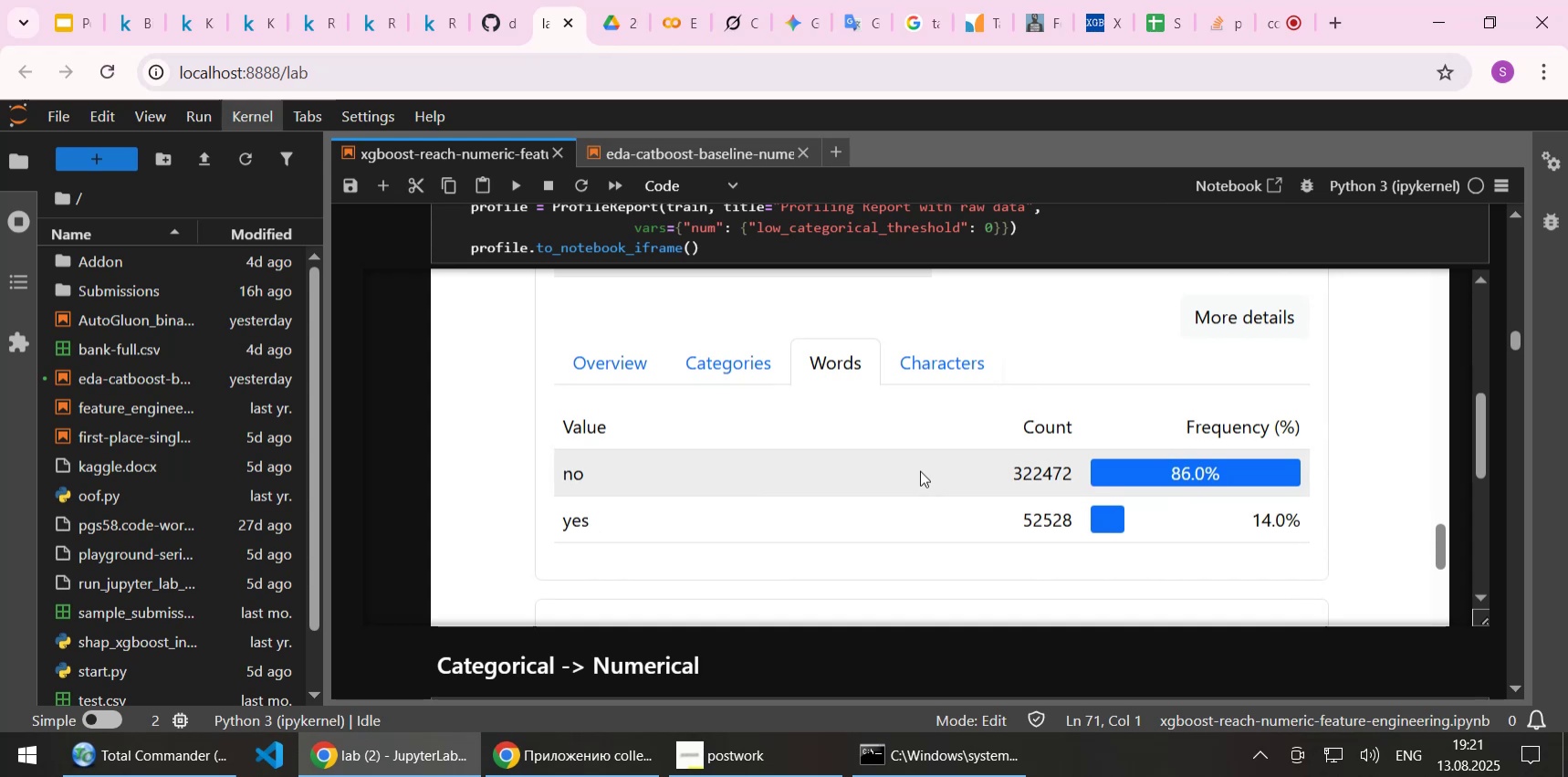 
left_click([747, 364])
 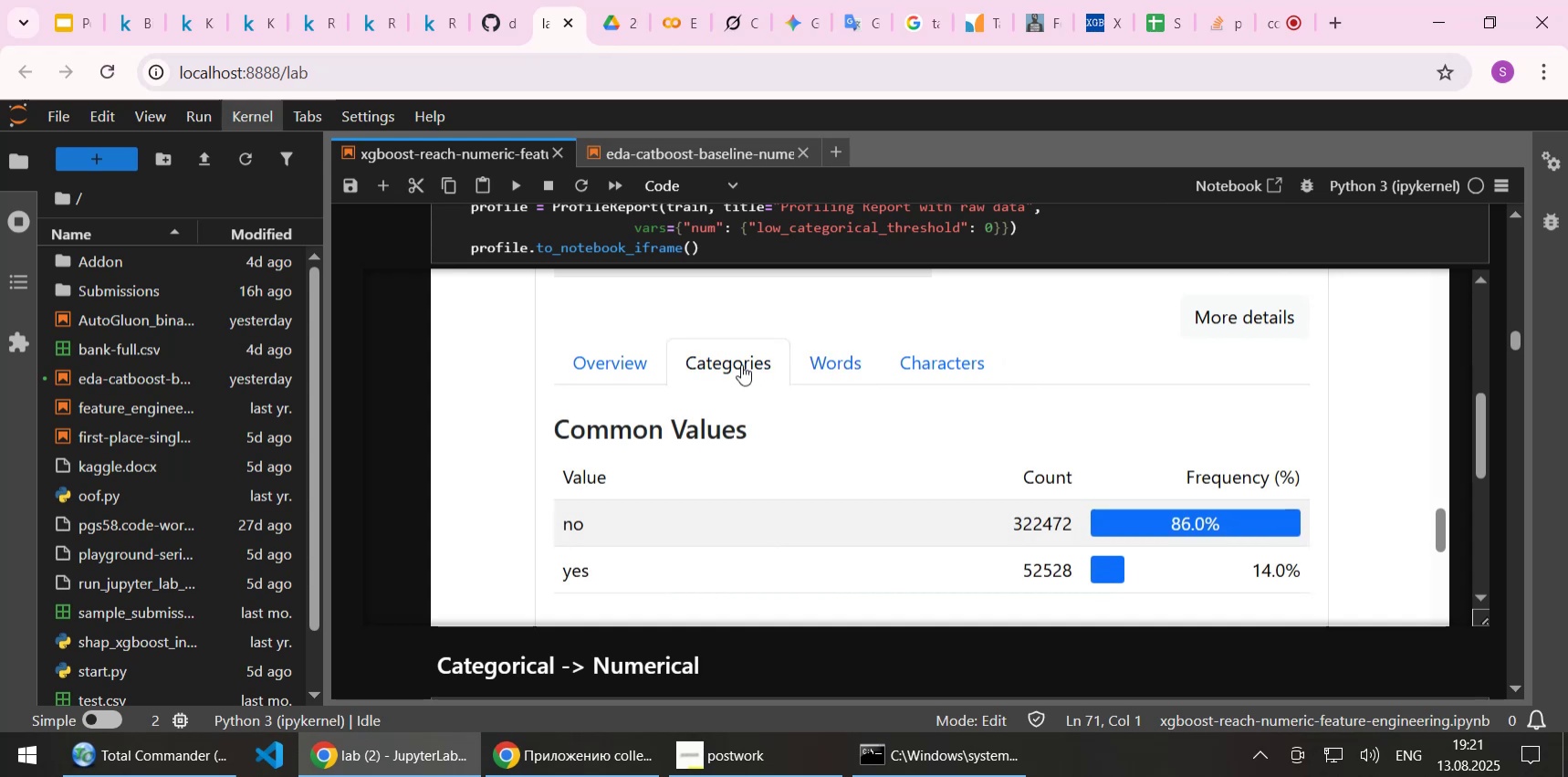 
left_click([623, 364])
 